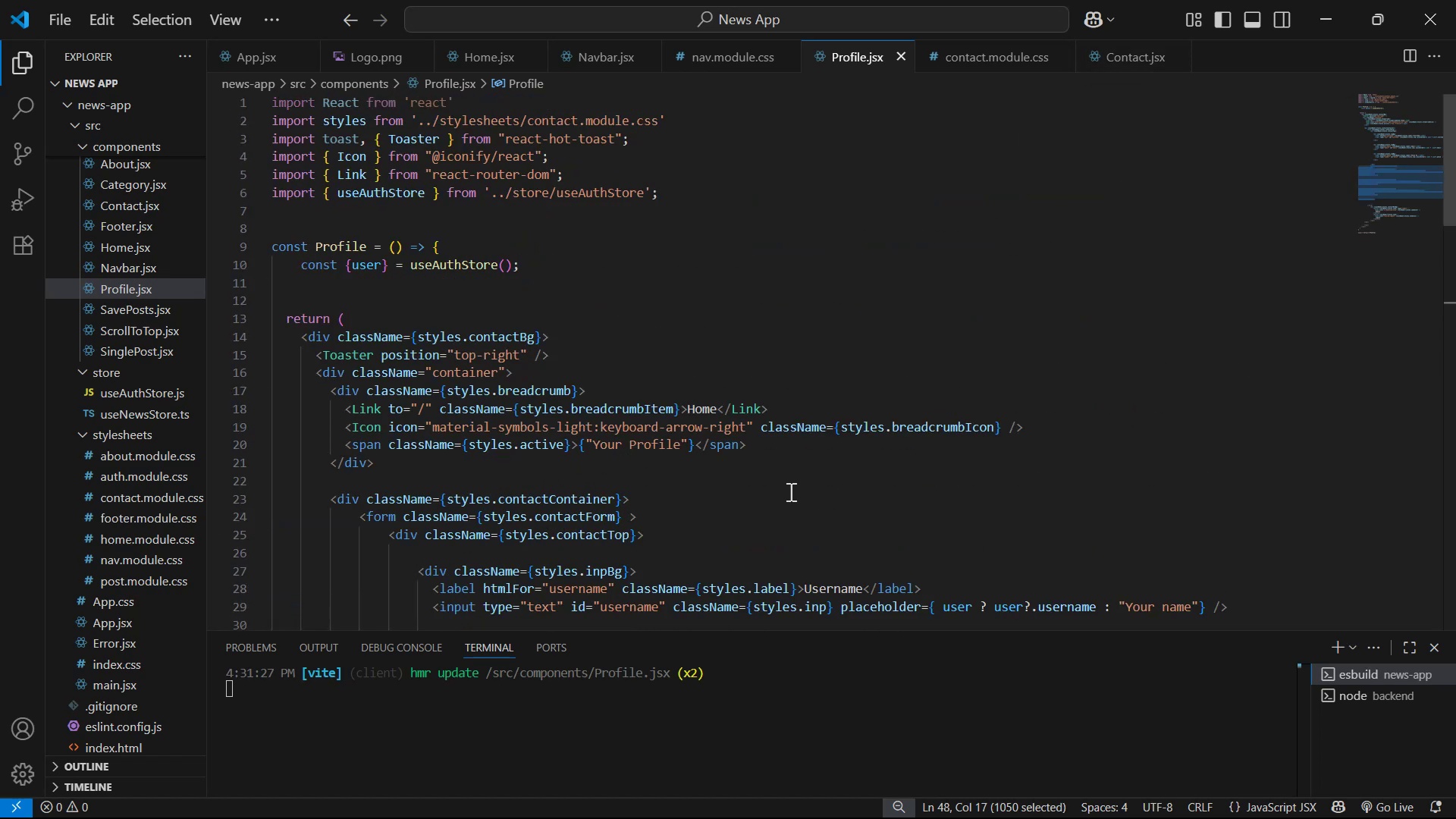 
wait(5.3)
 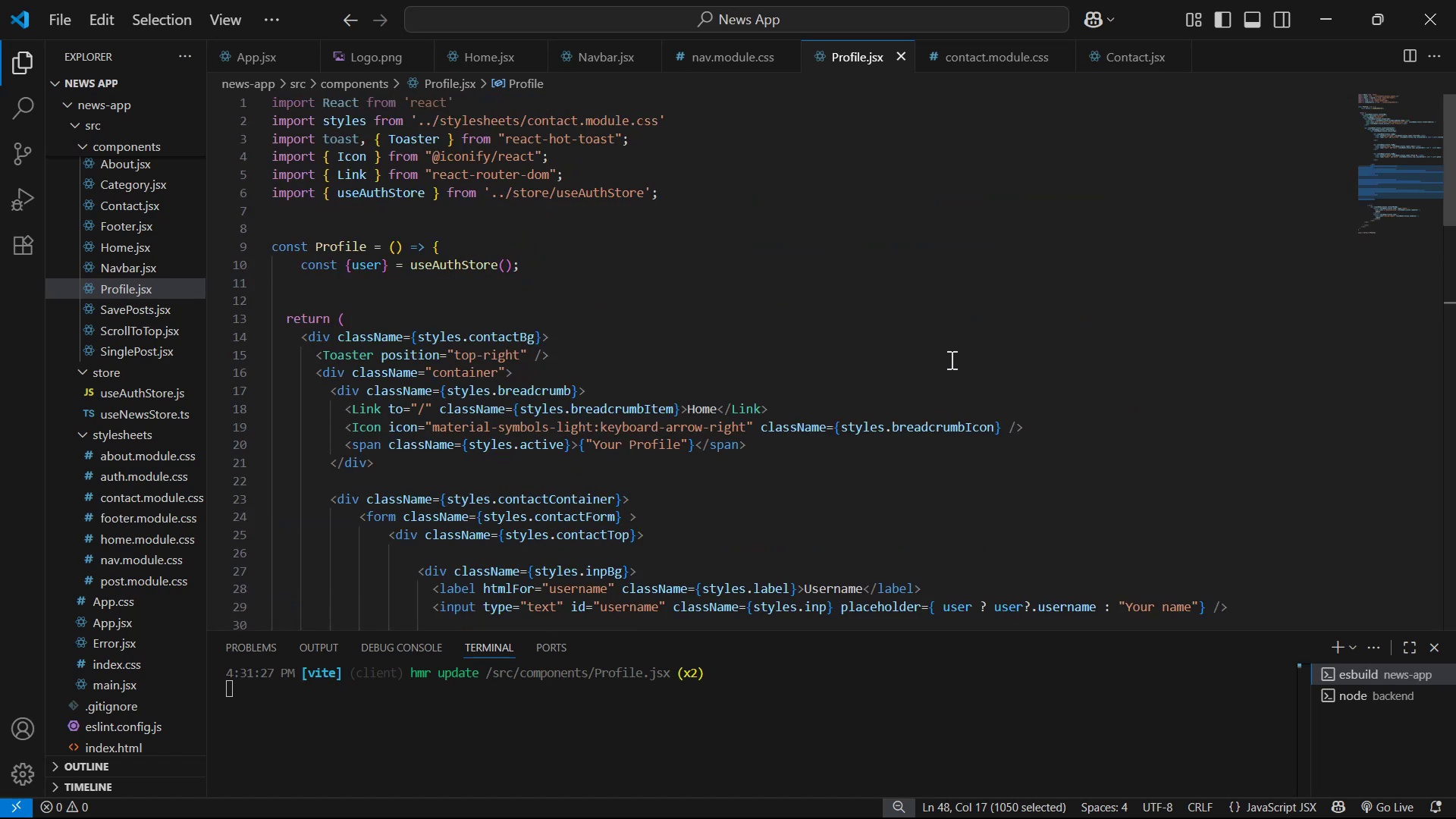 
left_click([1116, 52])
 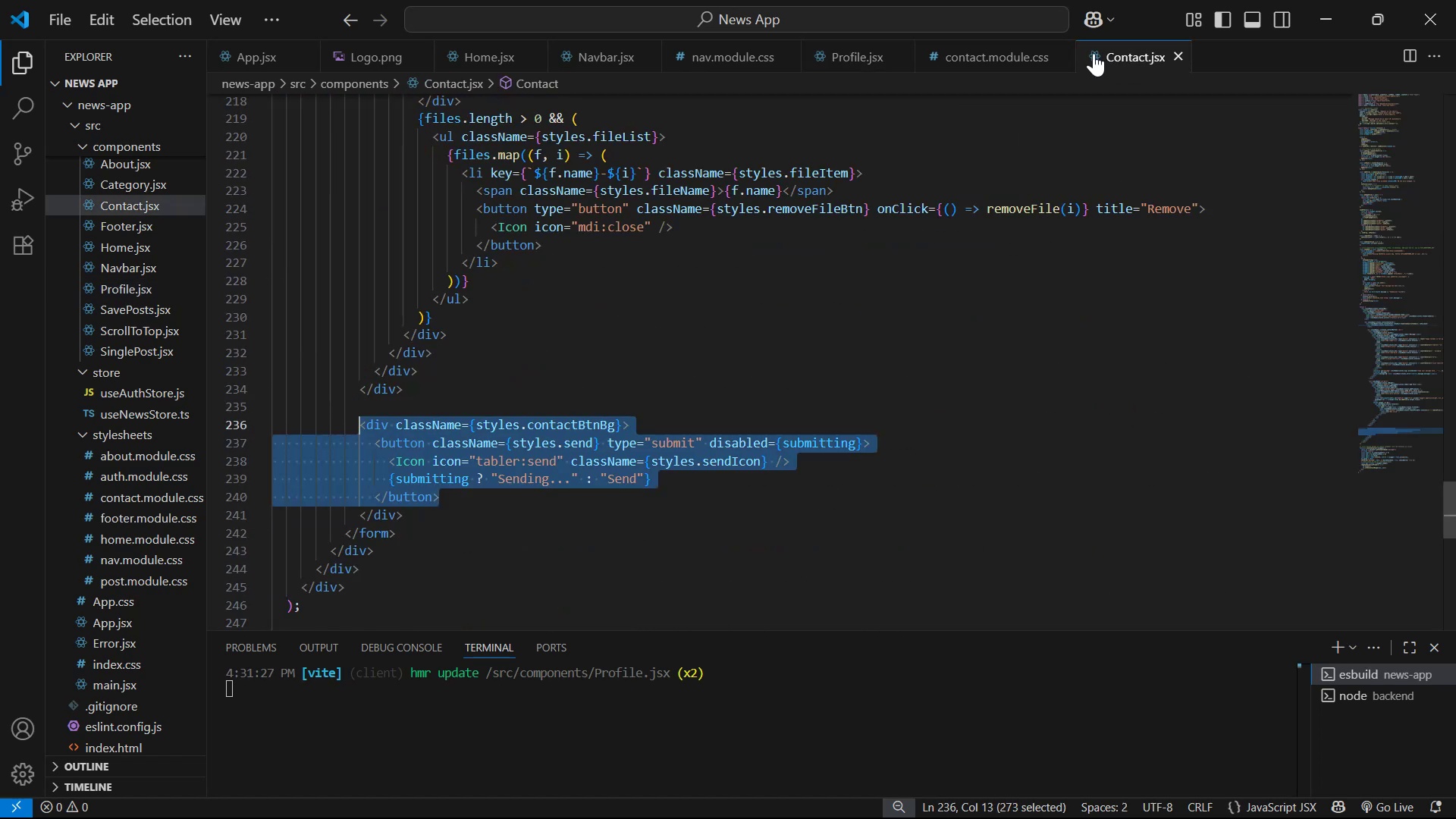 
left_click([991, 41])
 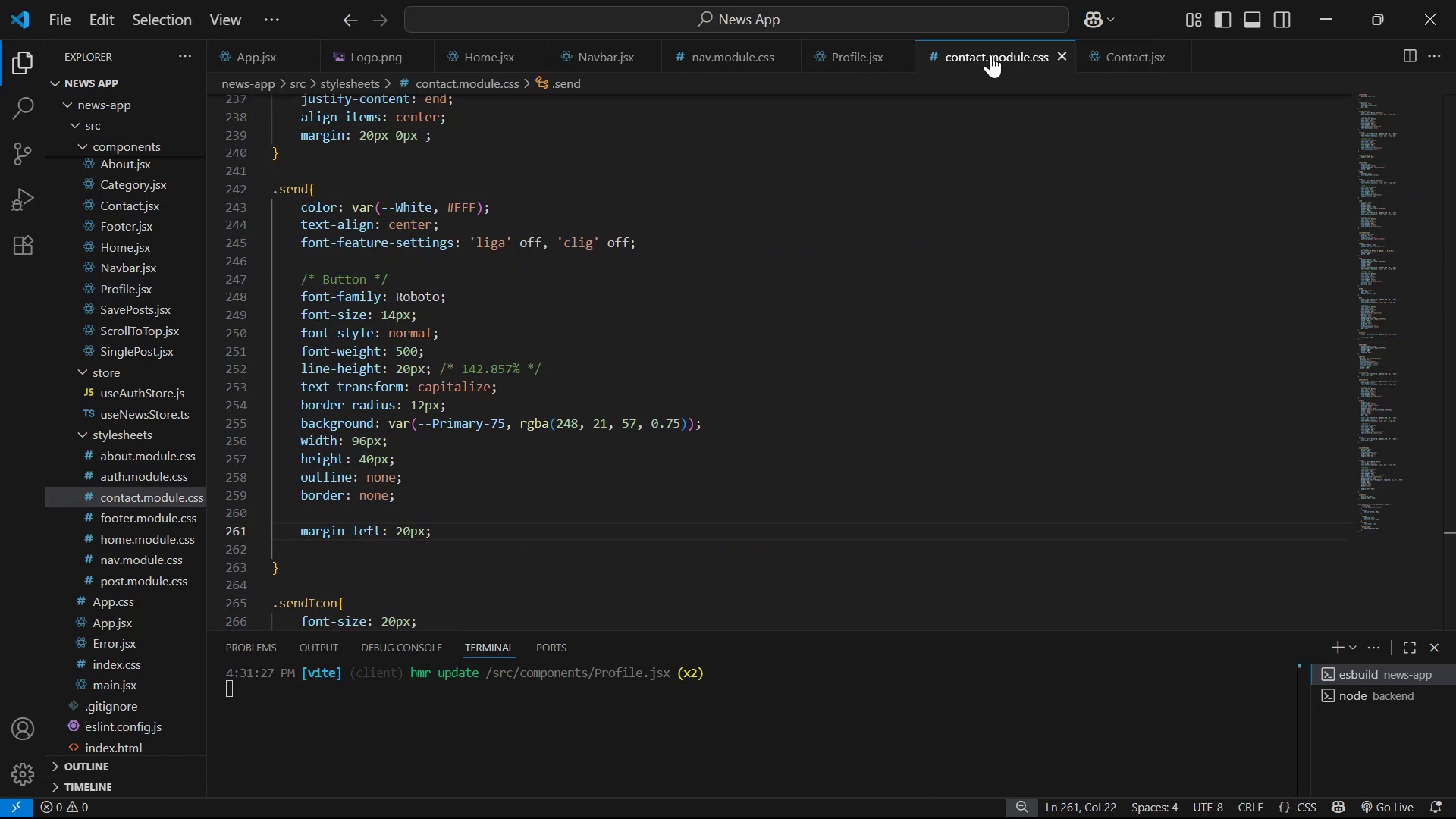 
scroll: coordinate [1011, 306], scroll_direction: up, amount: 87.0
 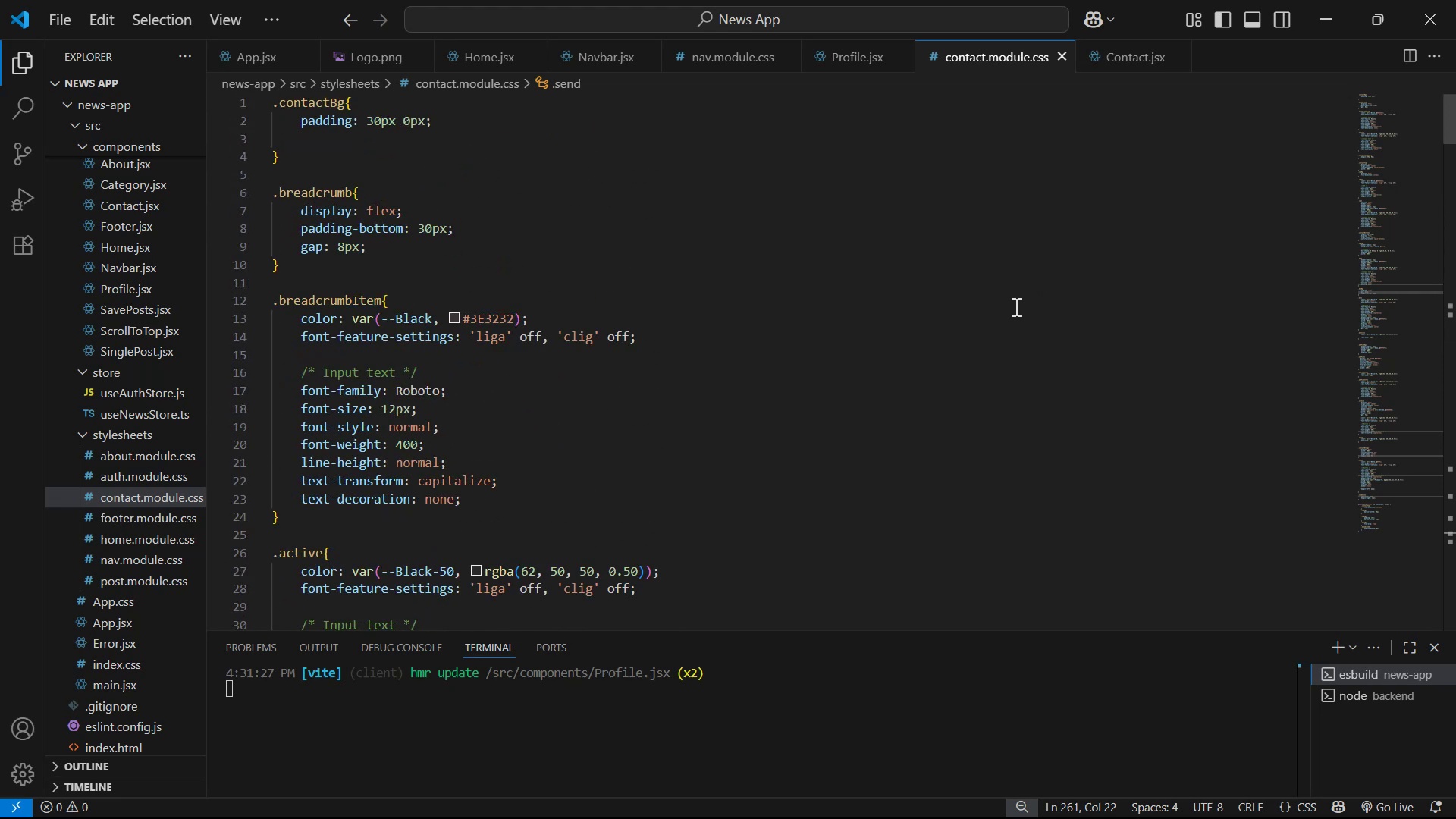 
scroll: coordinate [1011, 298], scroll_direction: down, amount: 5.0
 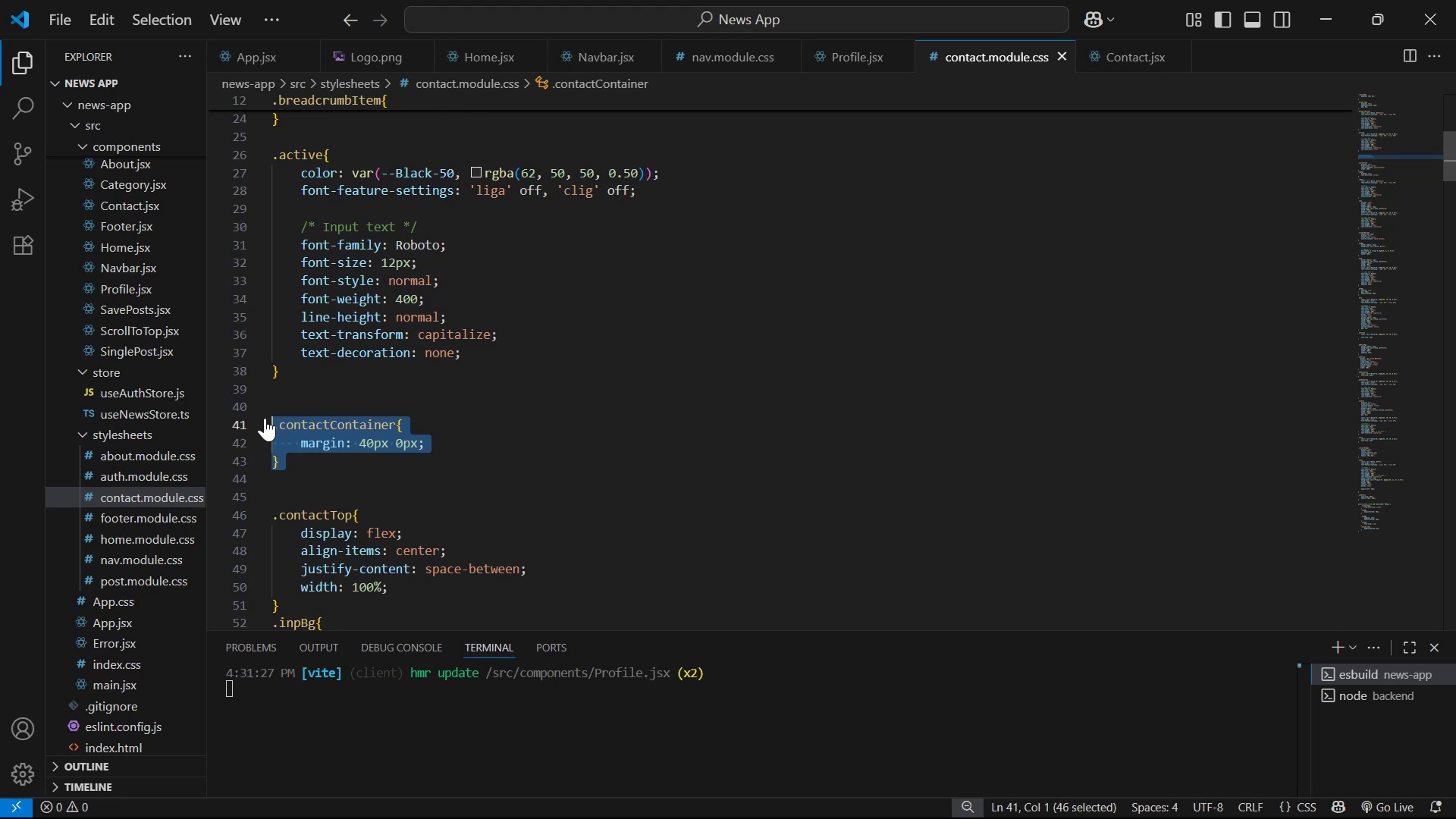 
key(Backspace)
 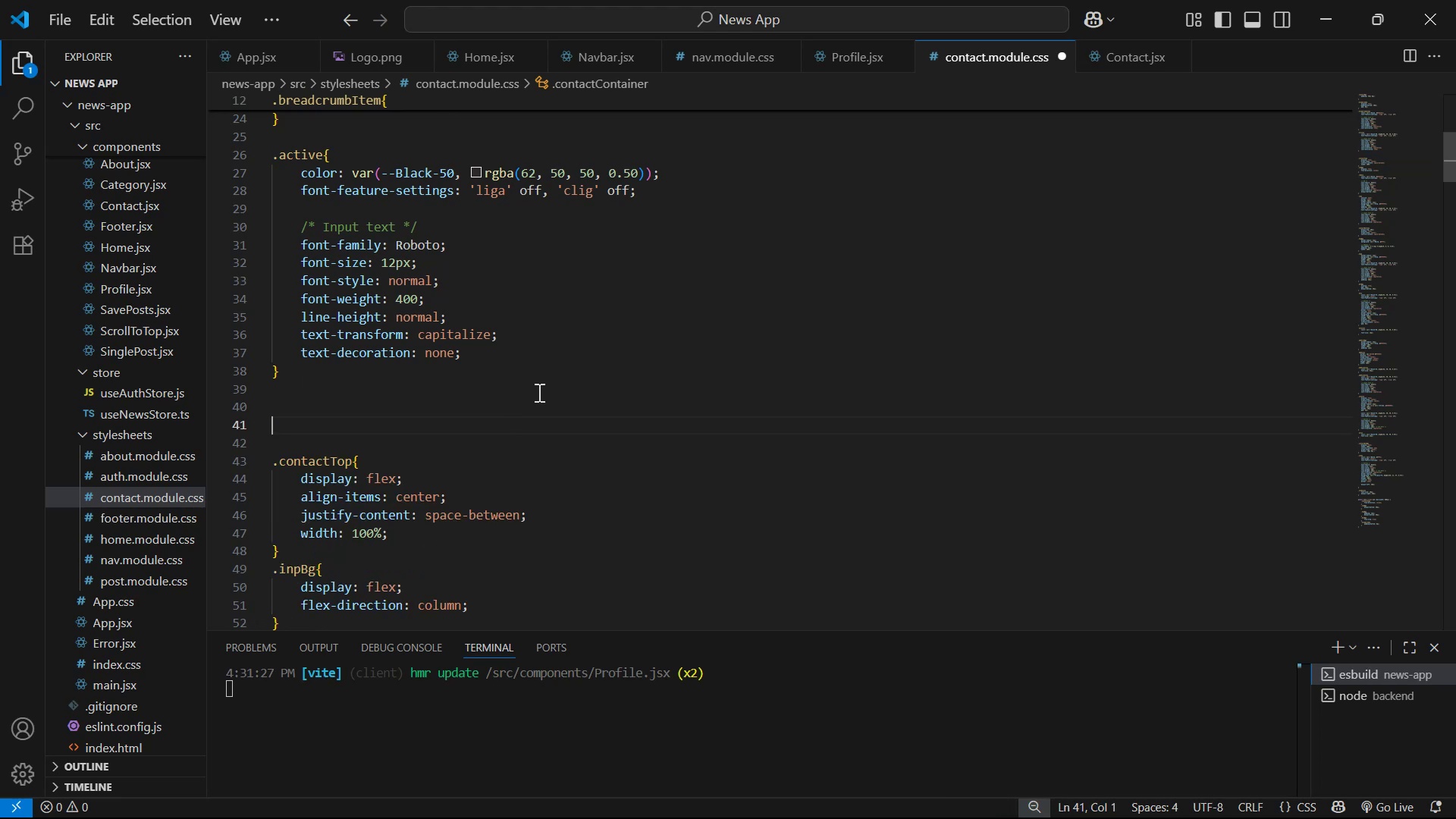 
scroll: coordinate [548, 384], scroll_direction: down, amount: 2.0
 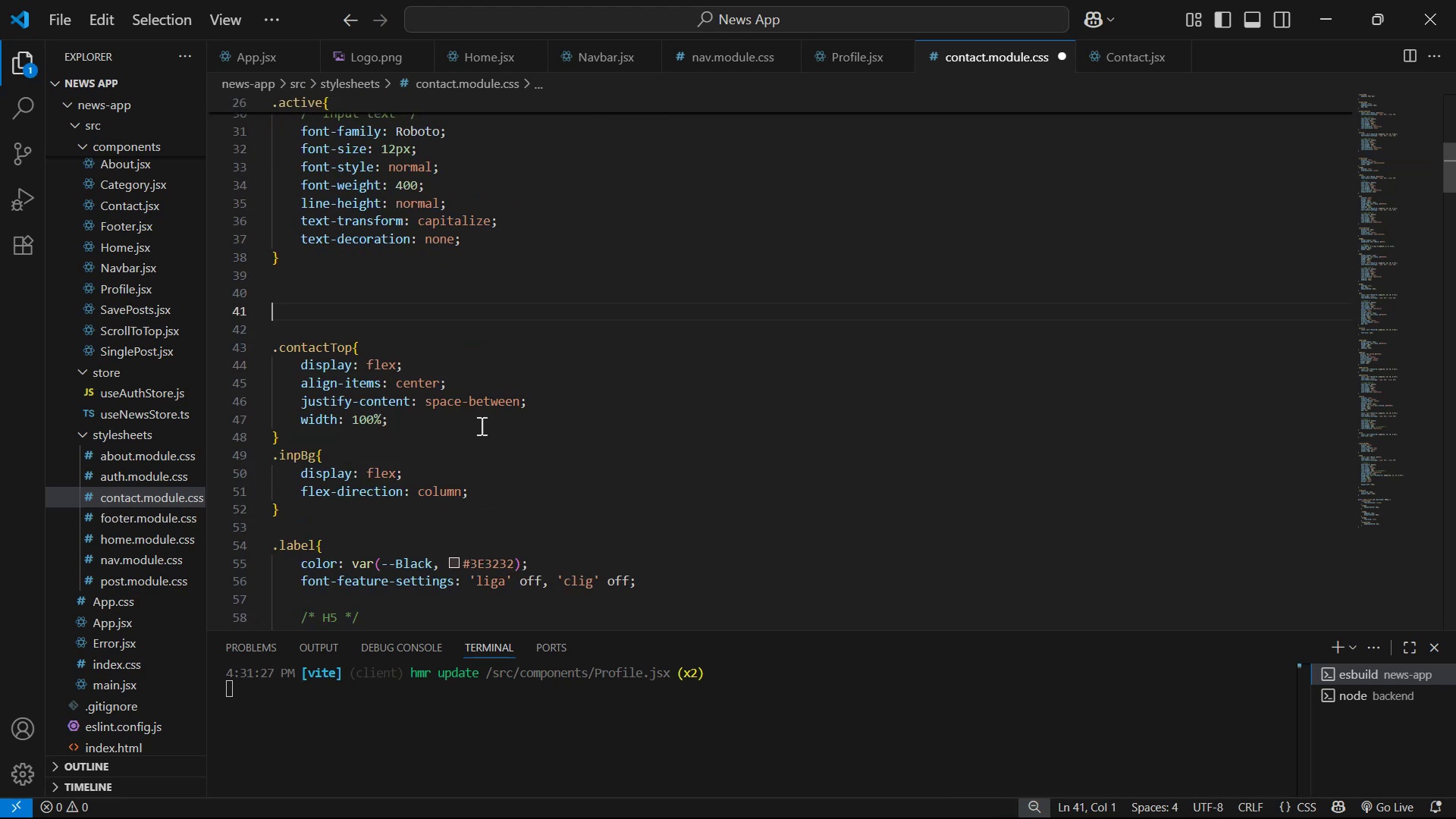 
left_click([469, 425])
 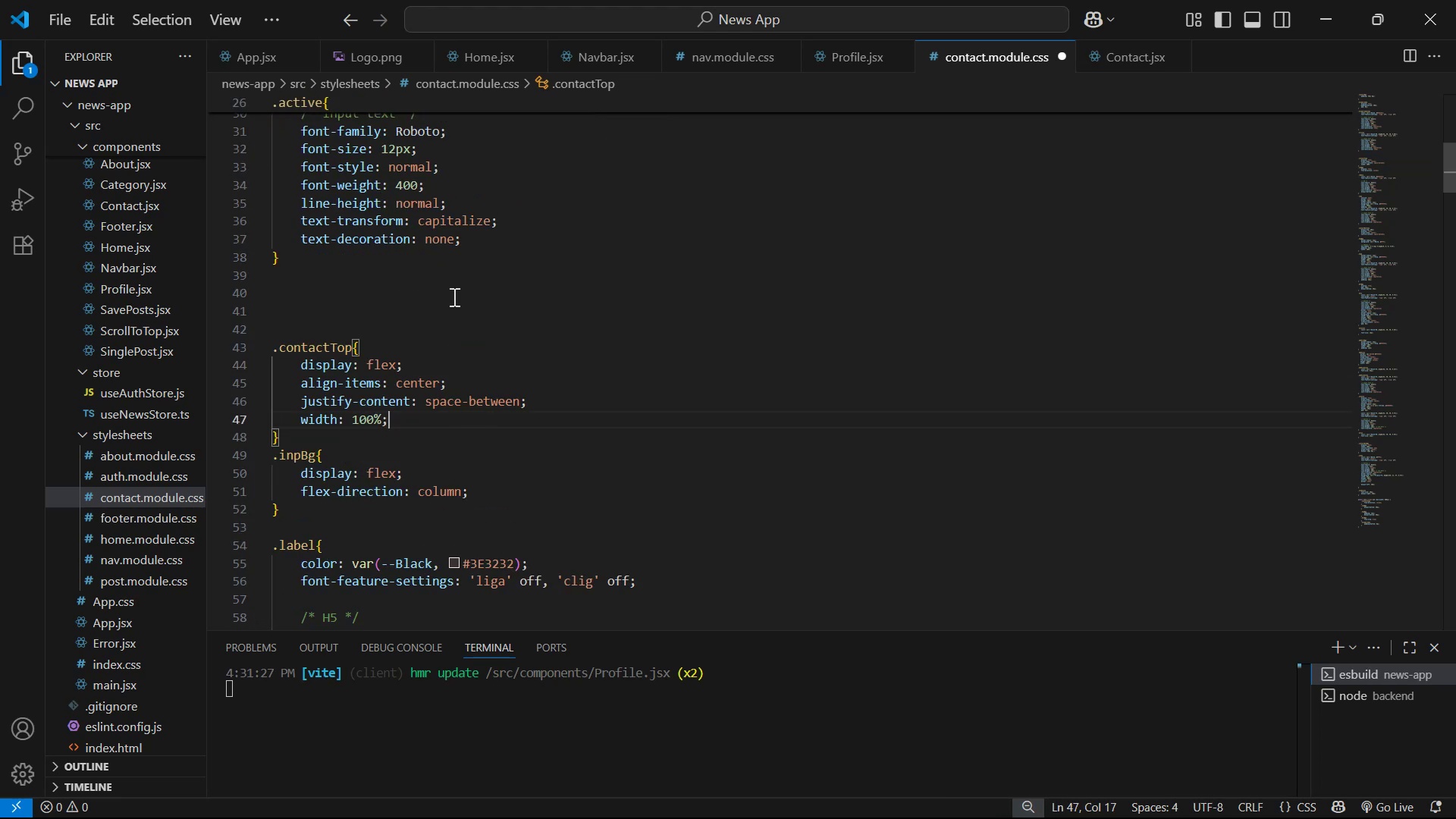 
left_click([470, 278])
 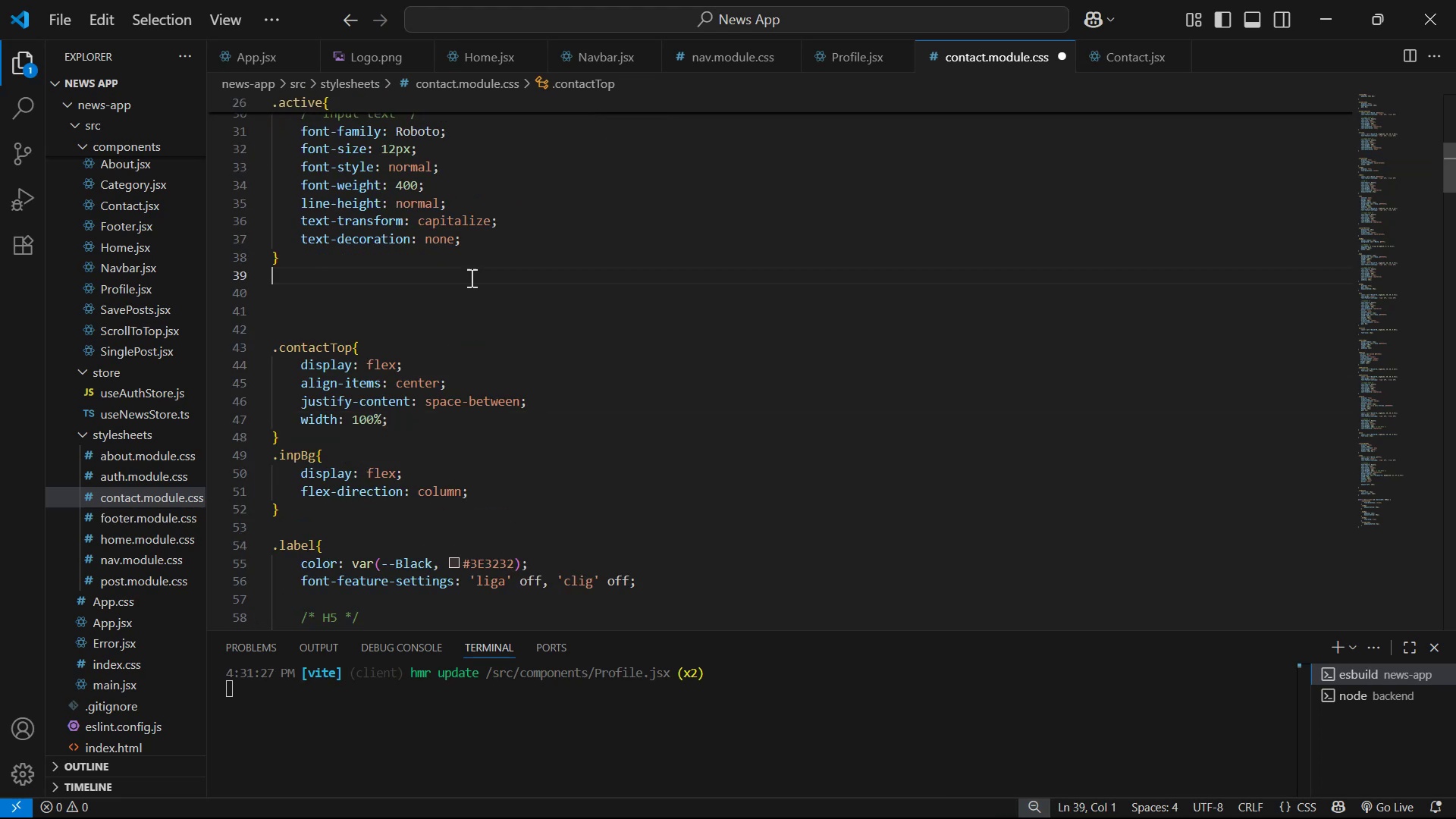 
key(Control+Z)
 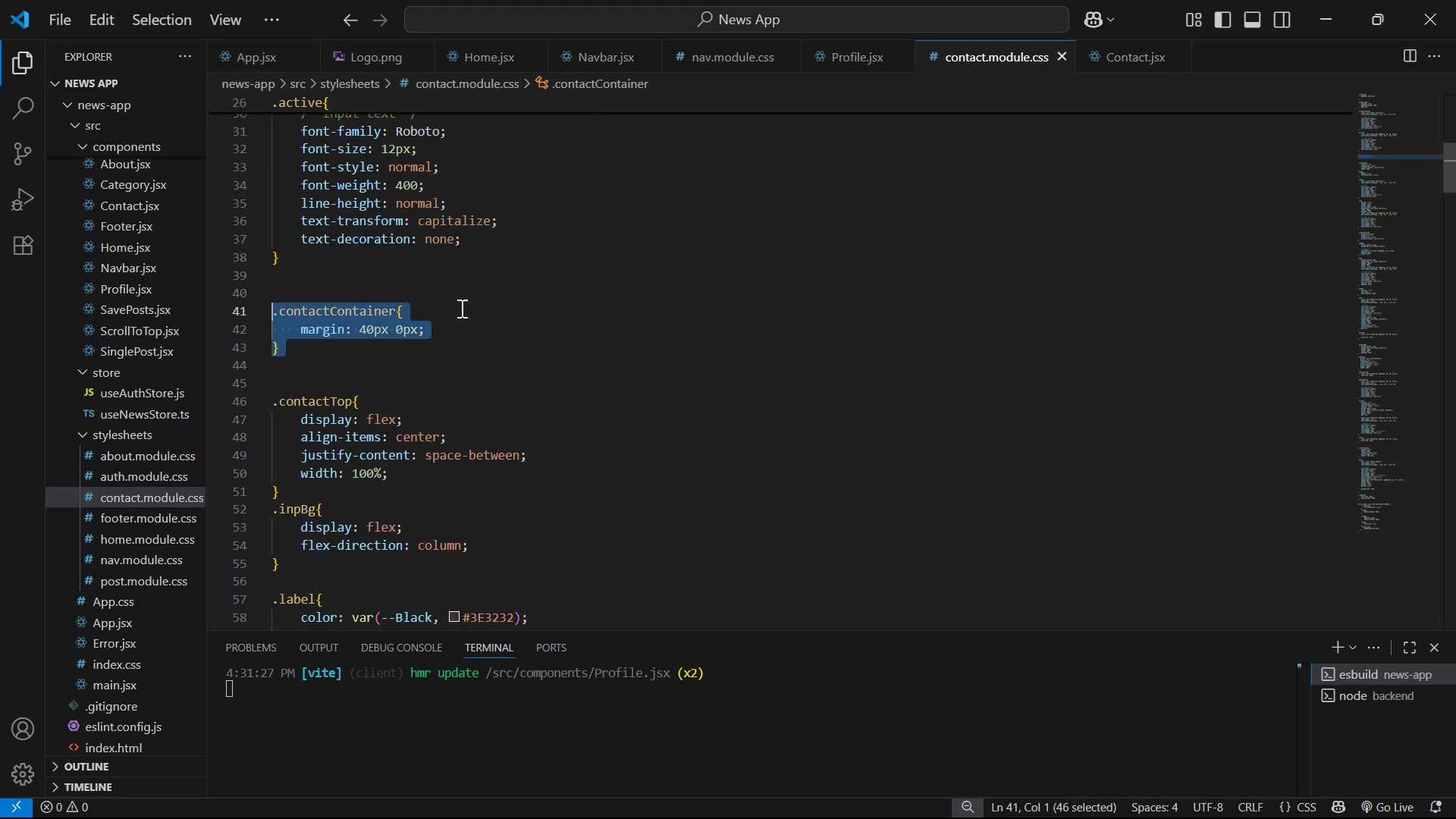 
left_click([456, 331])
 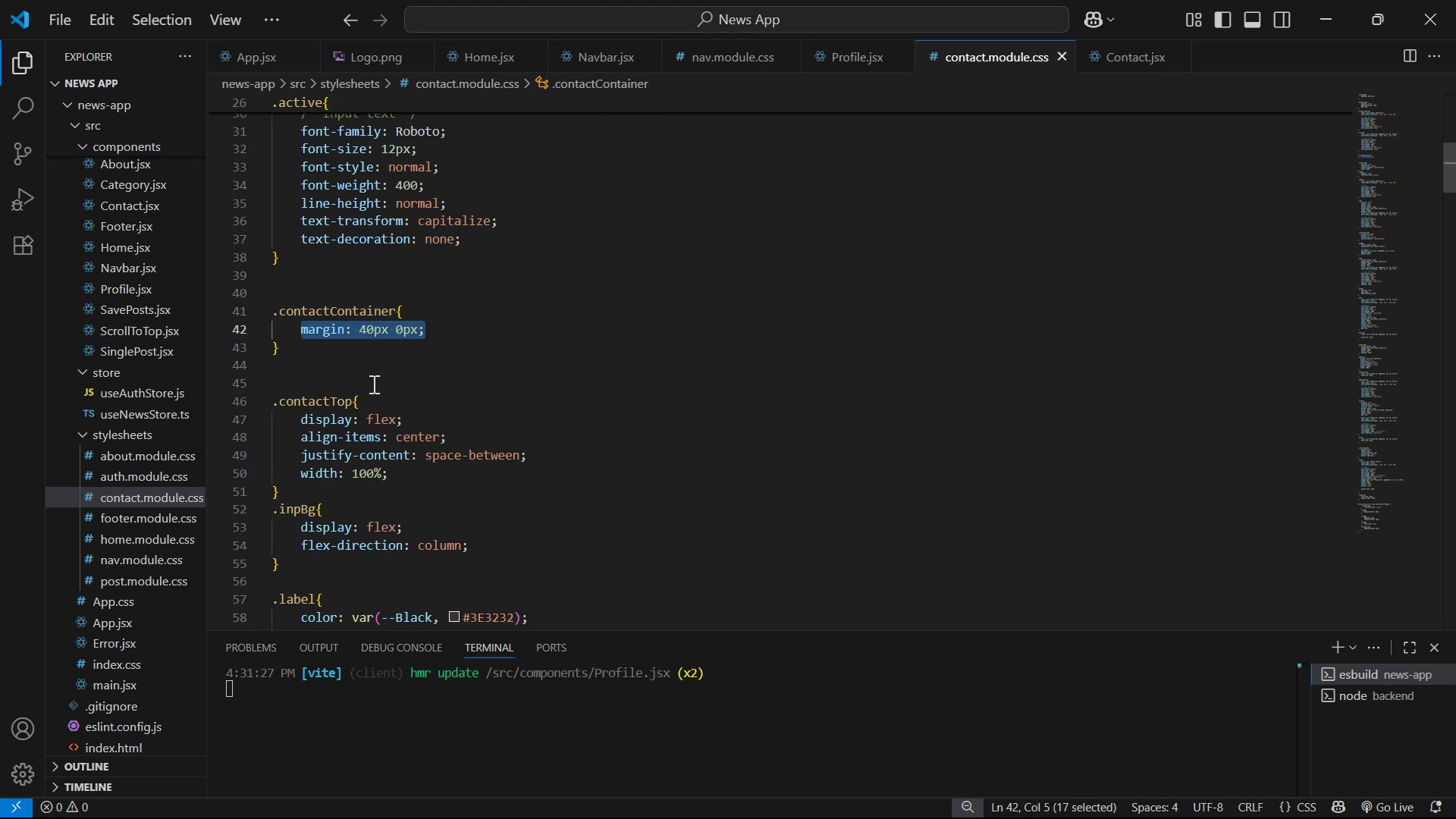 
type(ma)
 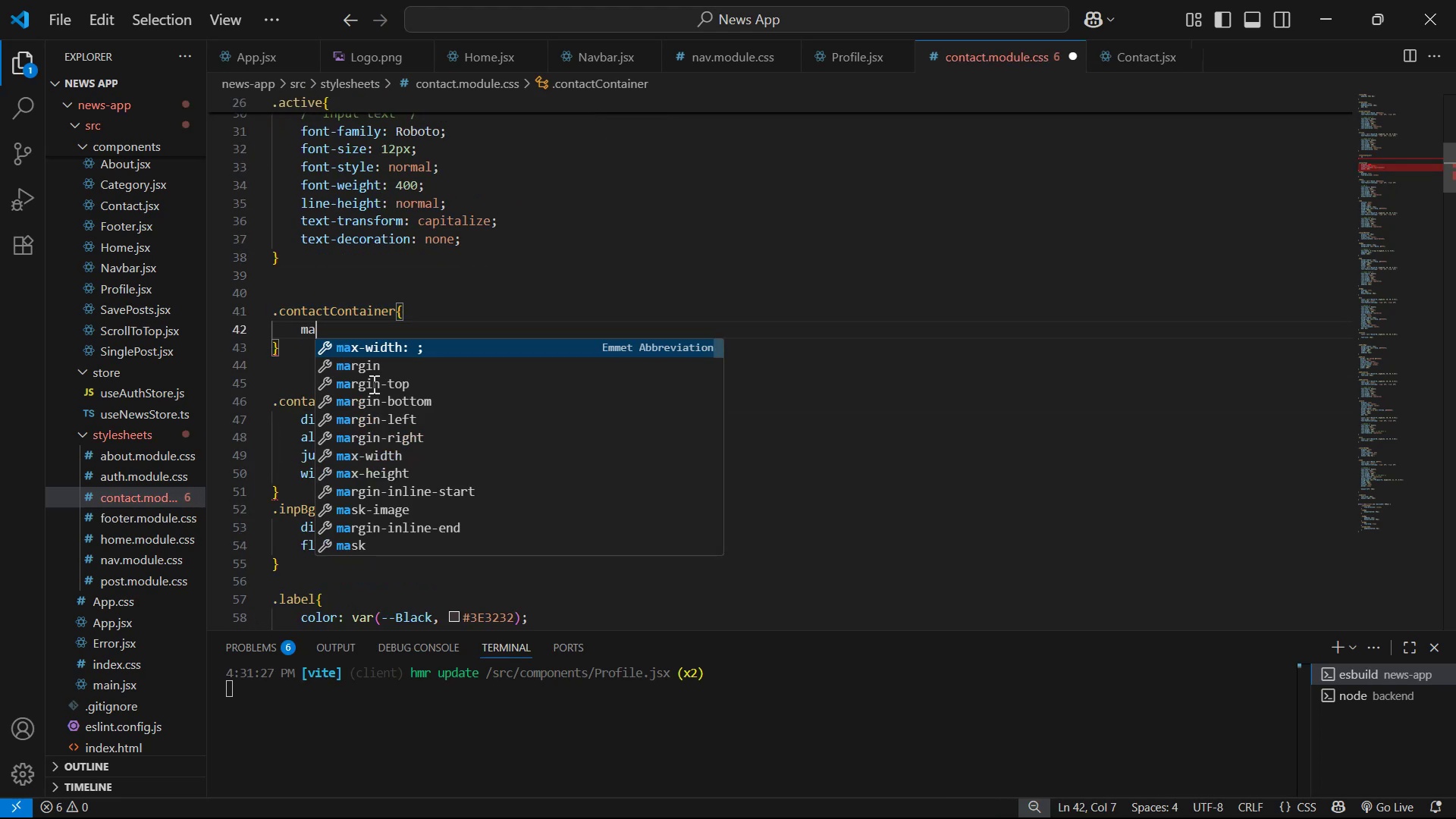 
key(ArrowDown)
 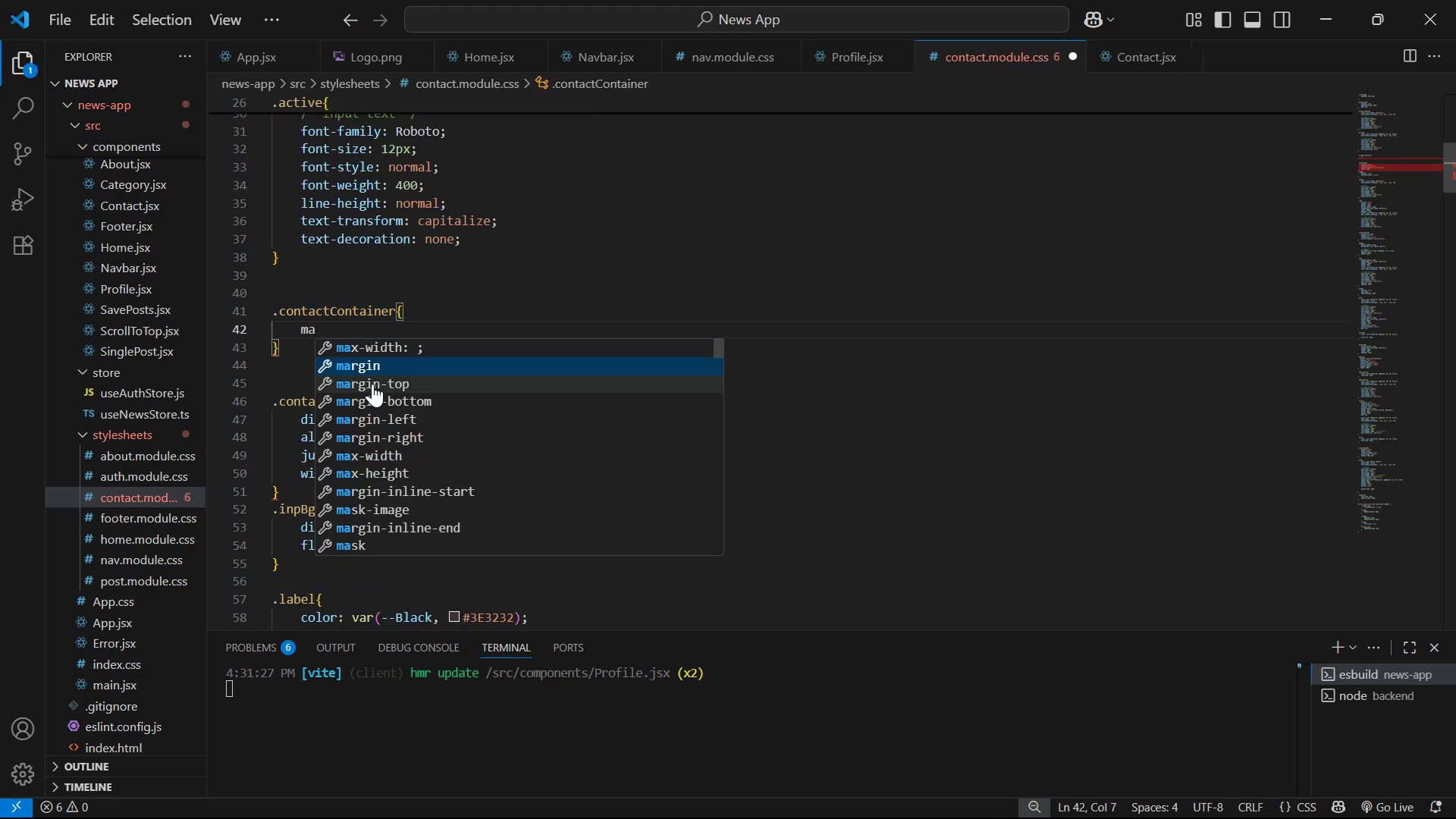 
key(ArrowDown)
 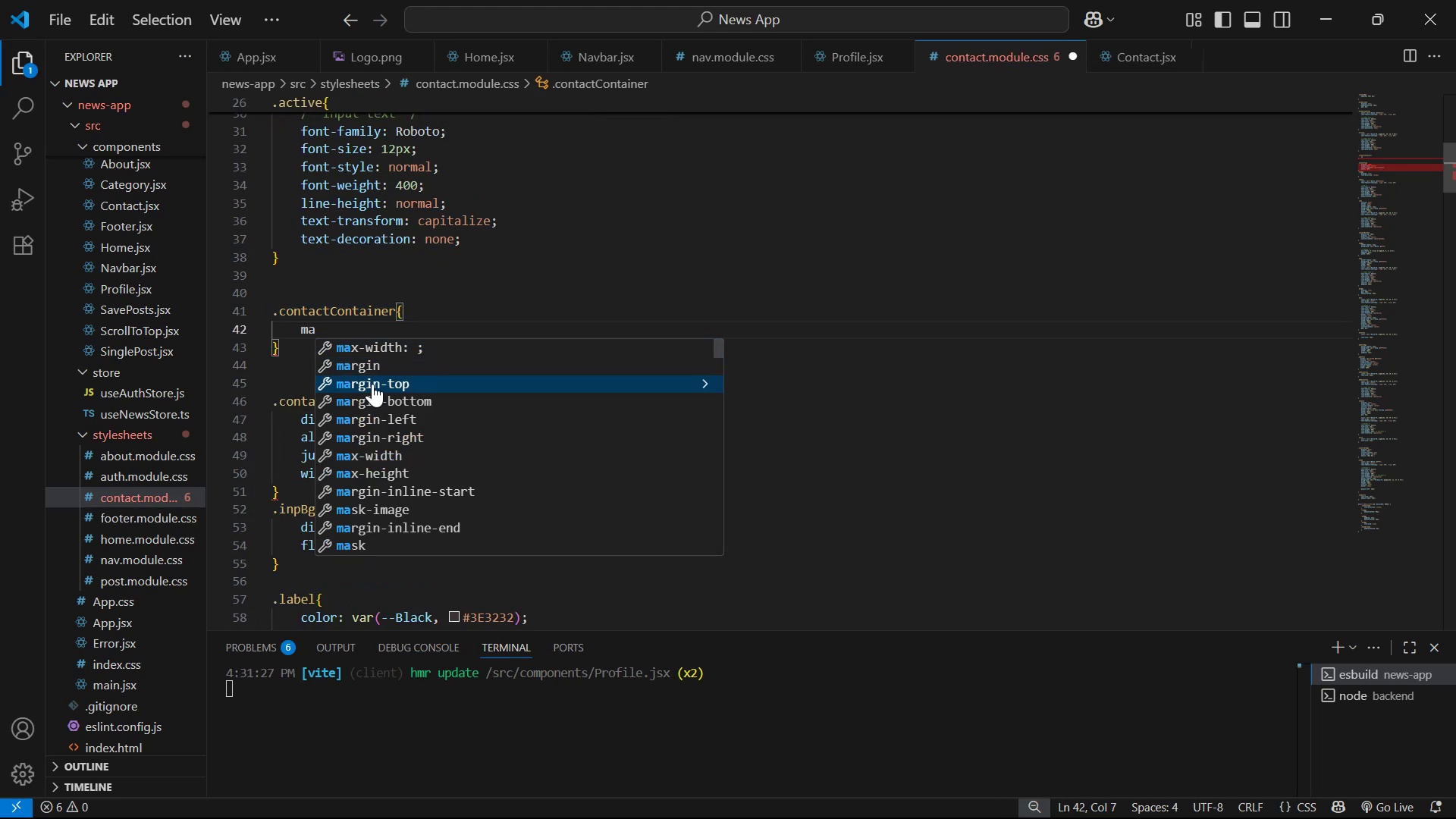 
key(ArrowDown)
 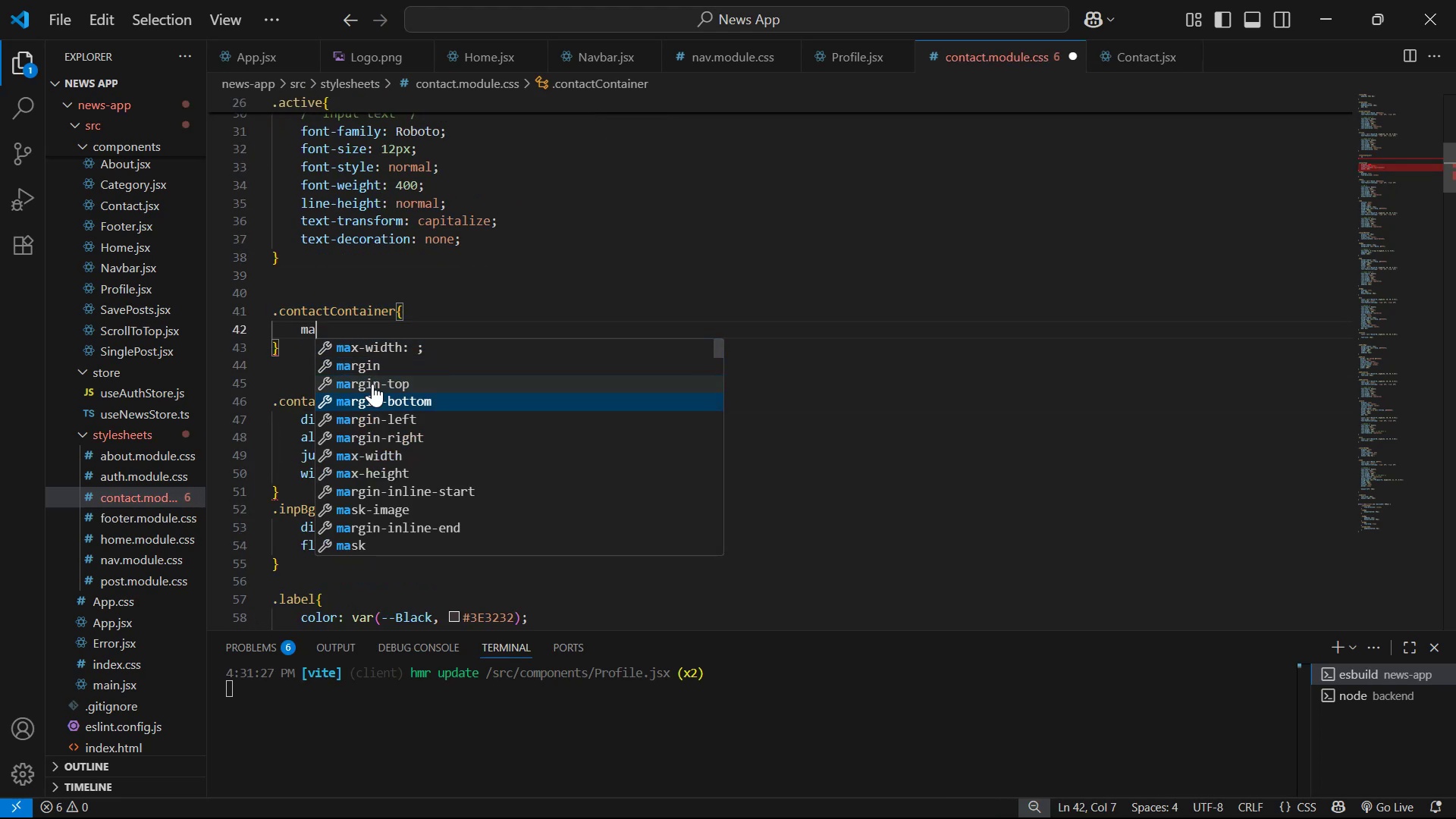 
key(Enter)
 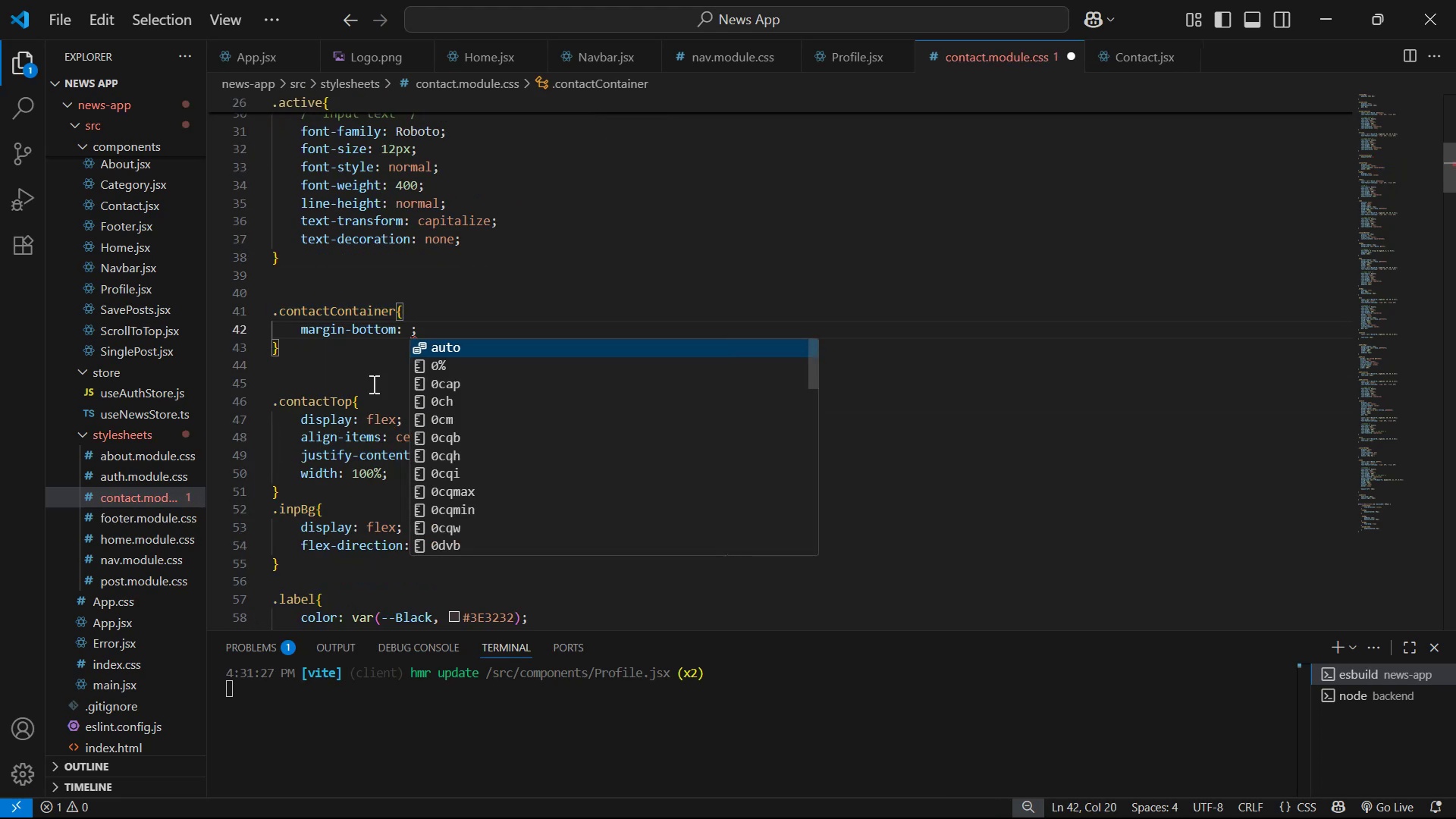 
hold_key(key=4, duration=5.39)
 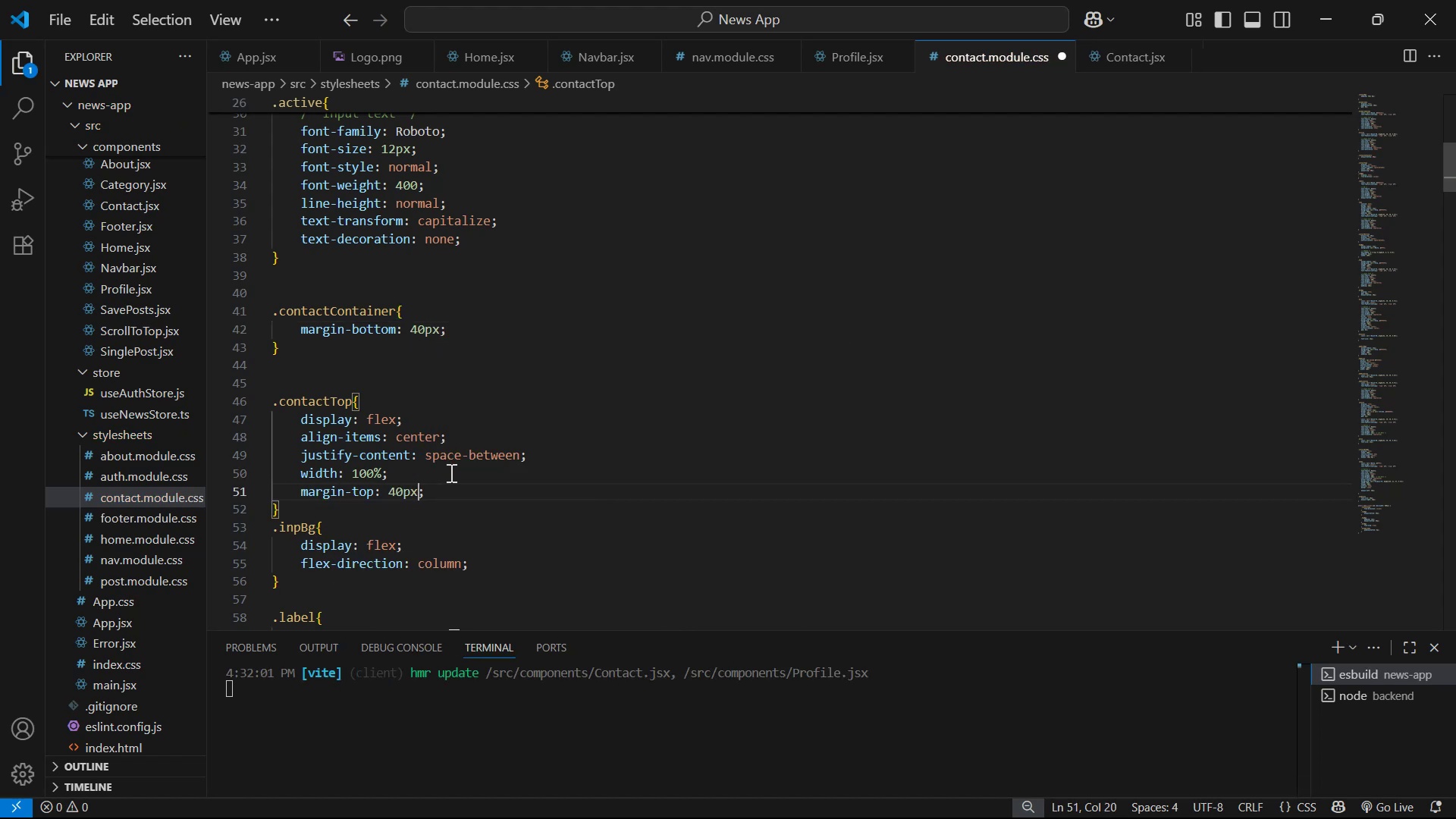 
type(0px )
key(Backspace)
 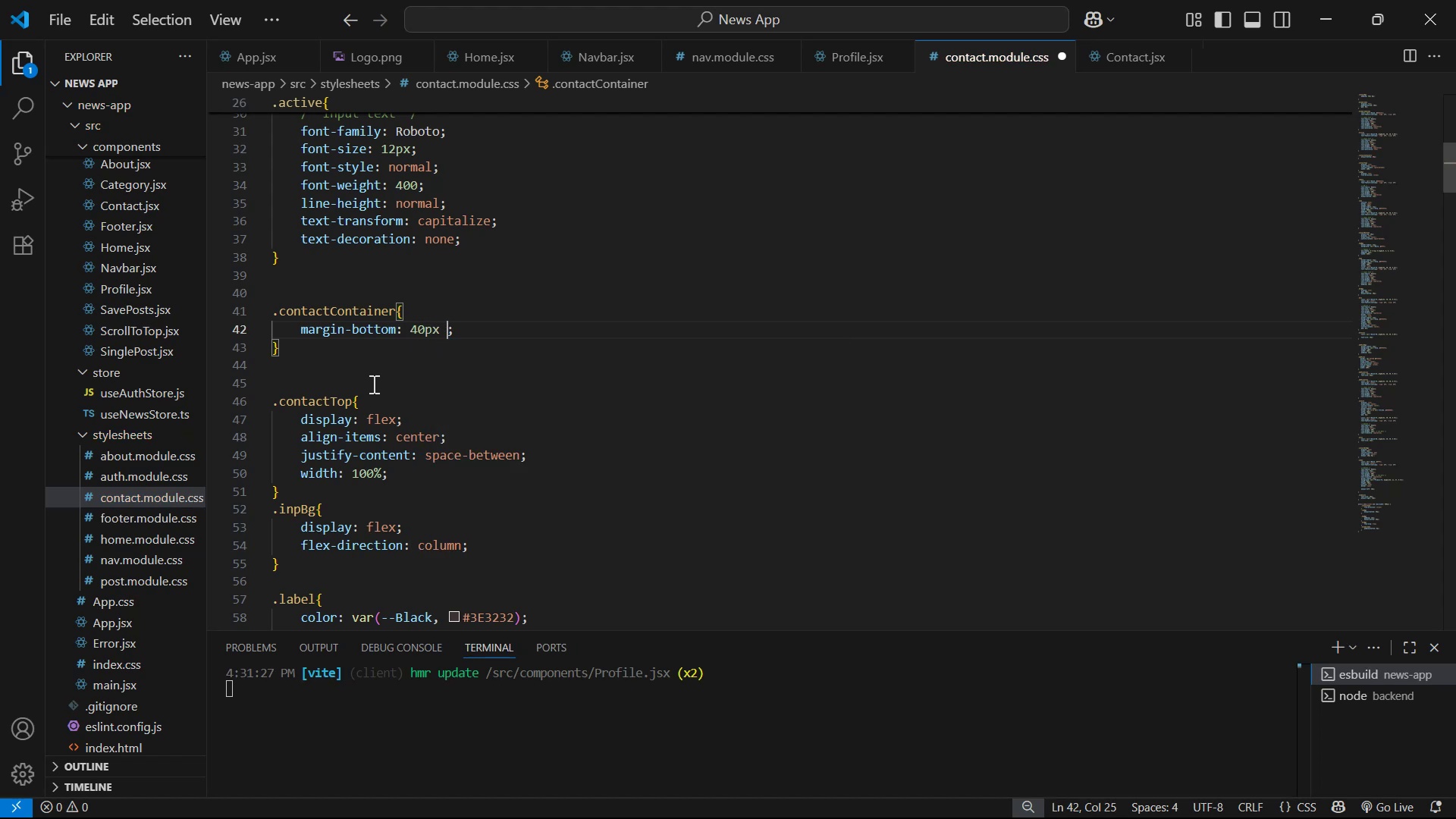 
key(Control+S)
 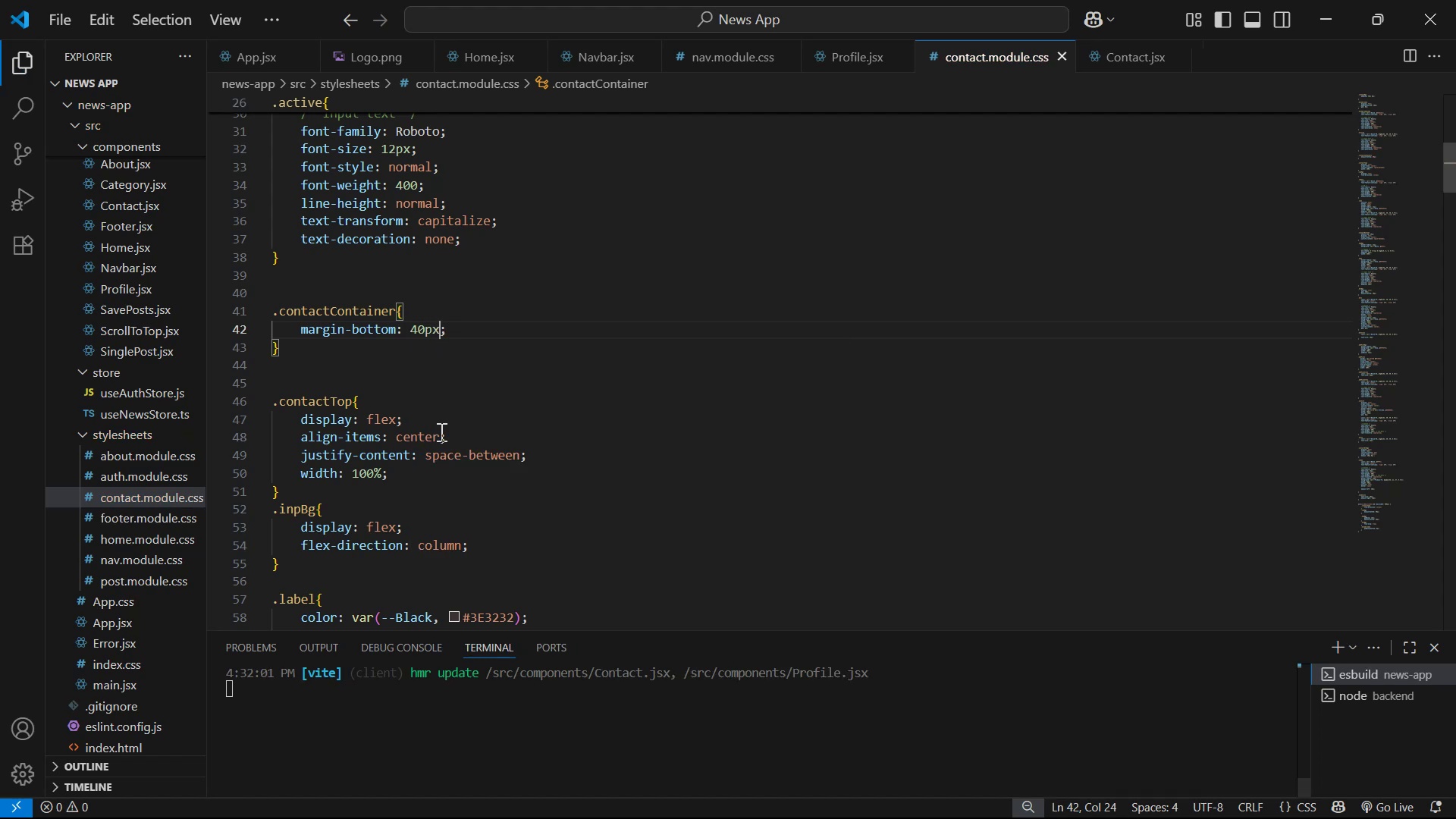 
left_click([450, 472])
 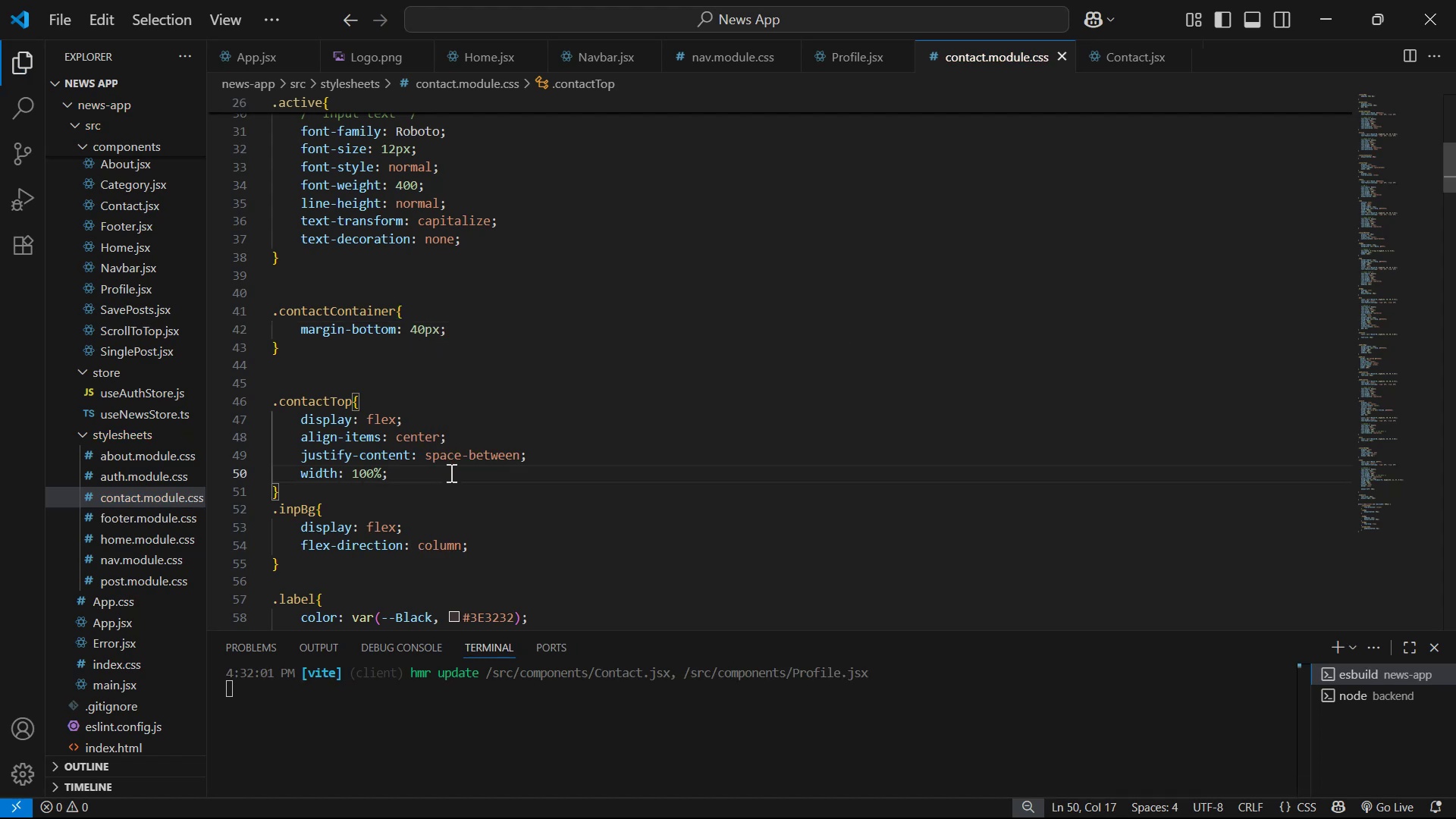 
key(Enter)
 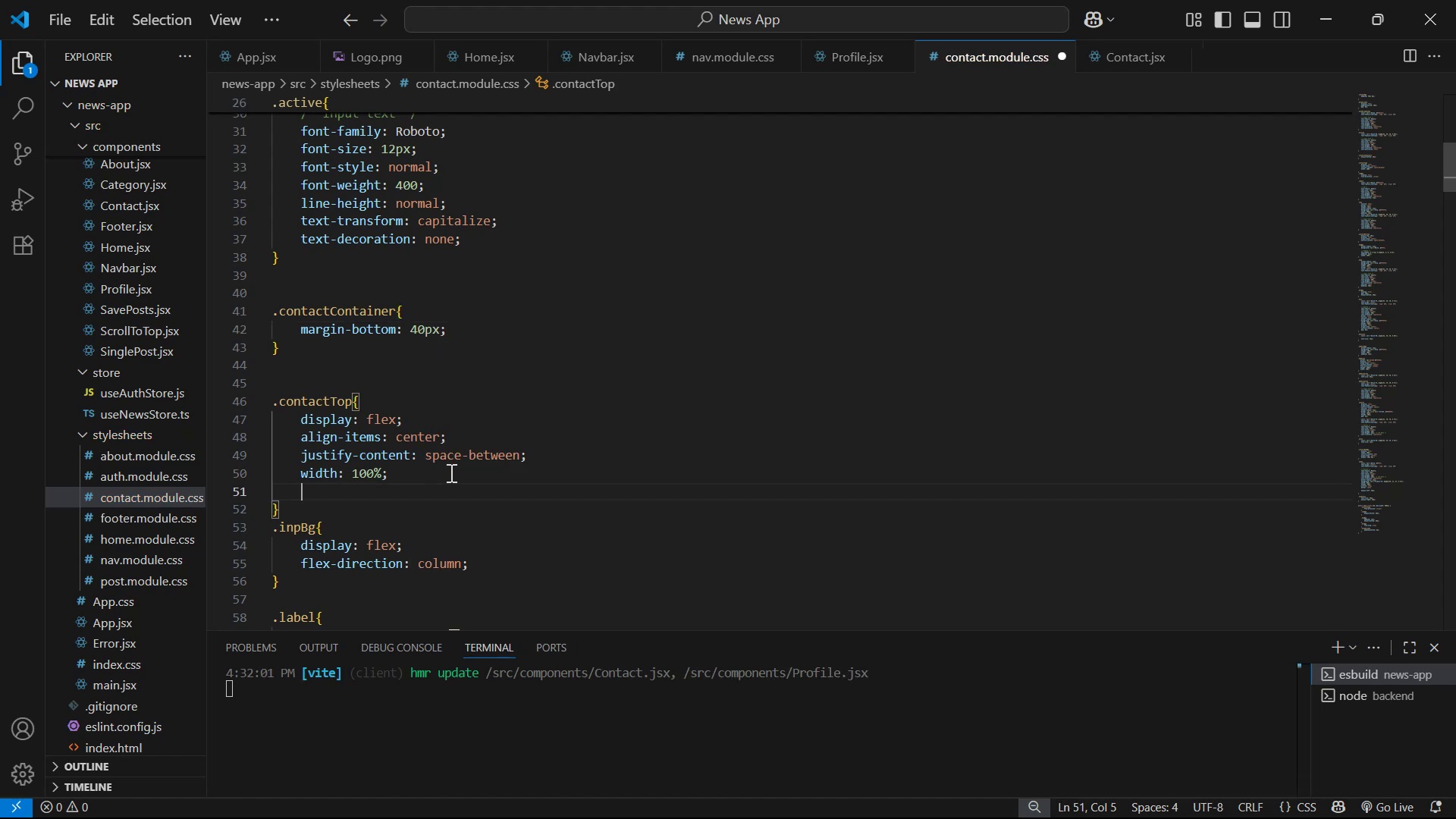 
type(ma)
 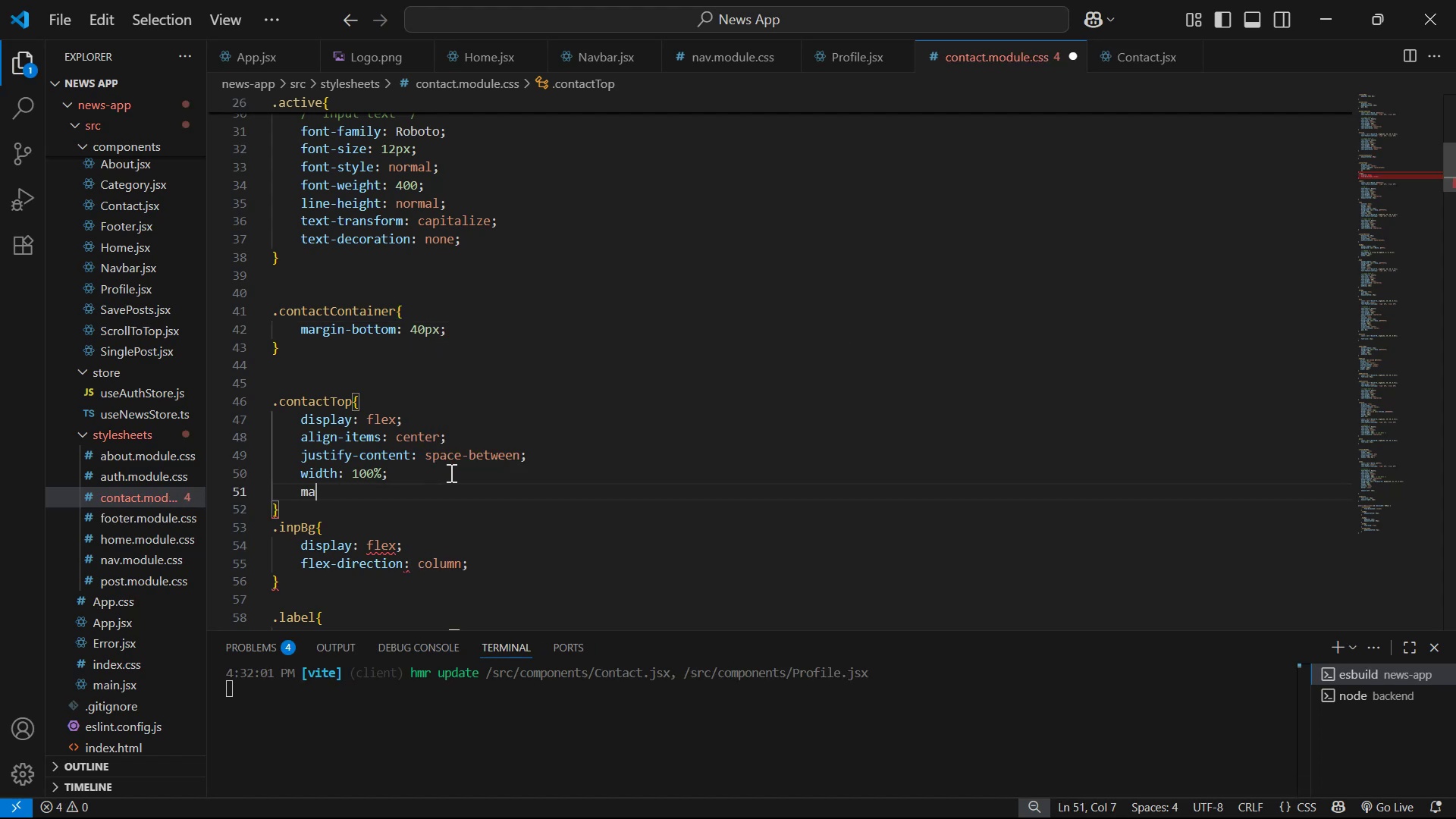 
key(ArrowDown)
 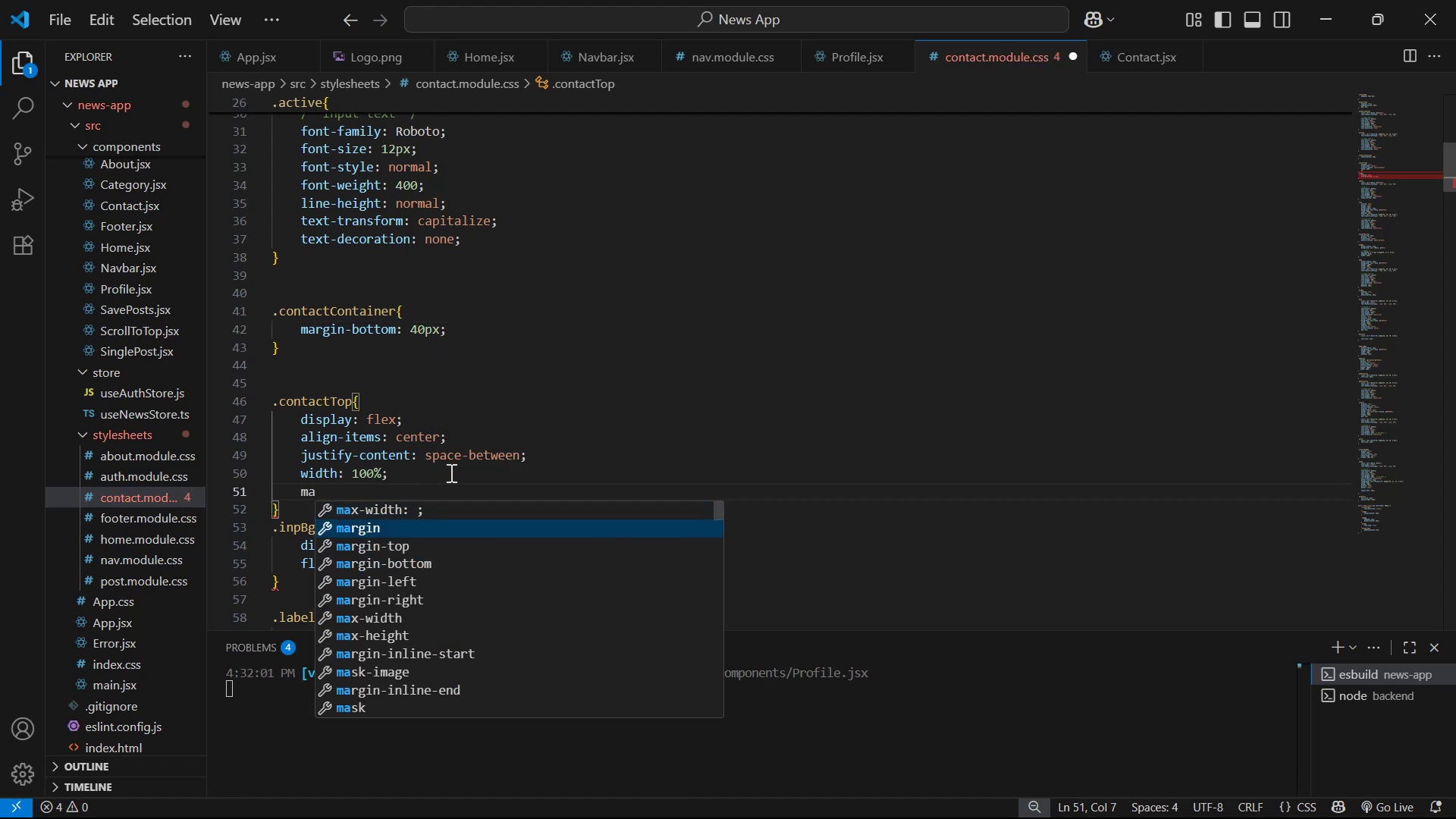 
key(ArrowDown)
 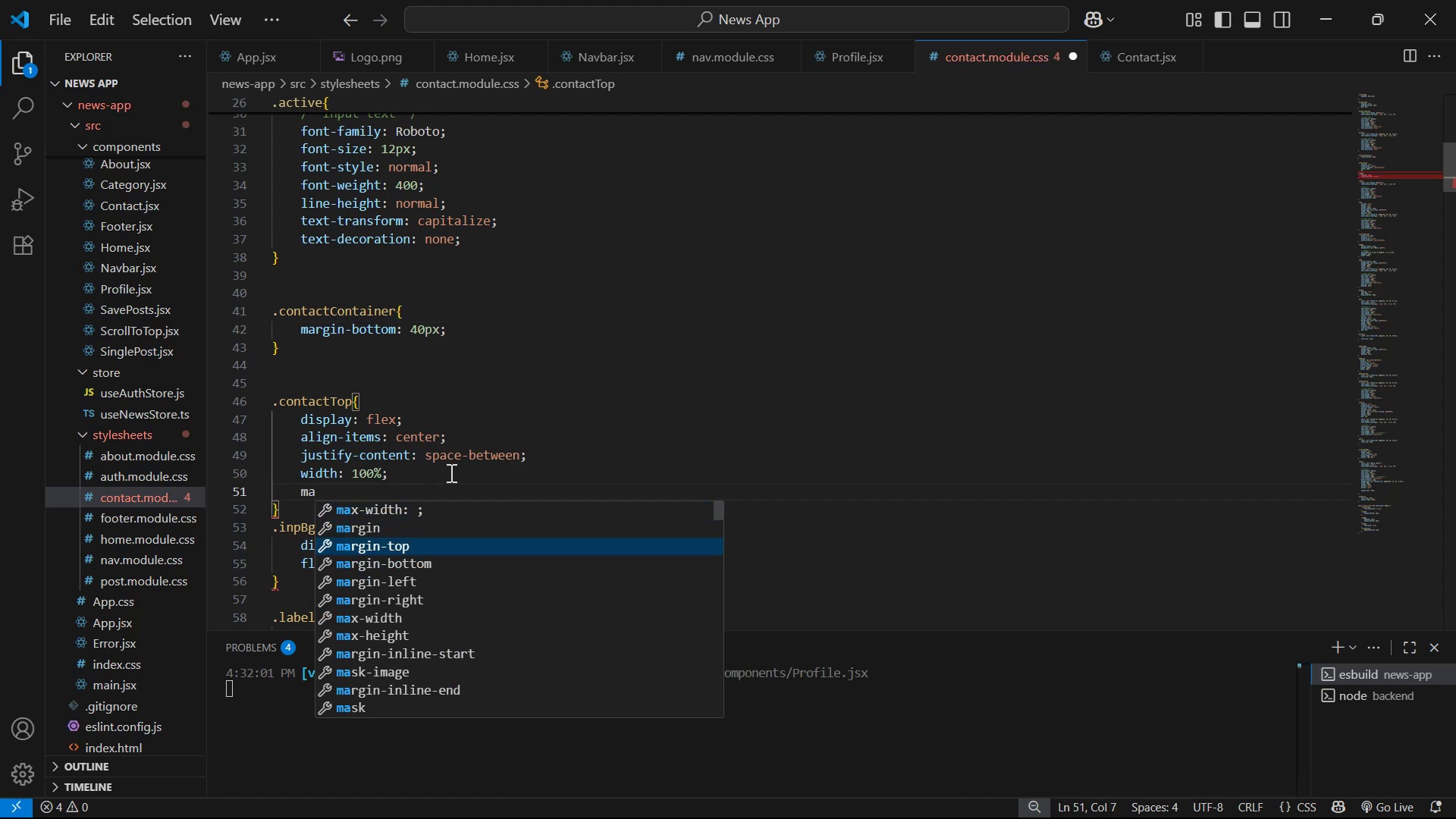 
key(Enter)
 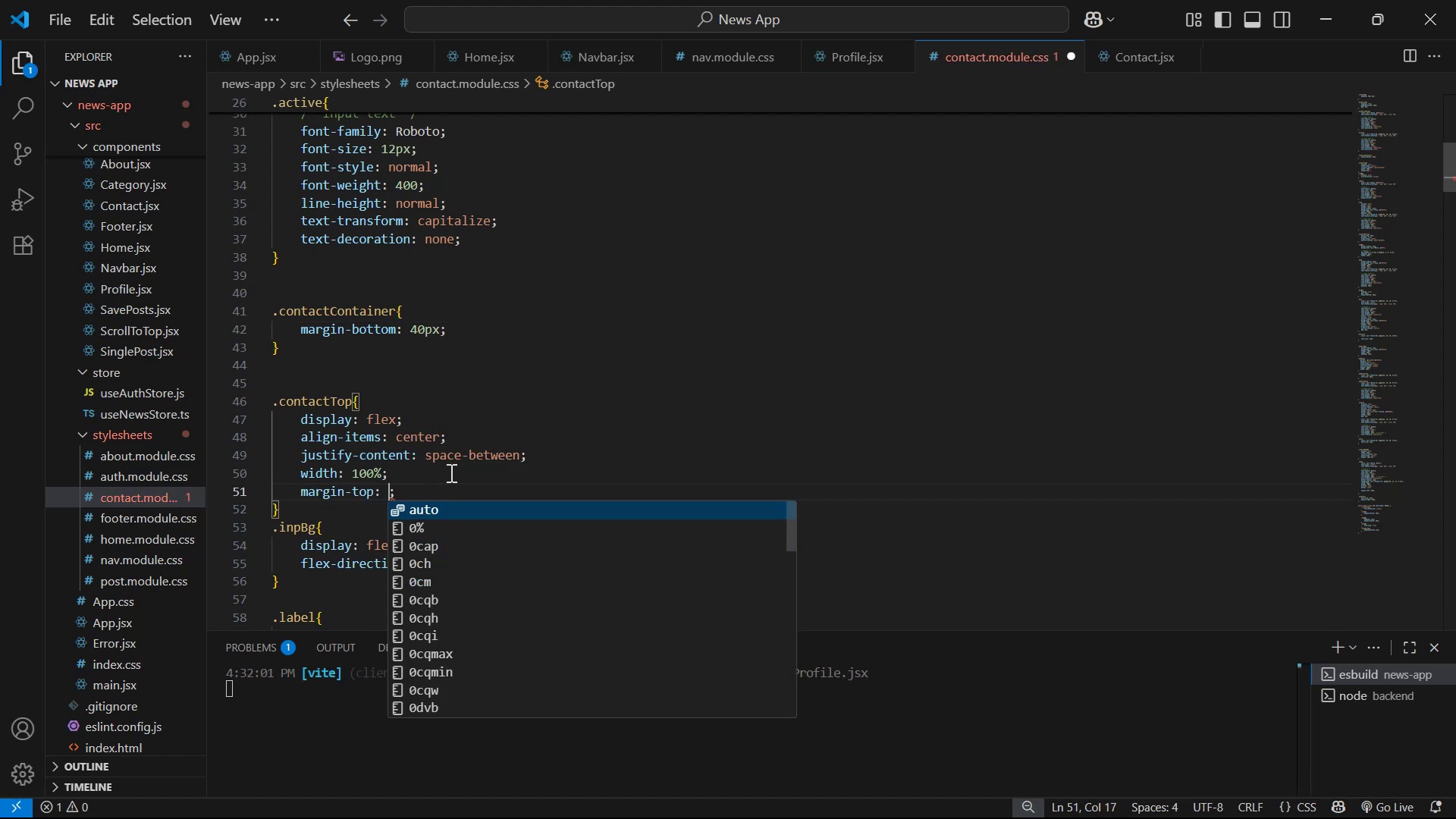 
type(0px)
 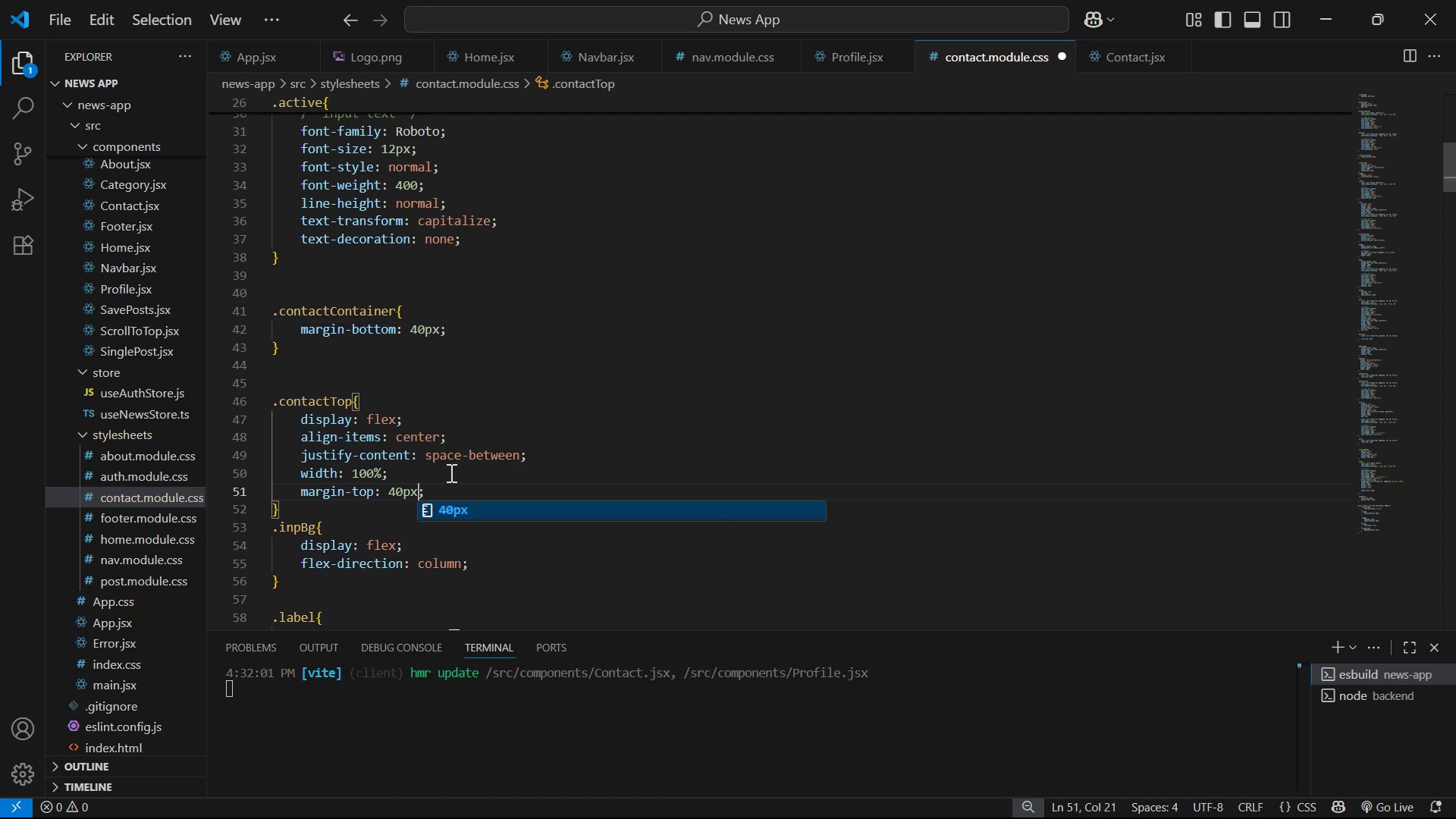 
key(Control+S)
 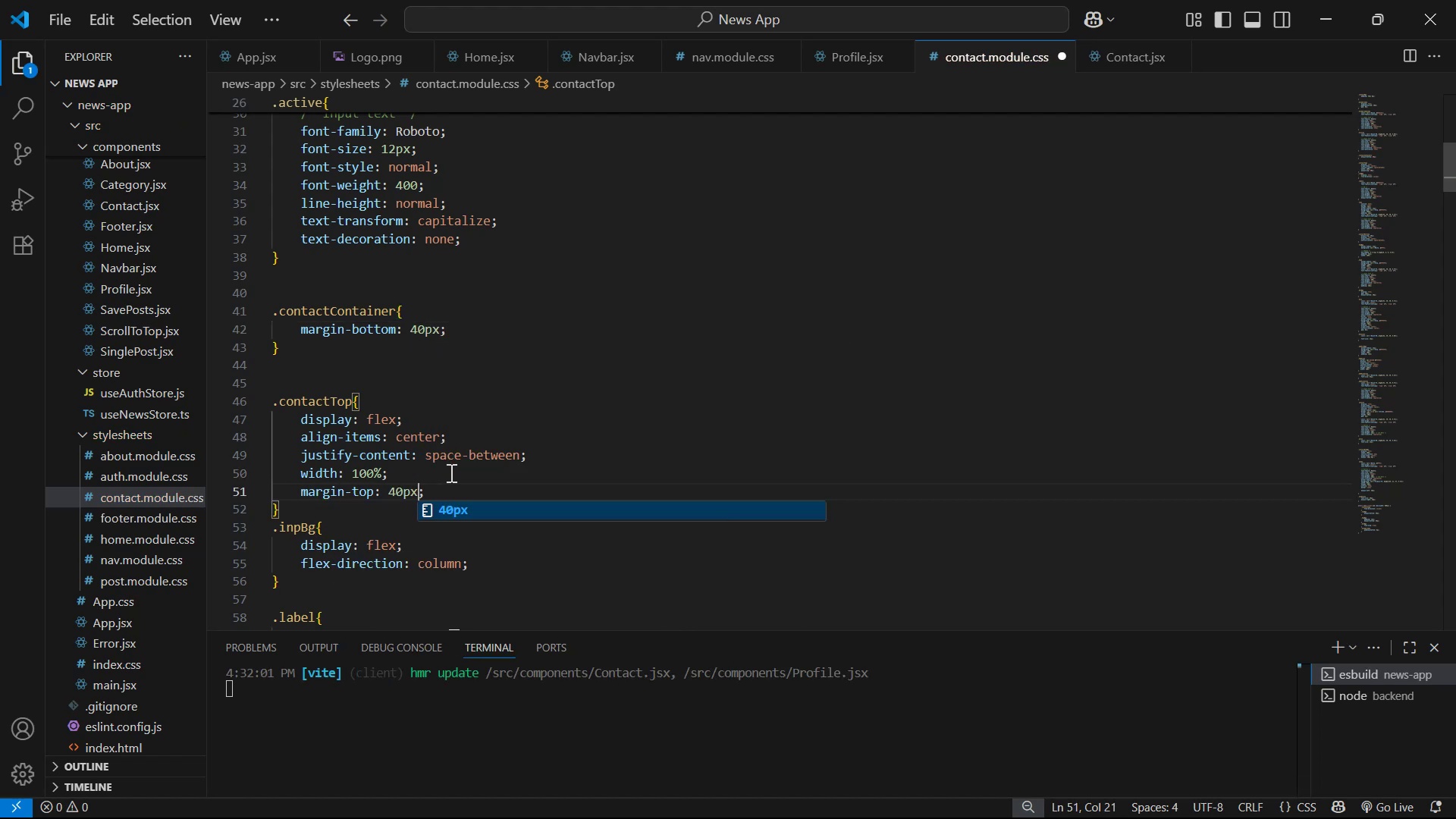 
key(Alt+AltLeft)
 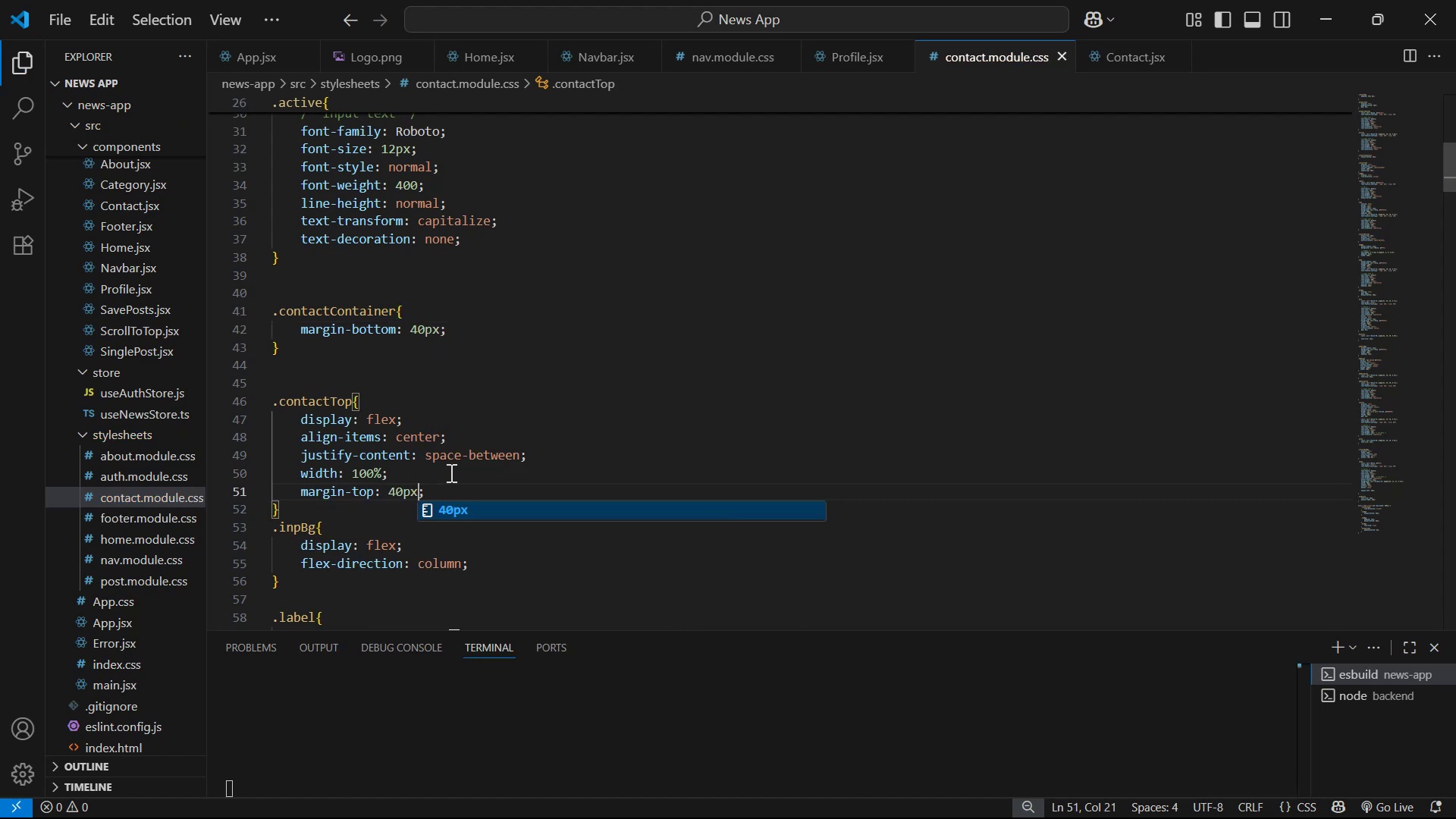 
key(Alt+Tab)
 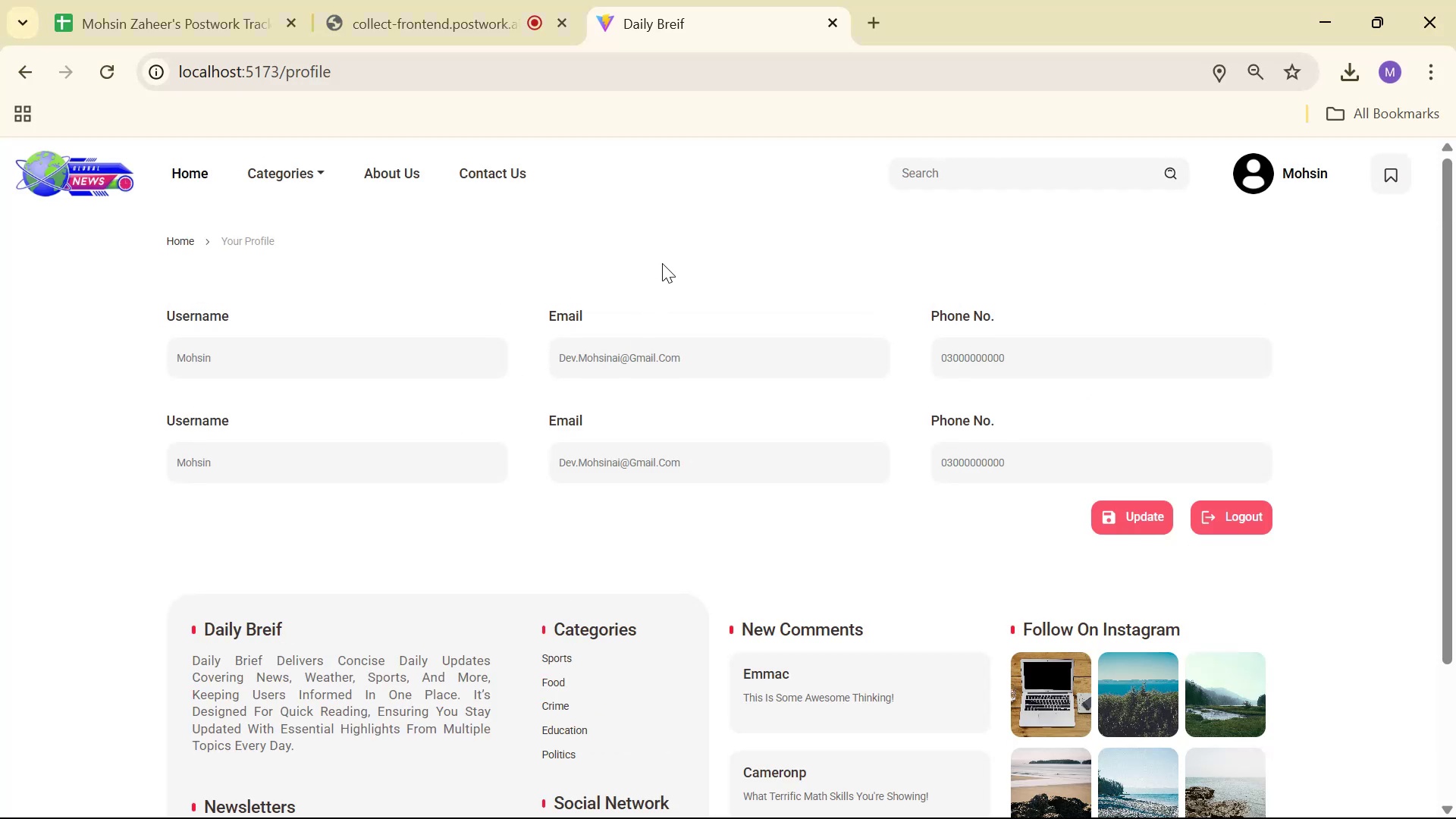 
scroll: coordinate [673, 325], scroll_direction: up, amount: 1.0
 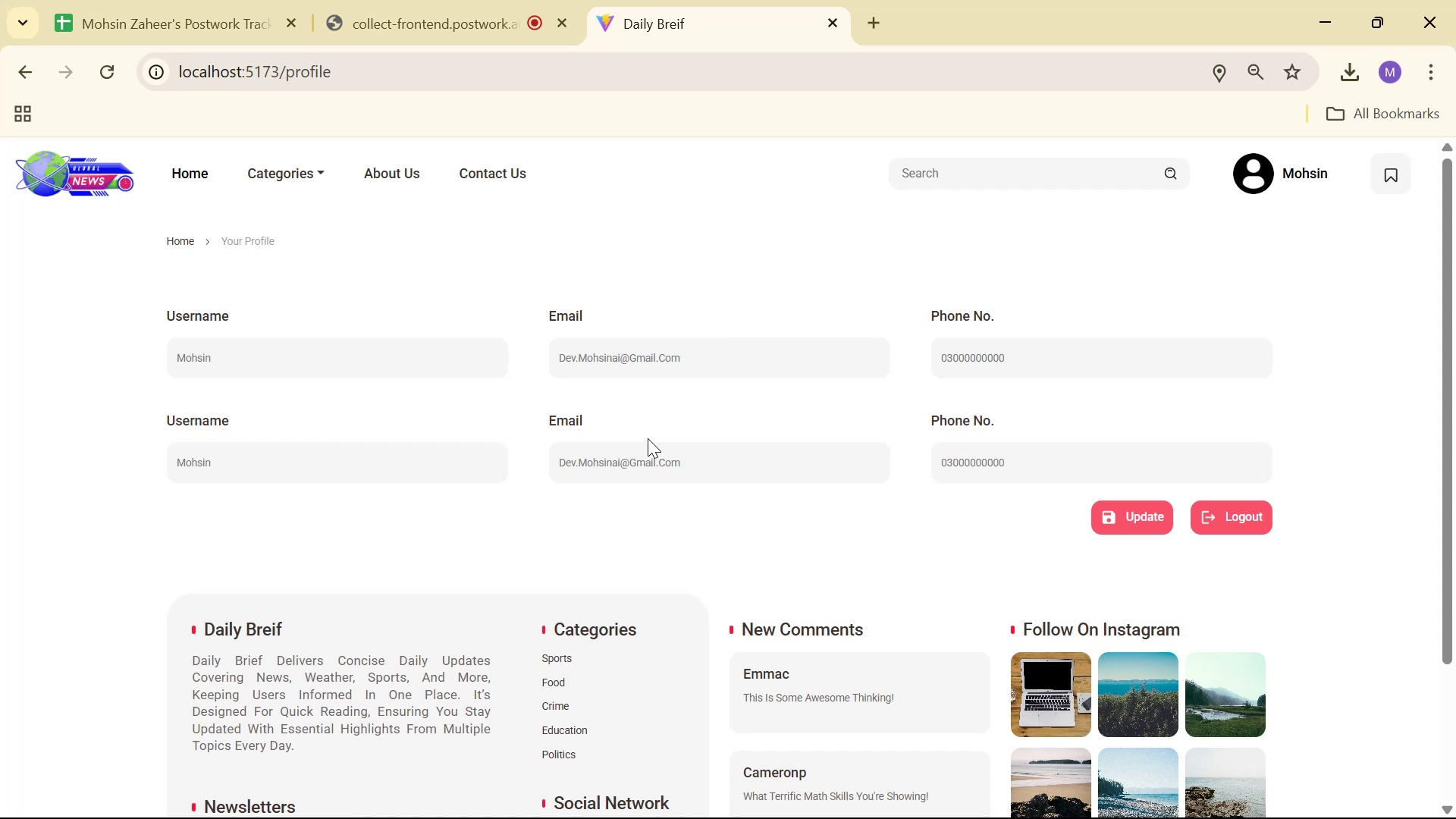 
wait(24.87)
 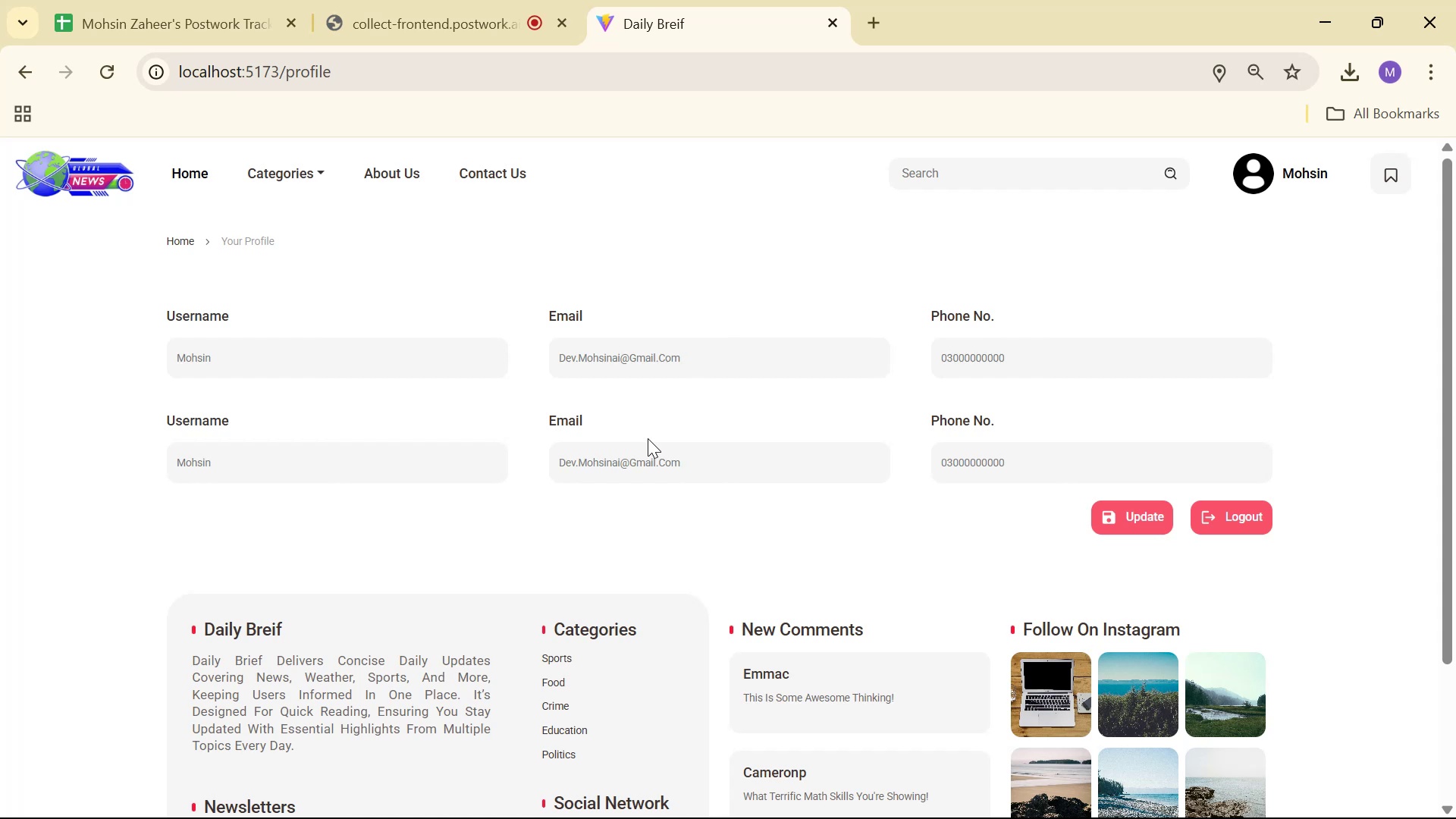 
key(Alt+AltLeft)
 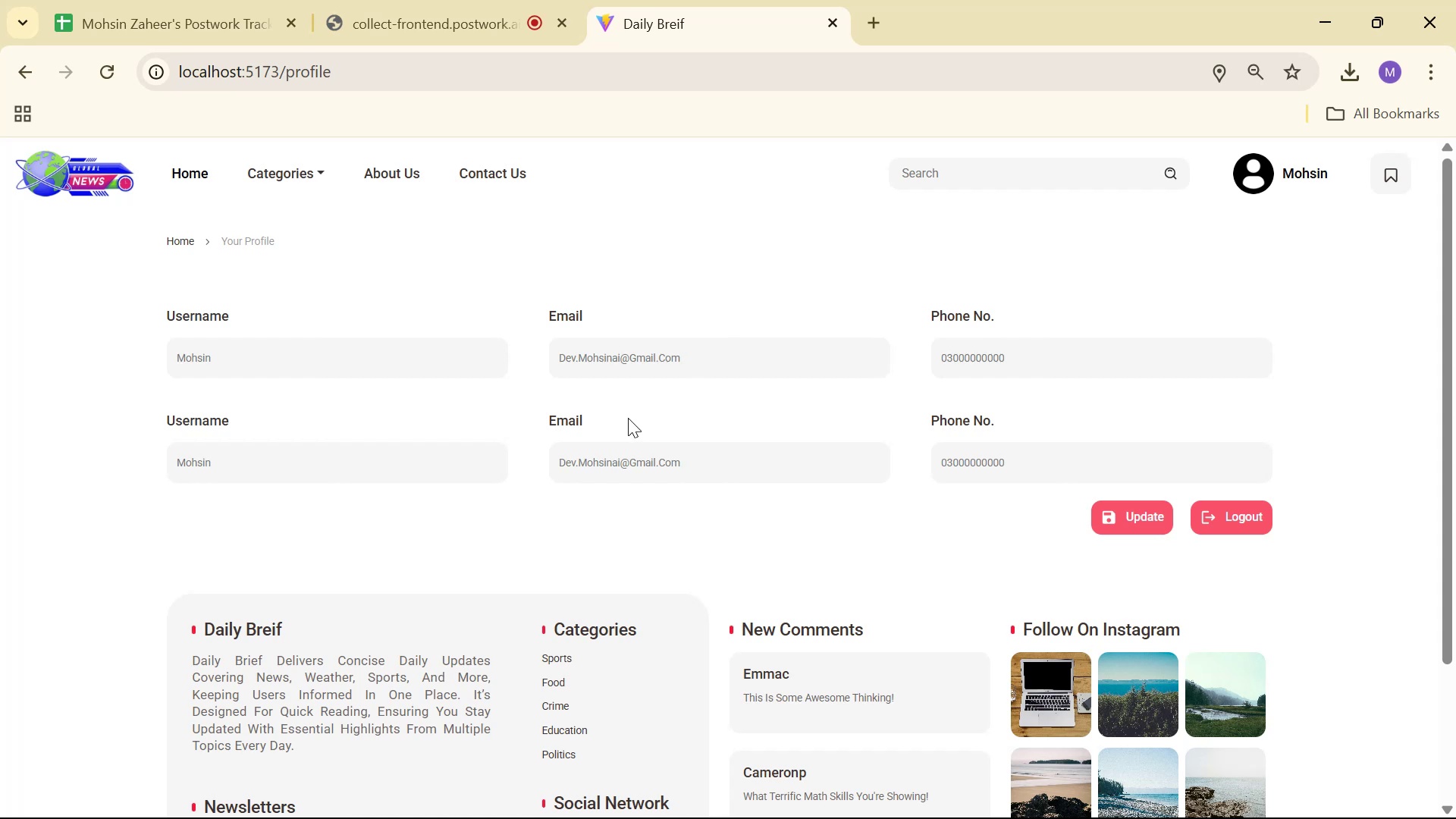 
key(Alt+Tab)
 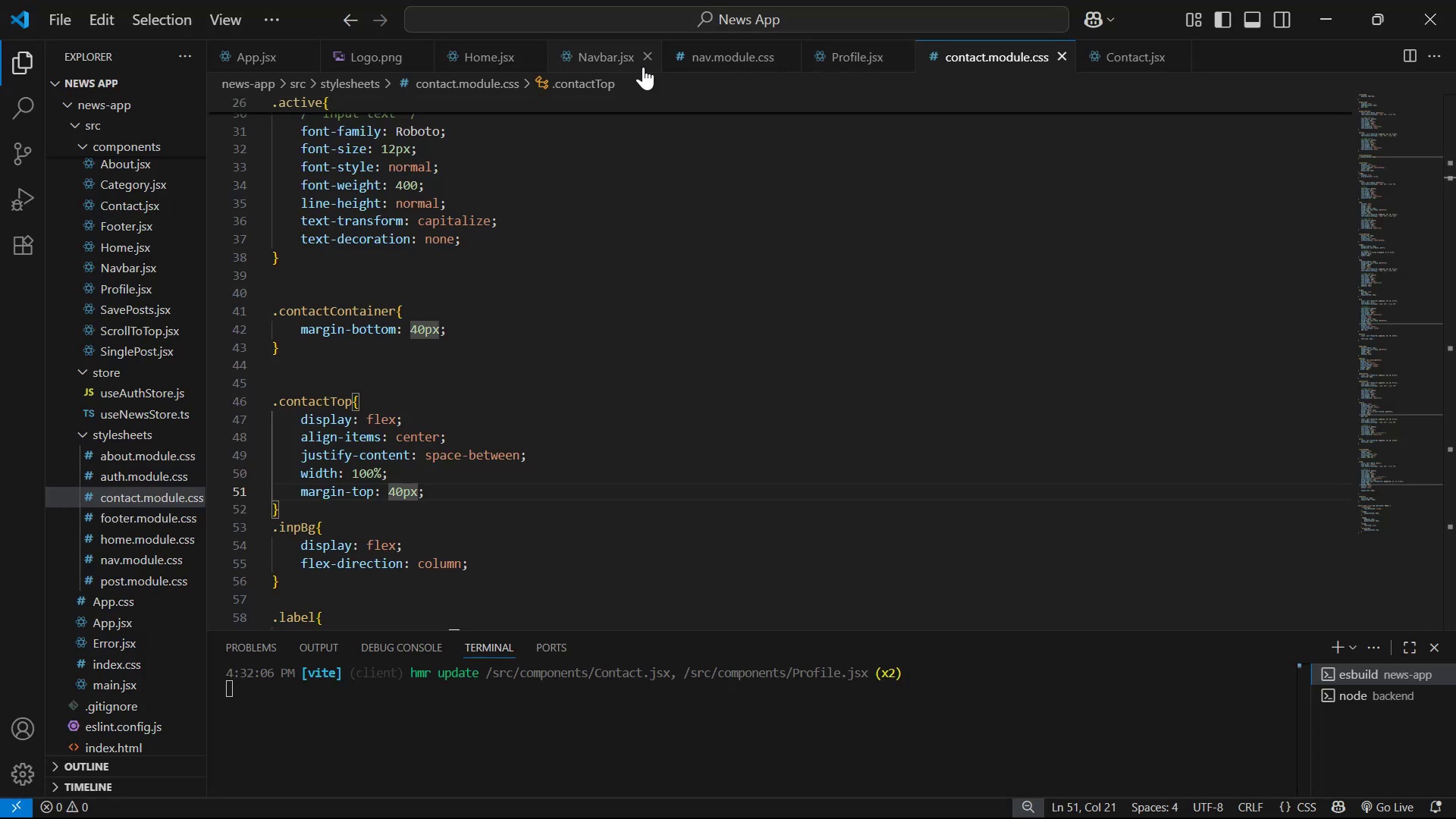 
left_click([819, 57])
 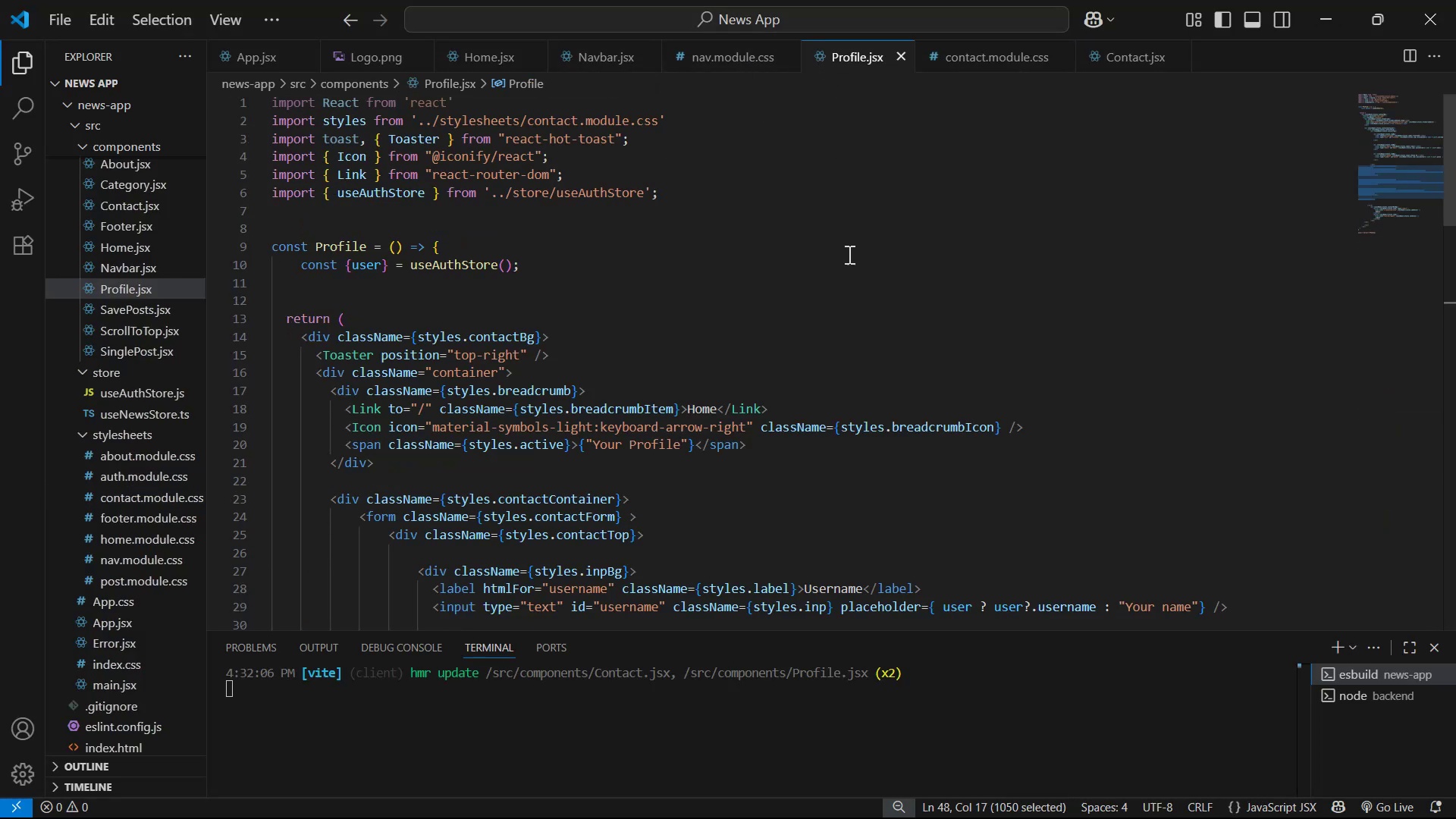 
scroll: coordinate [741, 404], scroll_direction: down, amount: 13.0
 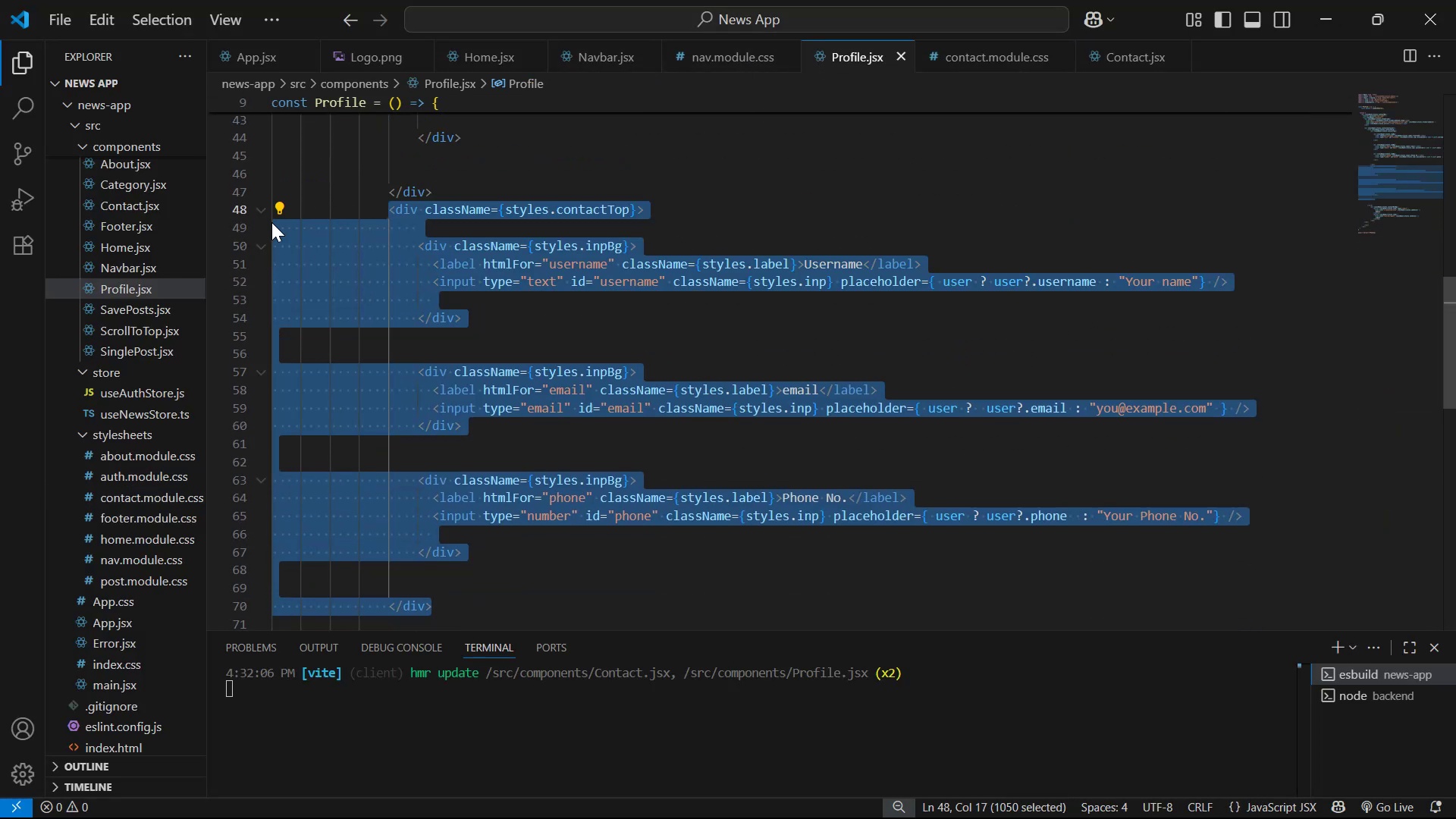 
left_click([372, 168])
 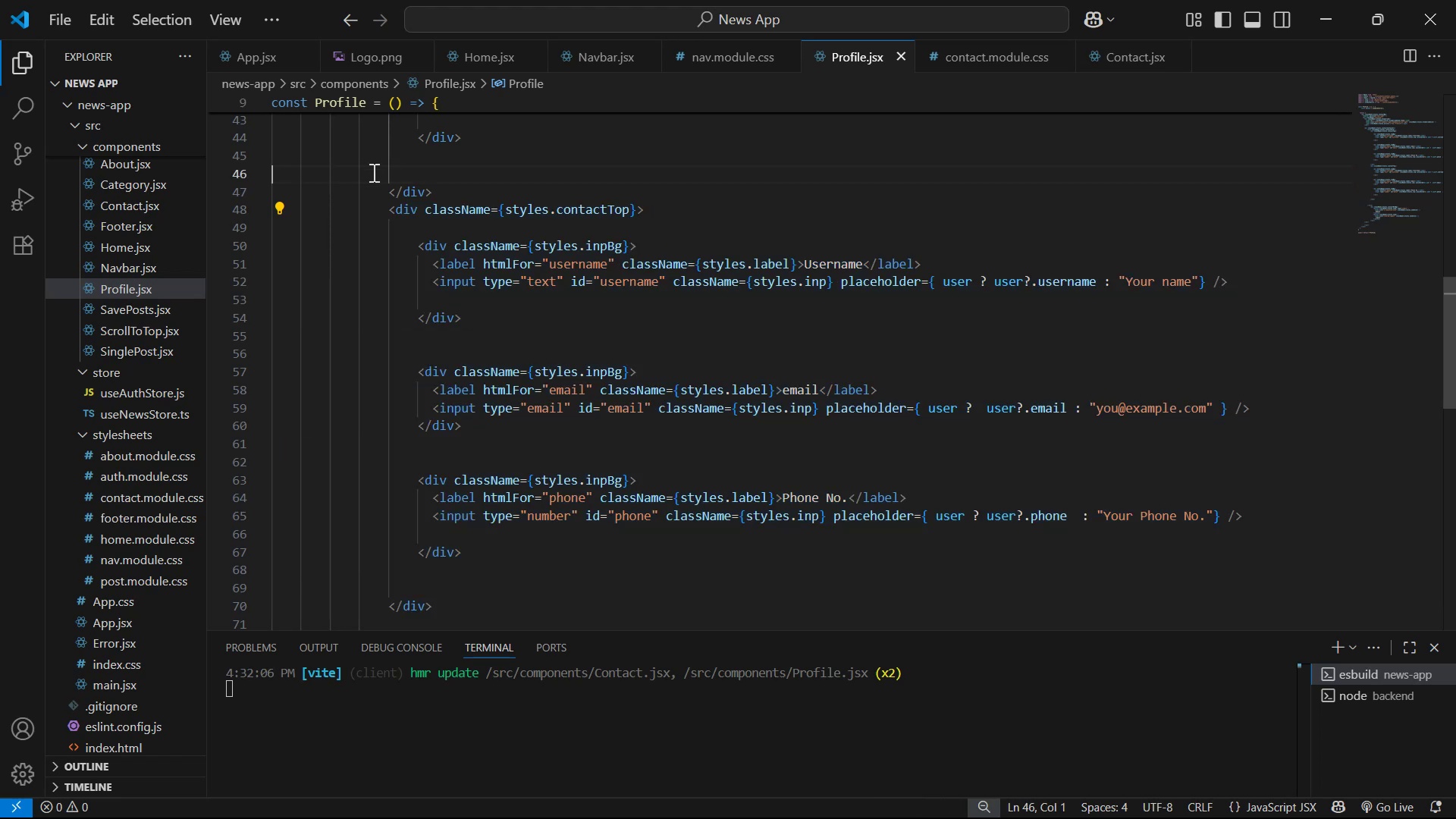 
scroll: coordinate [546, 254], scroll_direction: down, amount: 1.0
 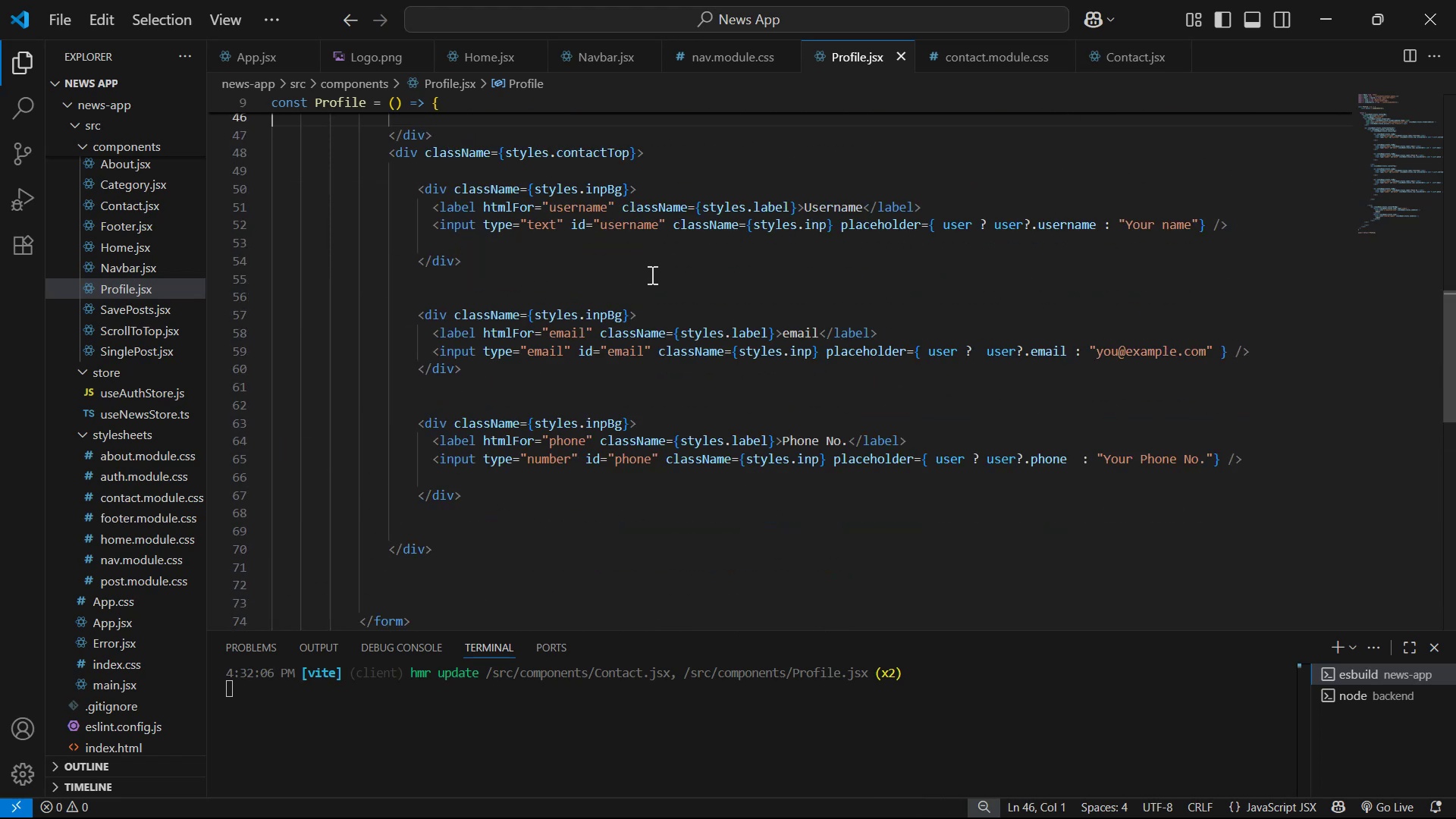 
scroll: coordinate [698, 271], scroll_direction: up, amount: 1.0
 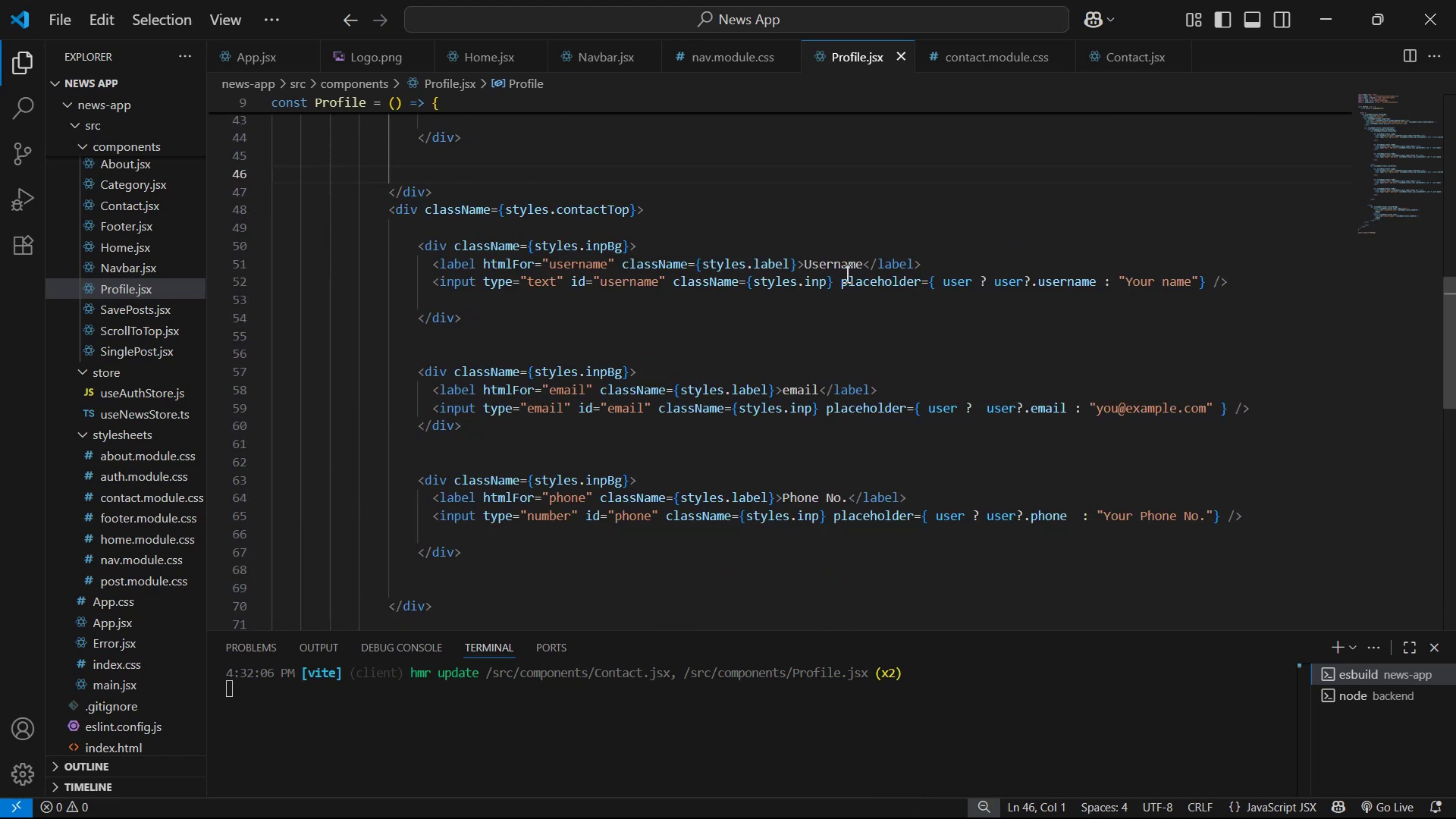 
left_click([861, 268])
 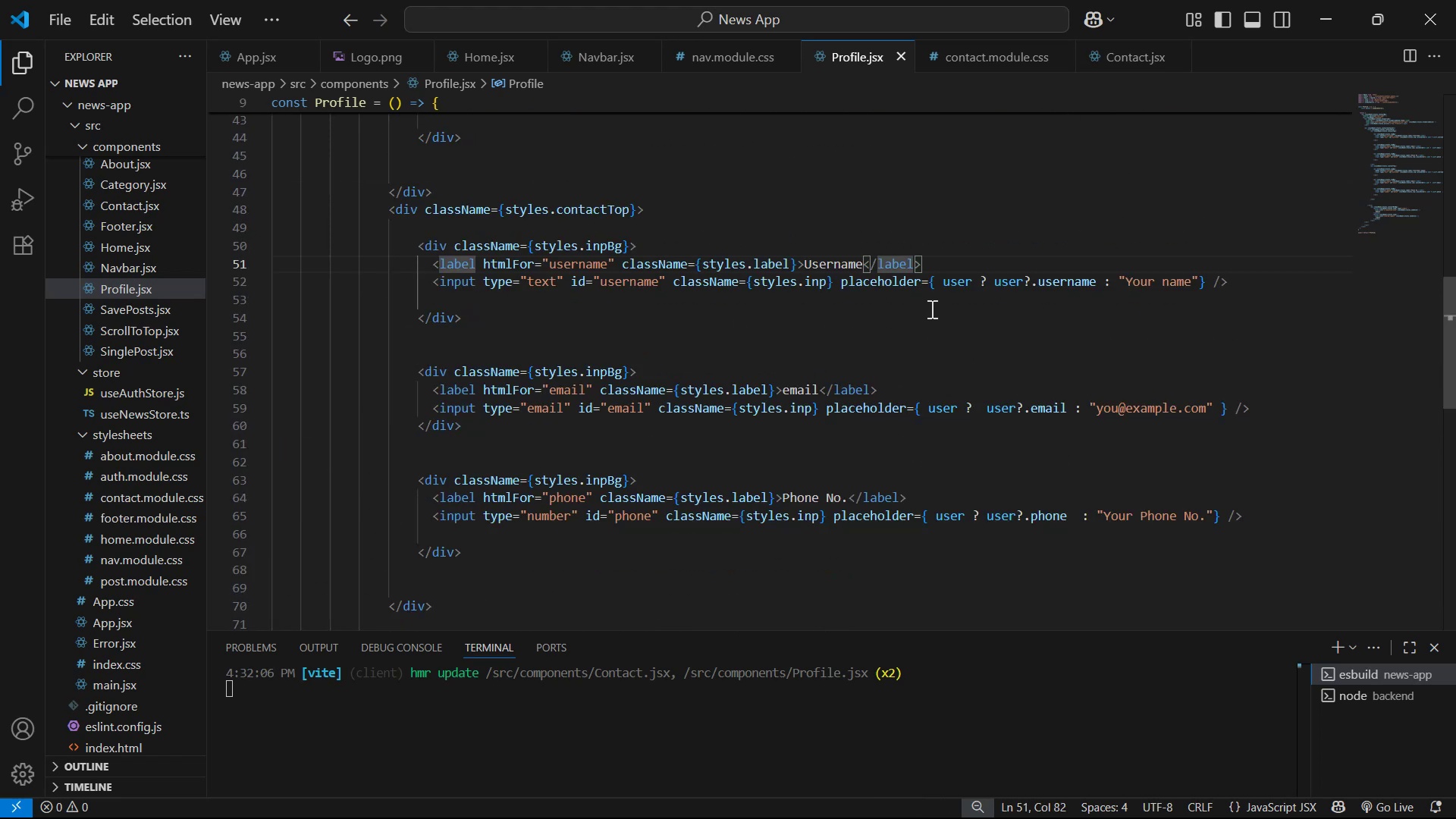 
key(Backspace)
key(Backspace)
key(Backspace)
key(Backspace)
key(Backspace)
key(Backspace)
key(Backspace)
key(Backspace)
type(Password)
key(Backspace)
key(Backspace)
key(Backspace)
key(Backspace)
key(Backspace)
key(Backspace)
key(Backspace)
key(Backspace)
type(password)
 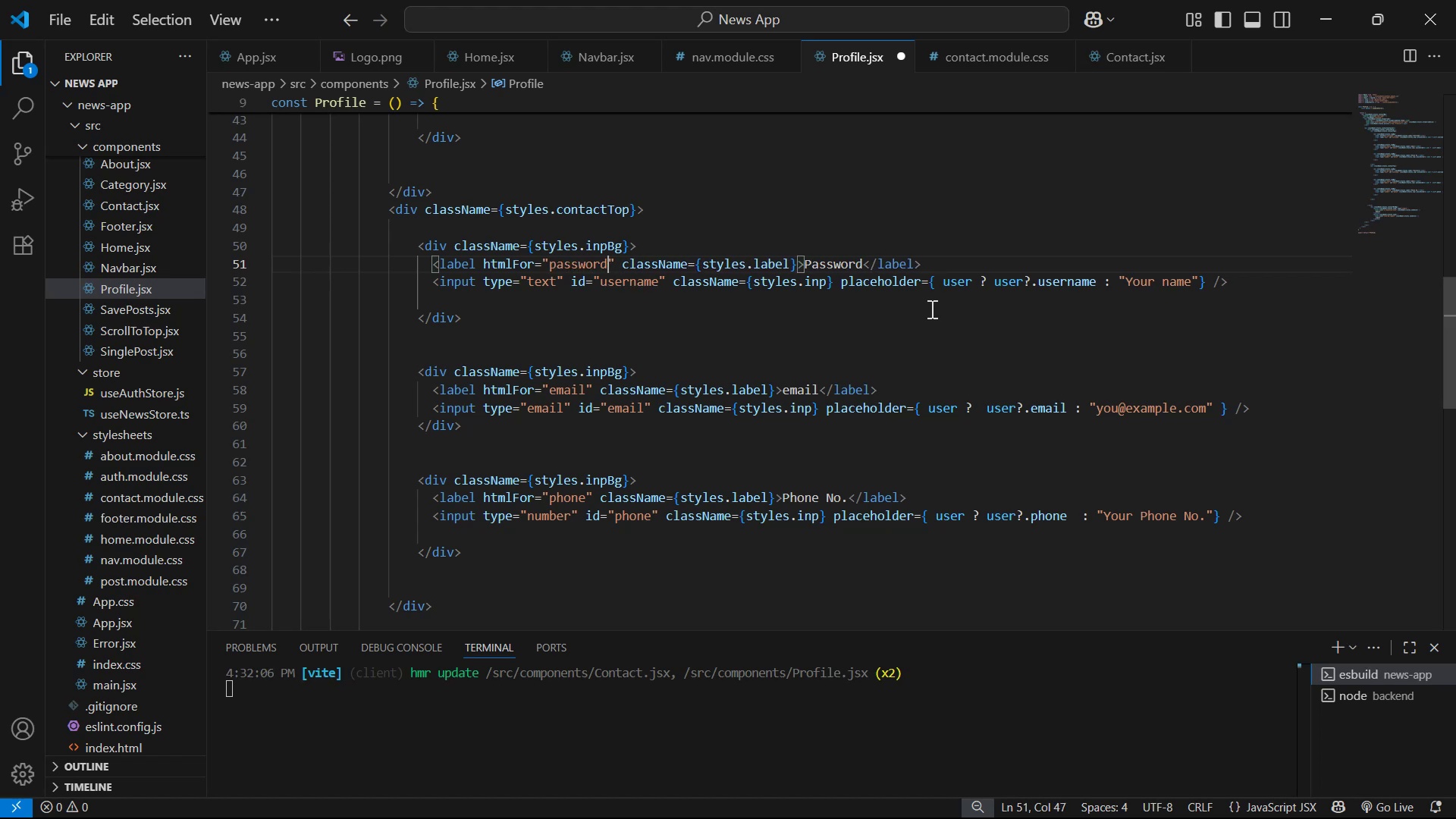 
hold_key(key=ArrowLeft, duration=1.5)
 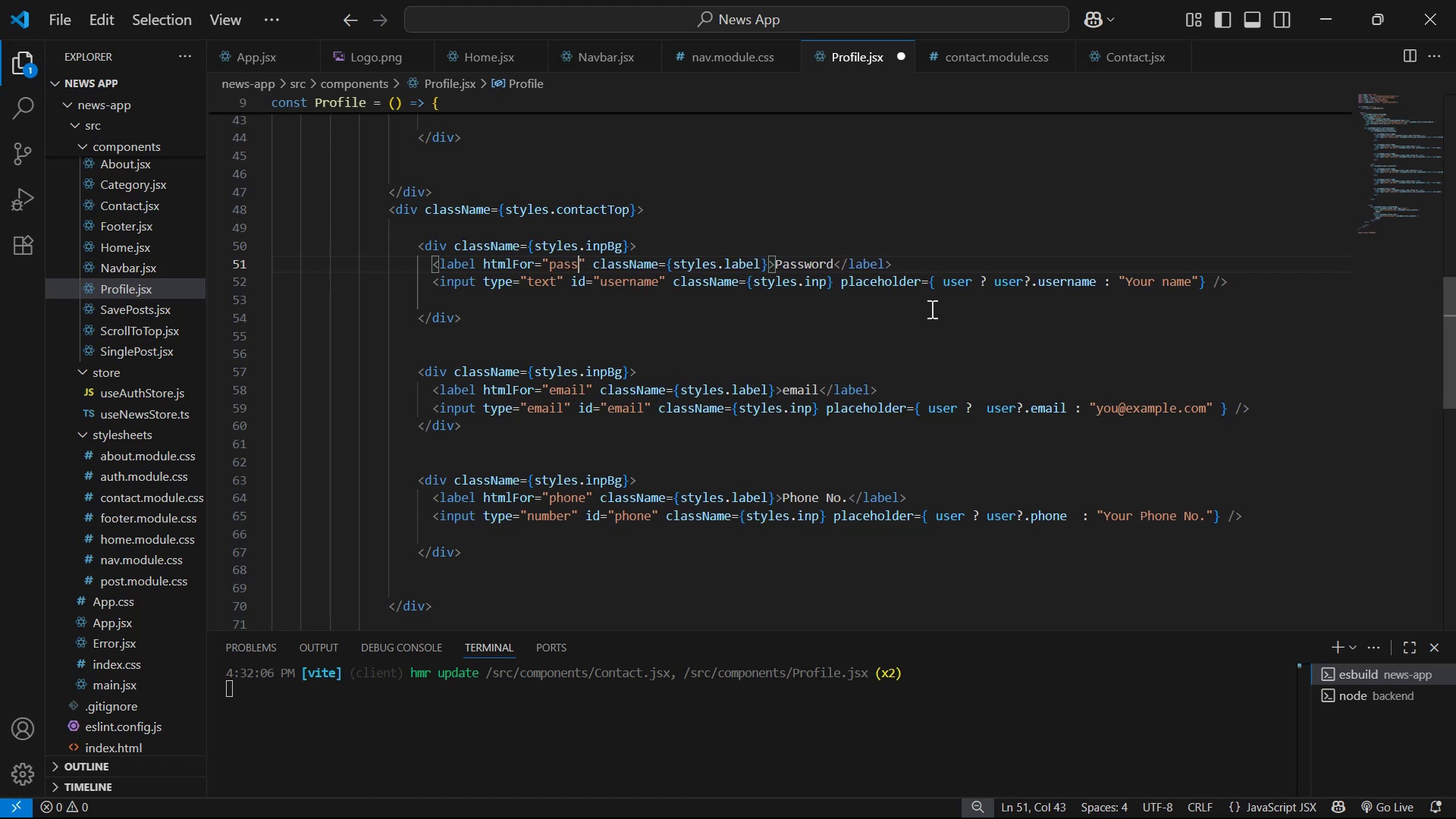 
key(ArrowDown)
 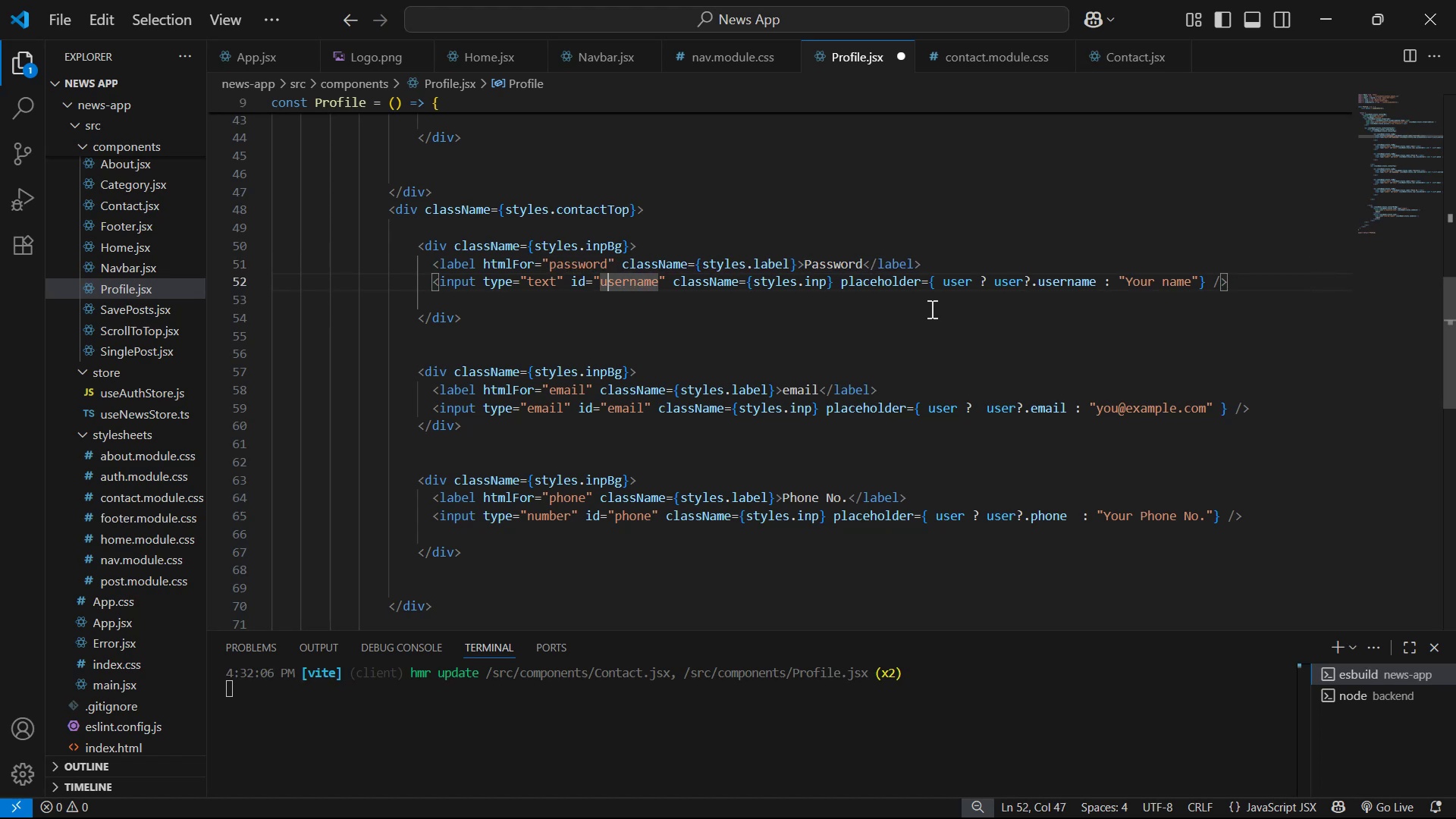 
key(ArrowLeft)
 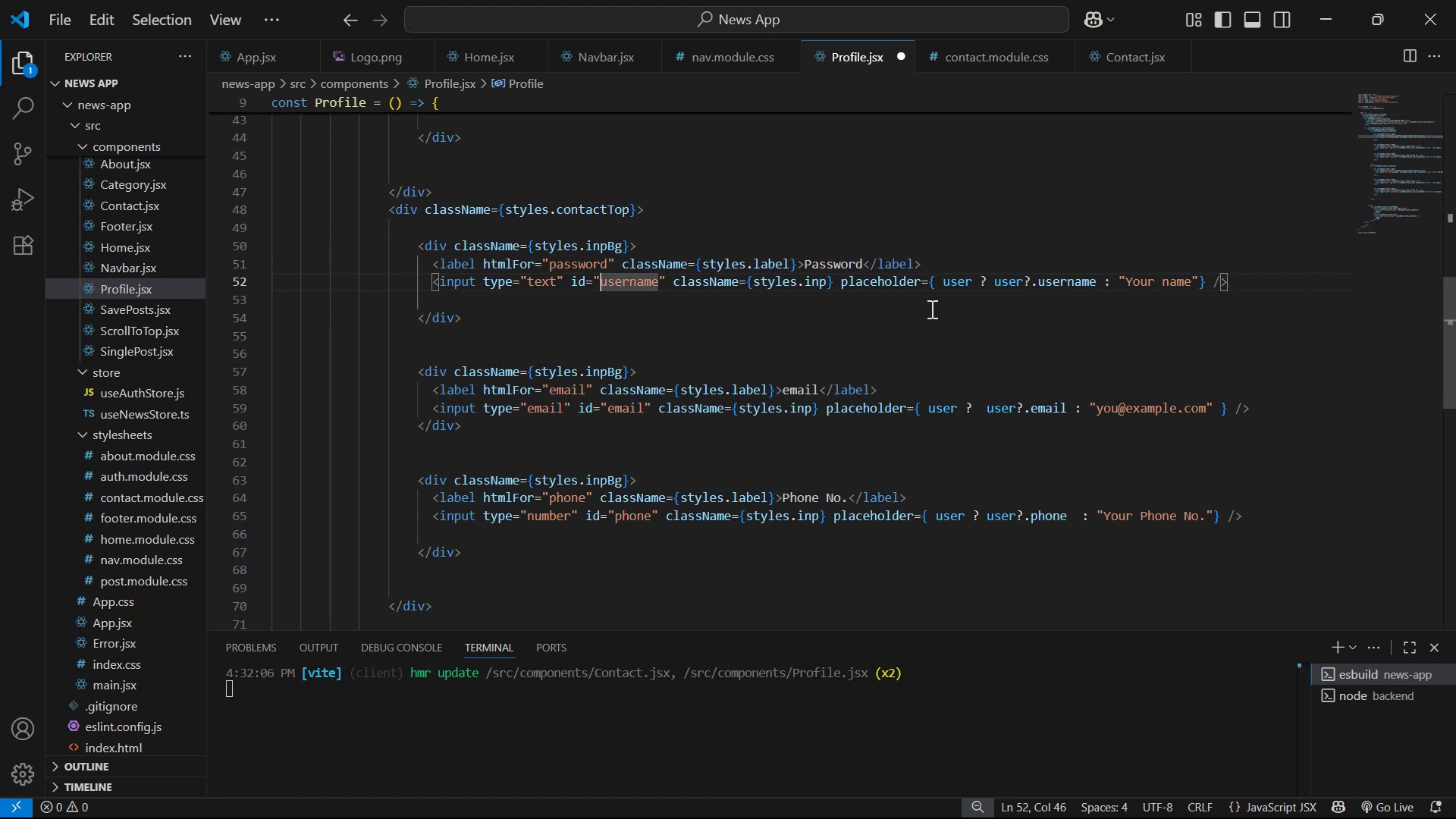 
key(ArrowLeft)
 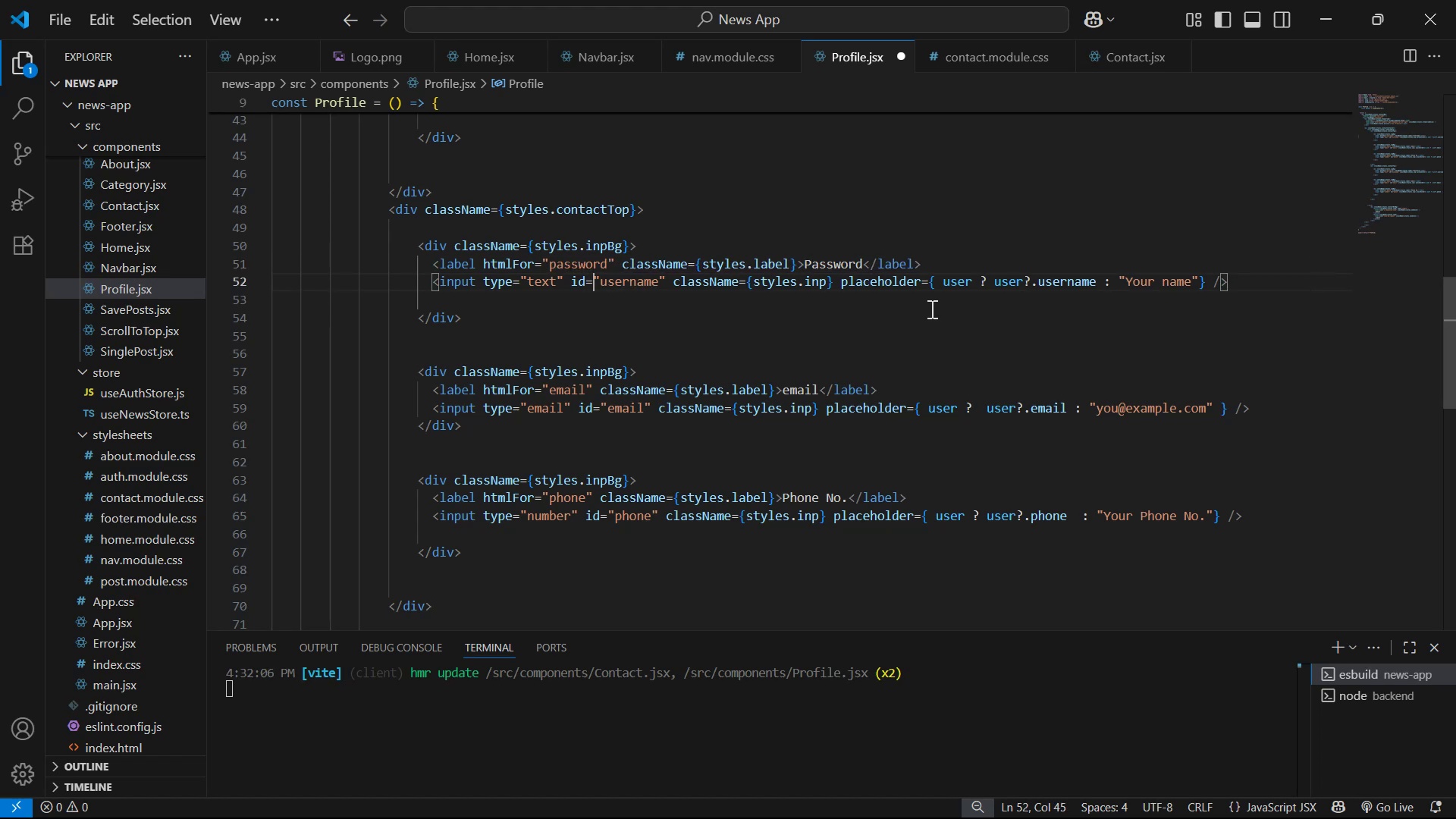 
key(ArrowLeft)
 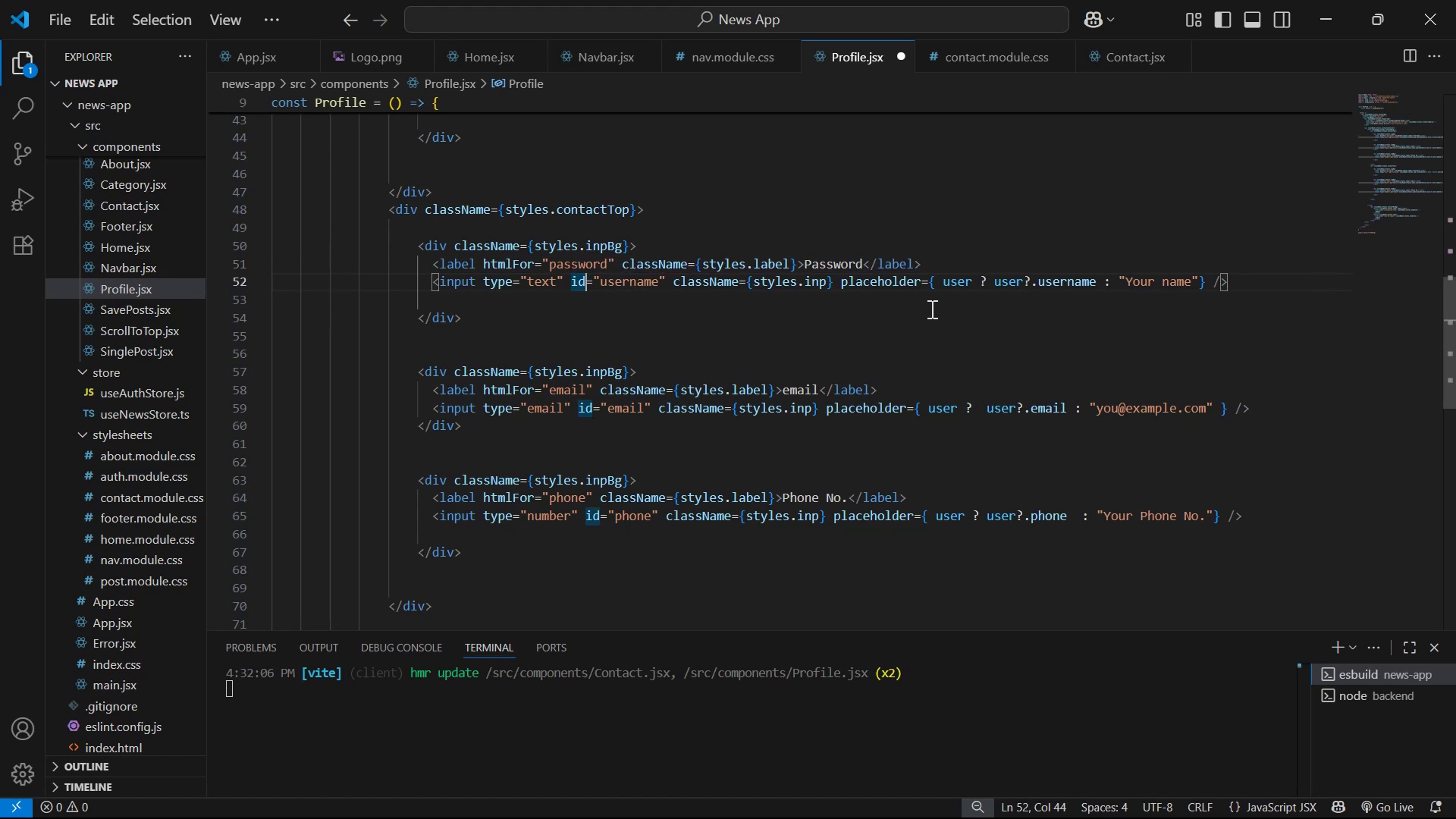 
key(ArrowLeft)
 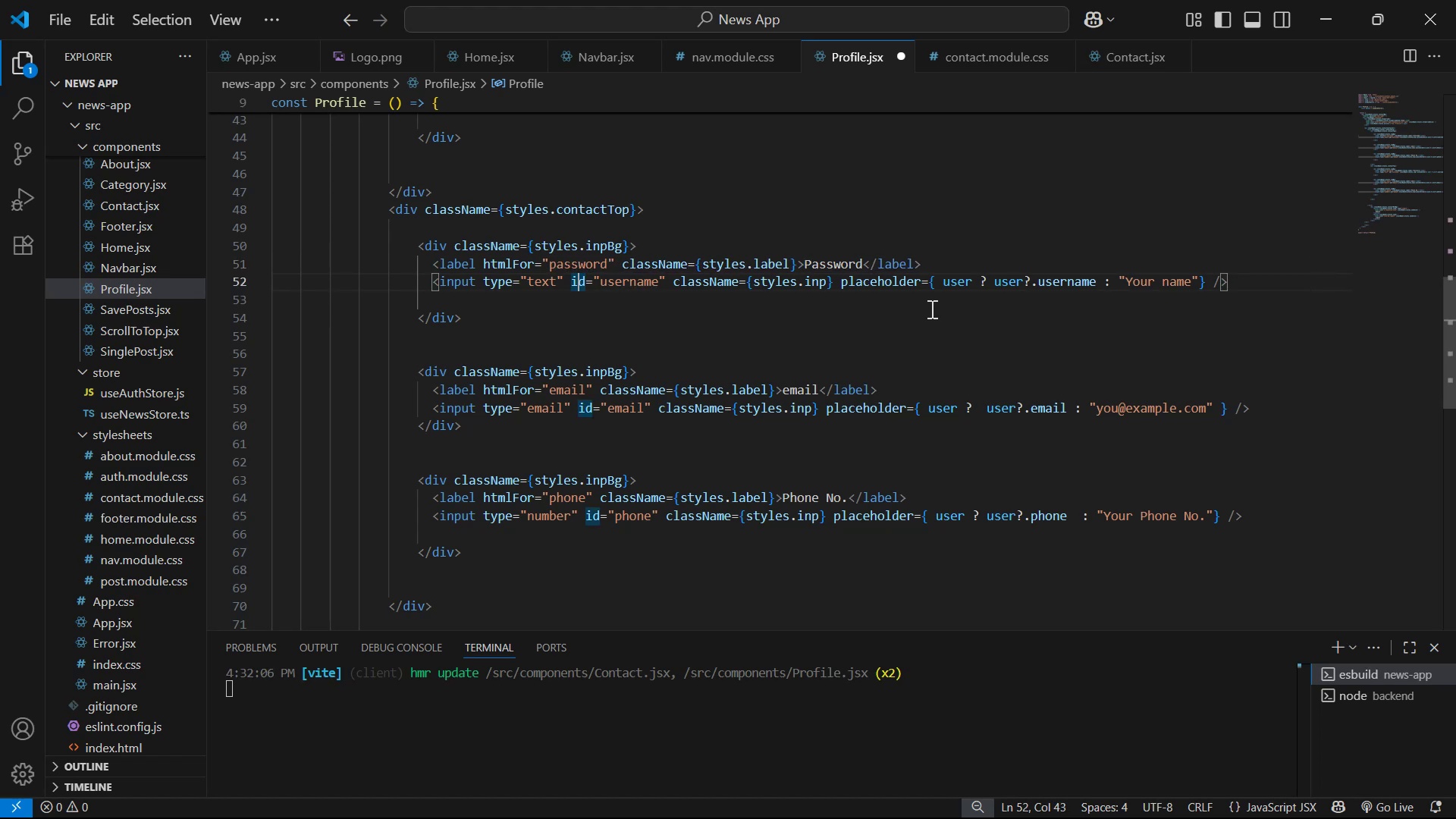 
key(ArrowLeft)
 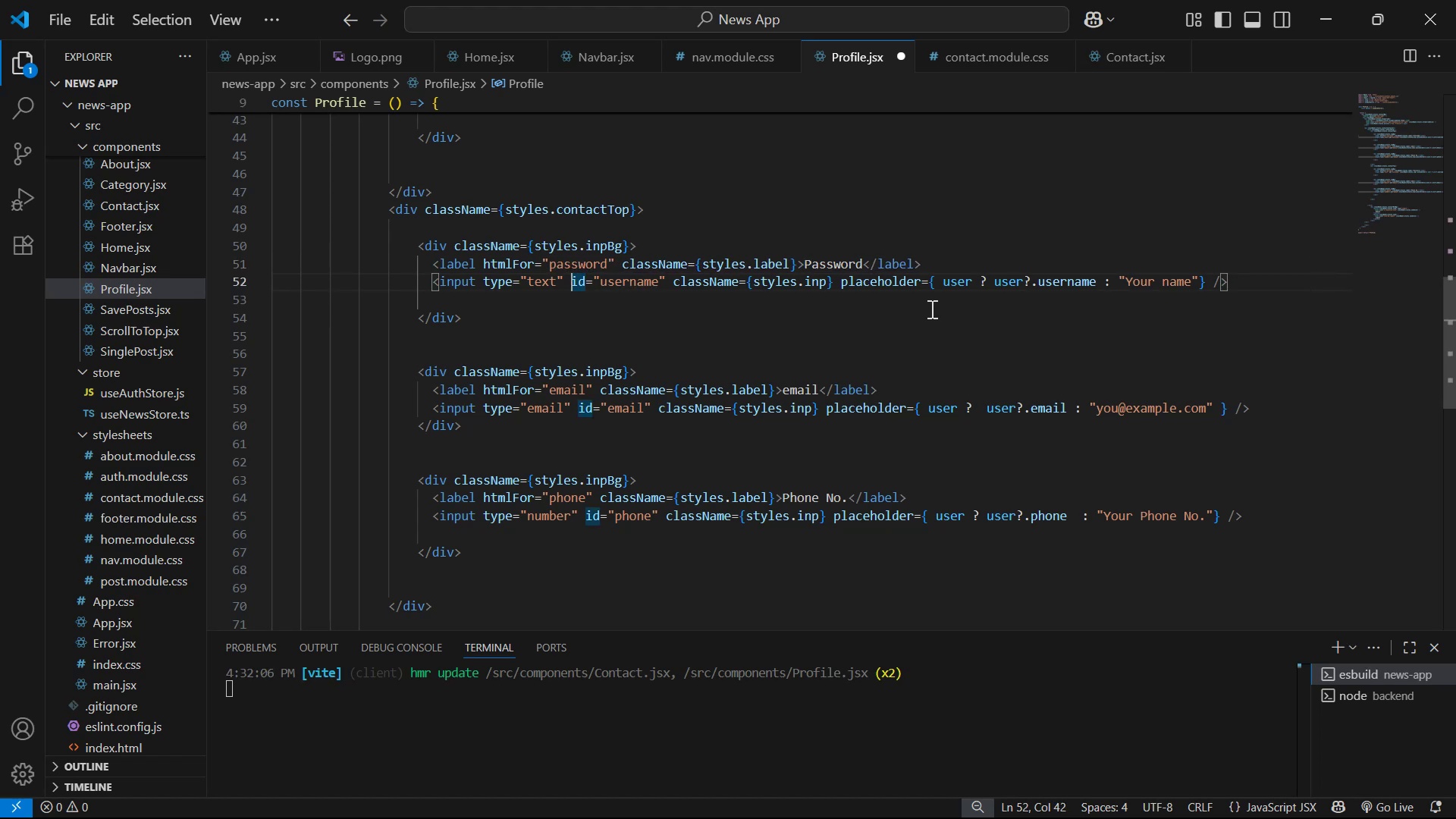 
key(ArrowLeft)
 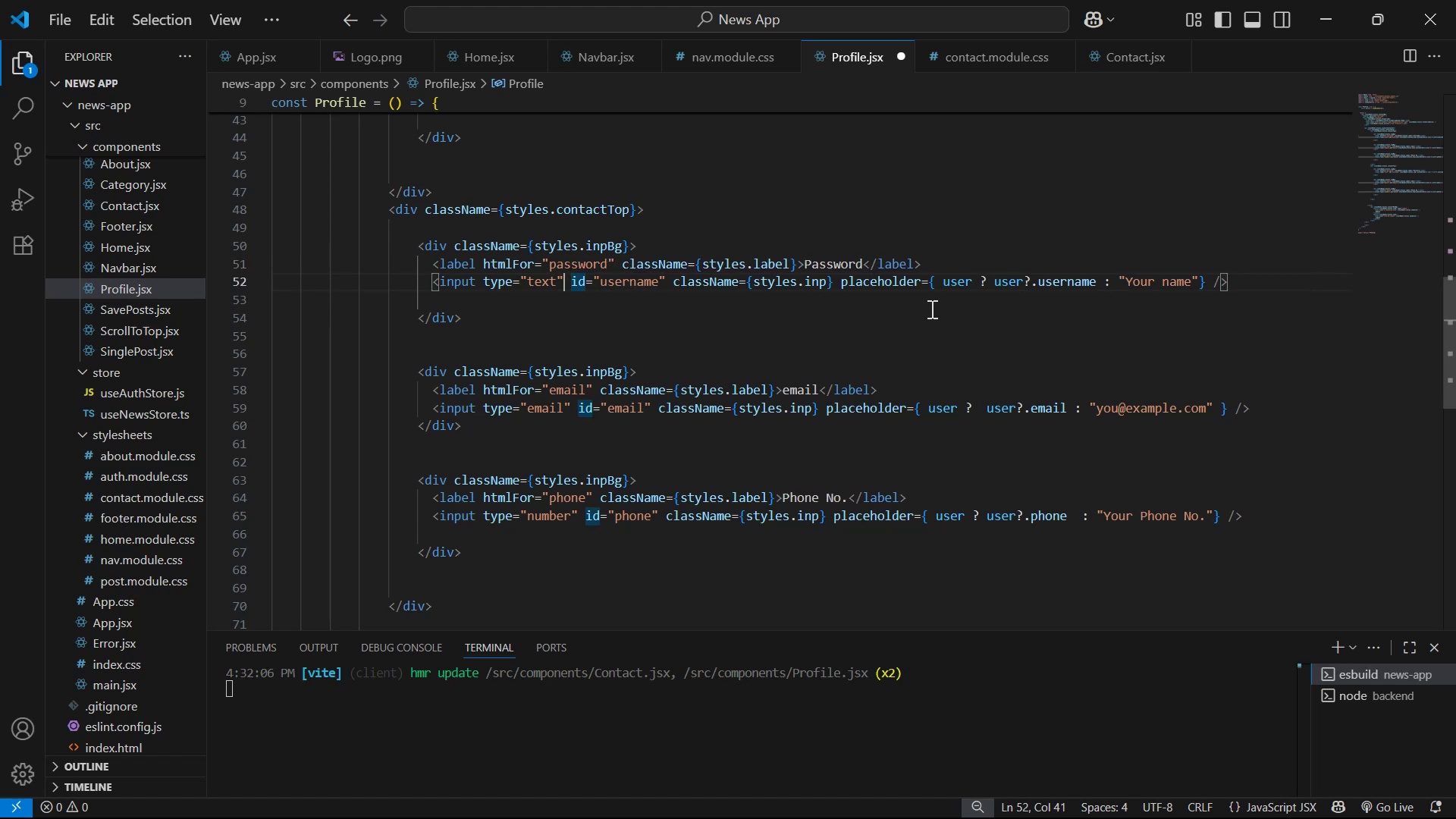 
key(ArrowLeft)
 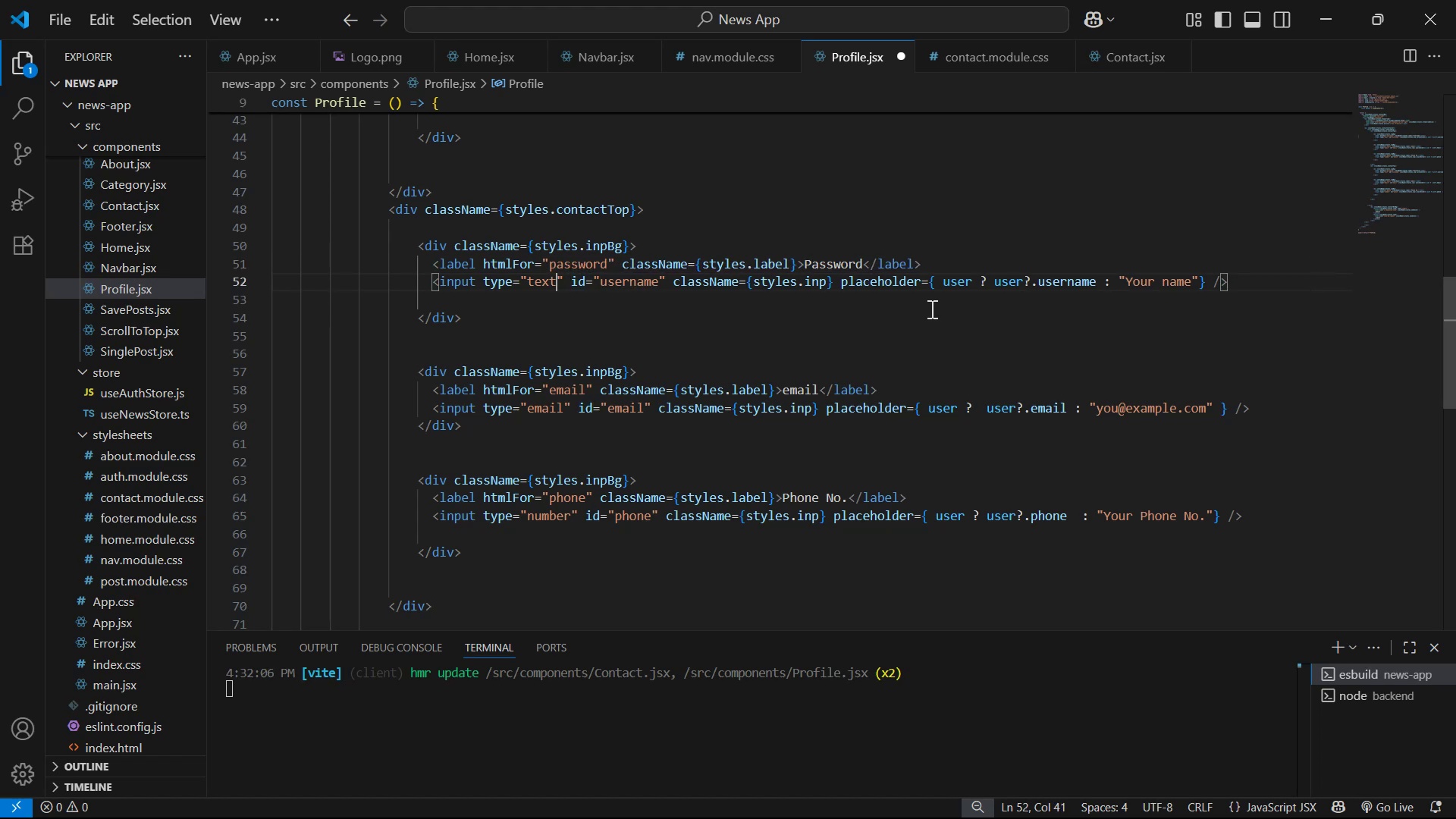 
key(ArrowLeft)
 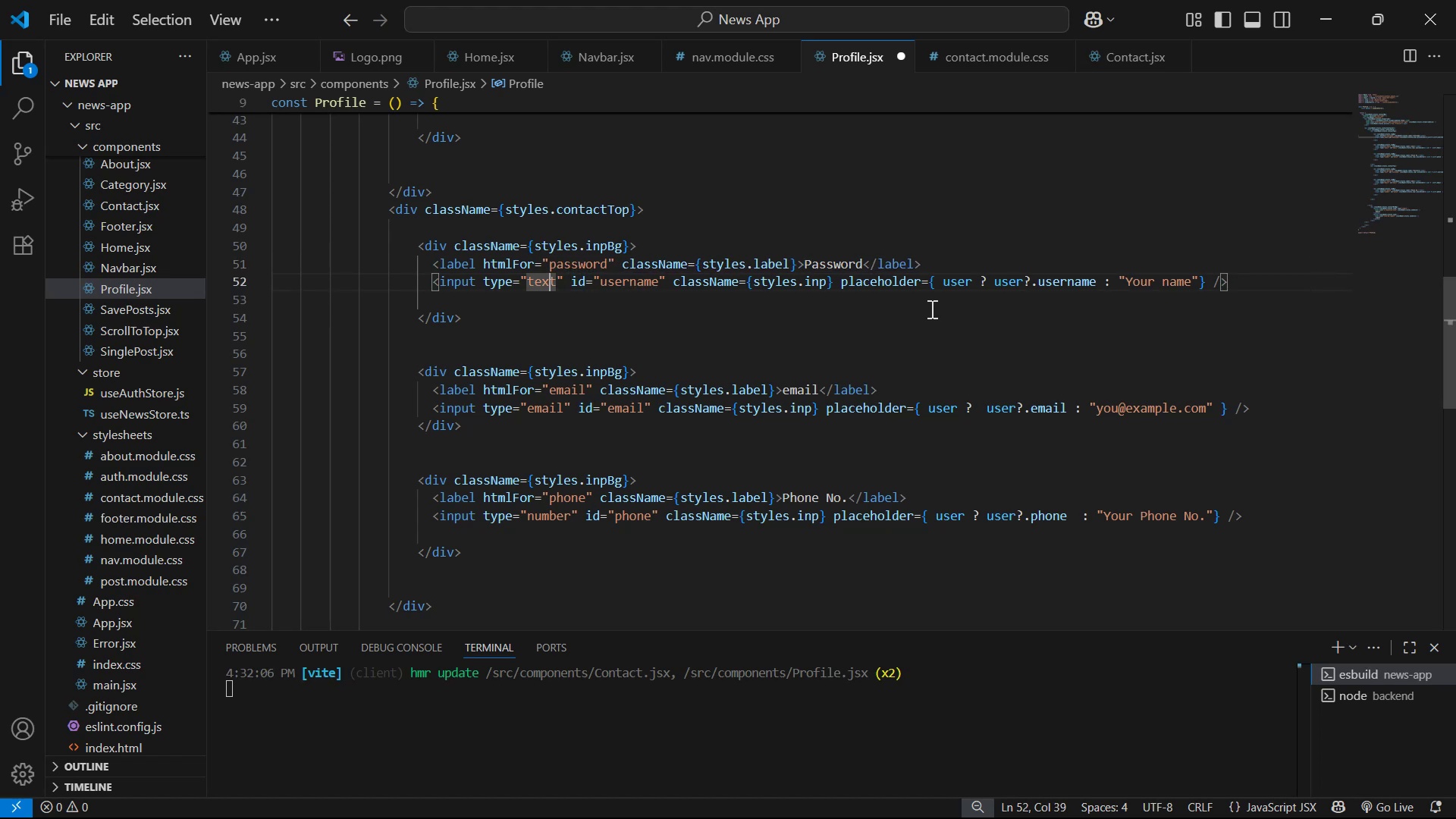 
key(ArrowRight)
 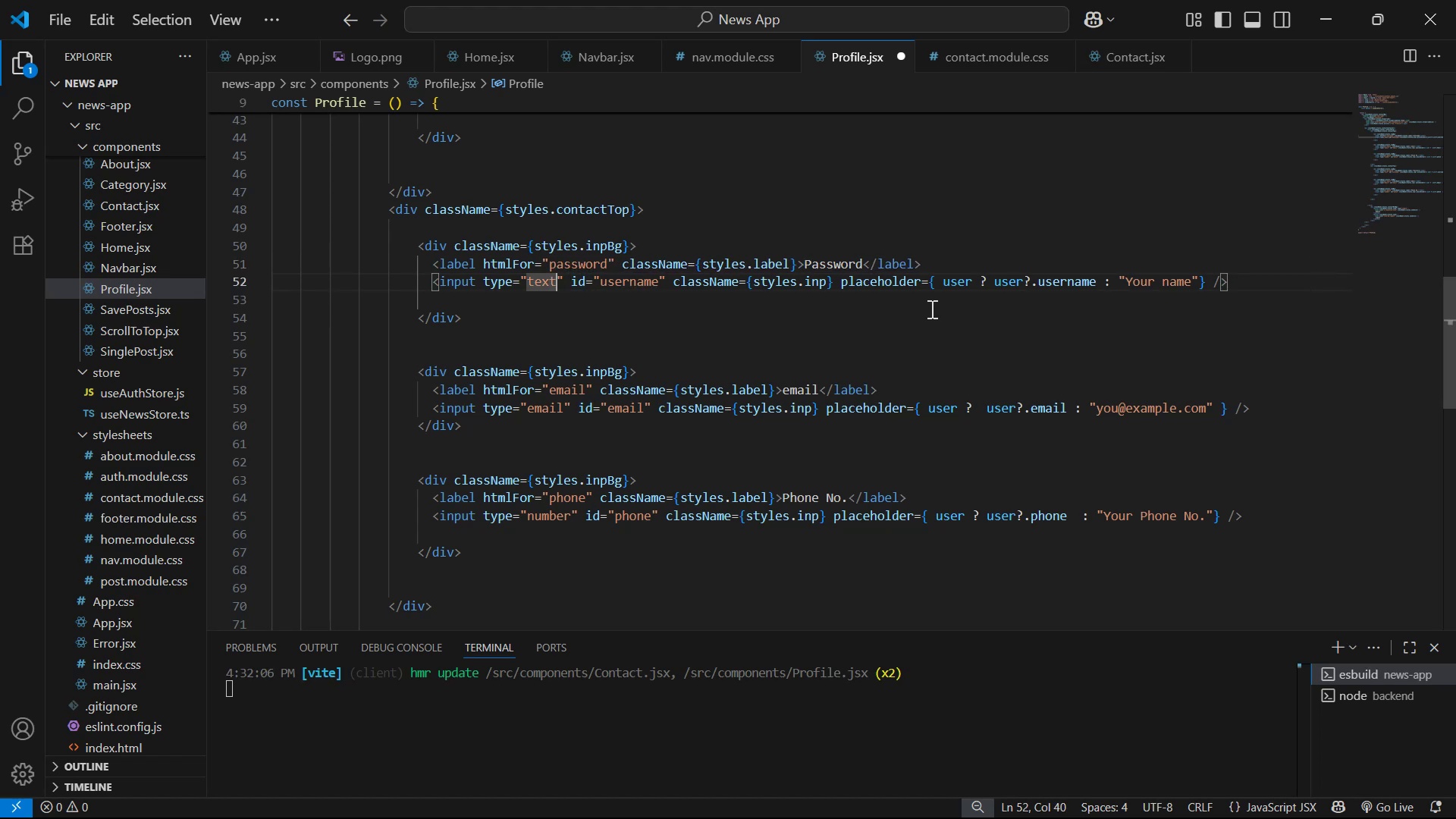 
key(Backspace)
key(Backspace)
key(Backspace)
key(Backspace)
type(password)
key(Backspace)
key(Backspace)
key(Backspace)
key(Backspace)
key(Backspace)
key(Backspace)
key(Backspace)
key(Backspace)
type(password )
key(Backspace)
 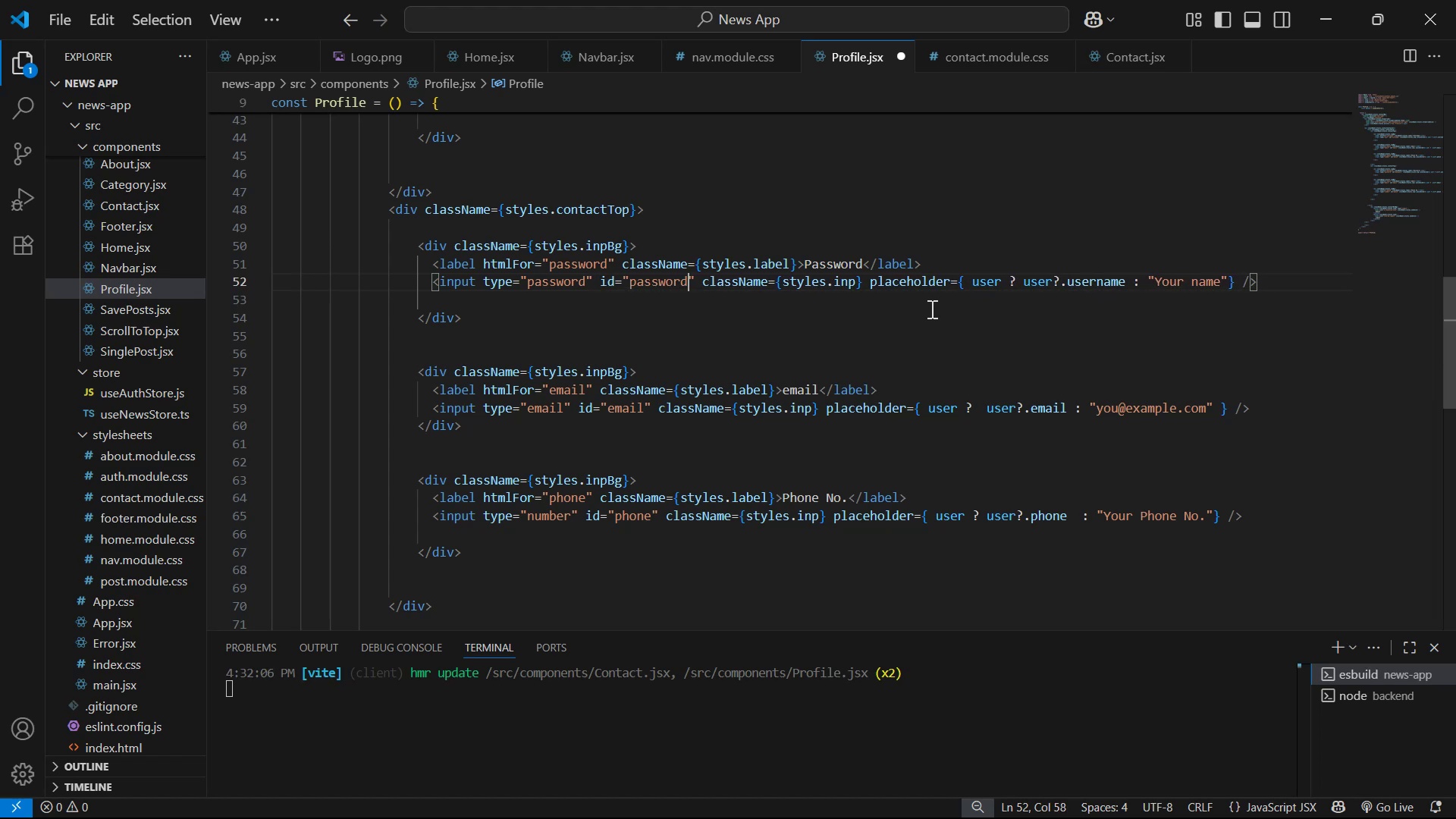 
hold_key(key=ArrowRight, duration=0.9)
 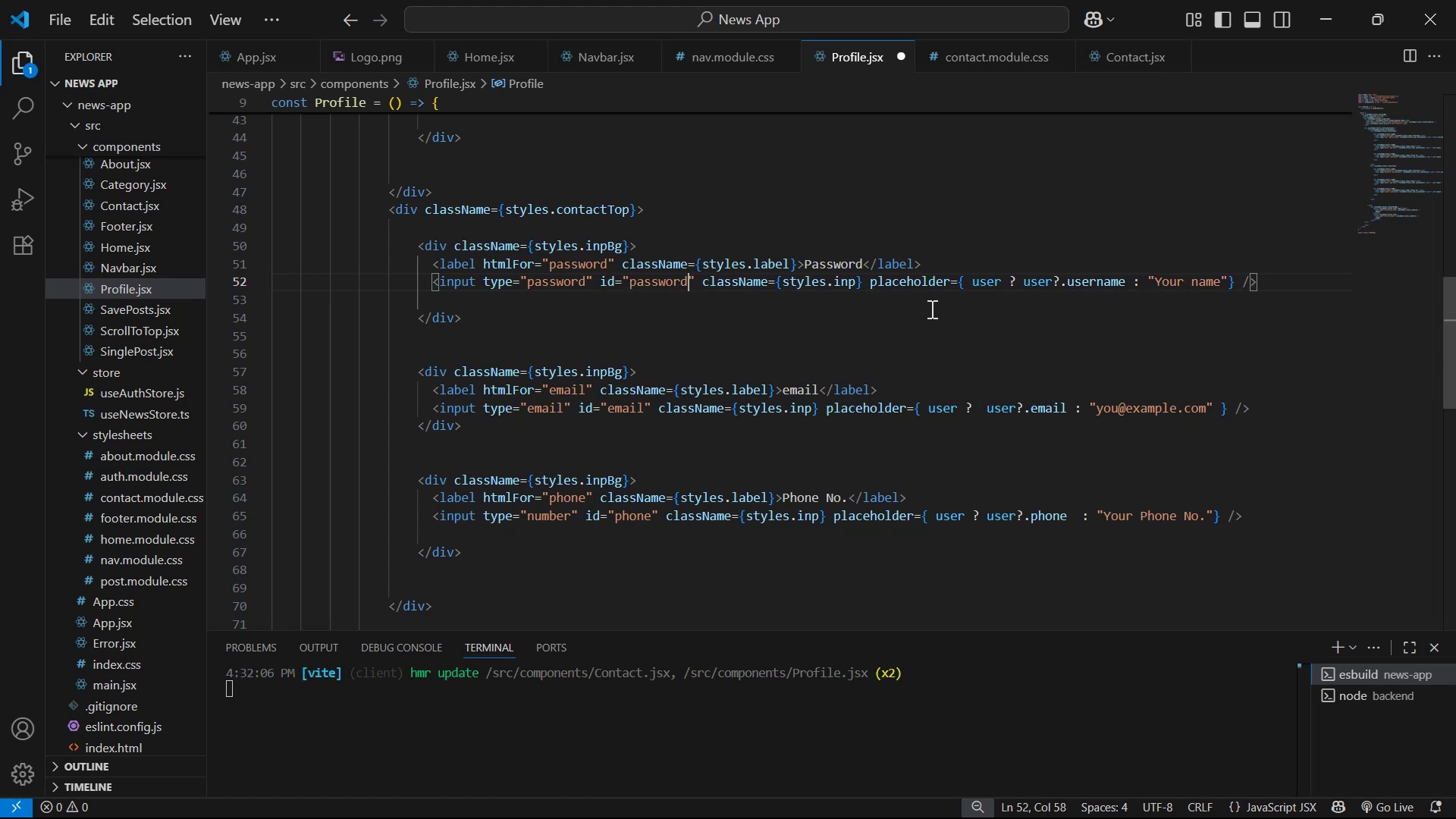 
hold_key(key=ArrowRight, duration=1.51)
 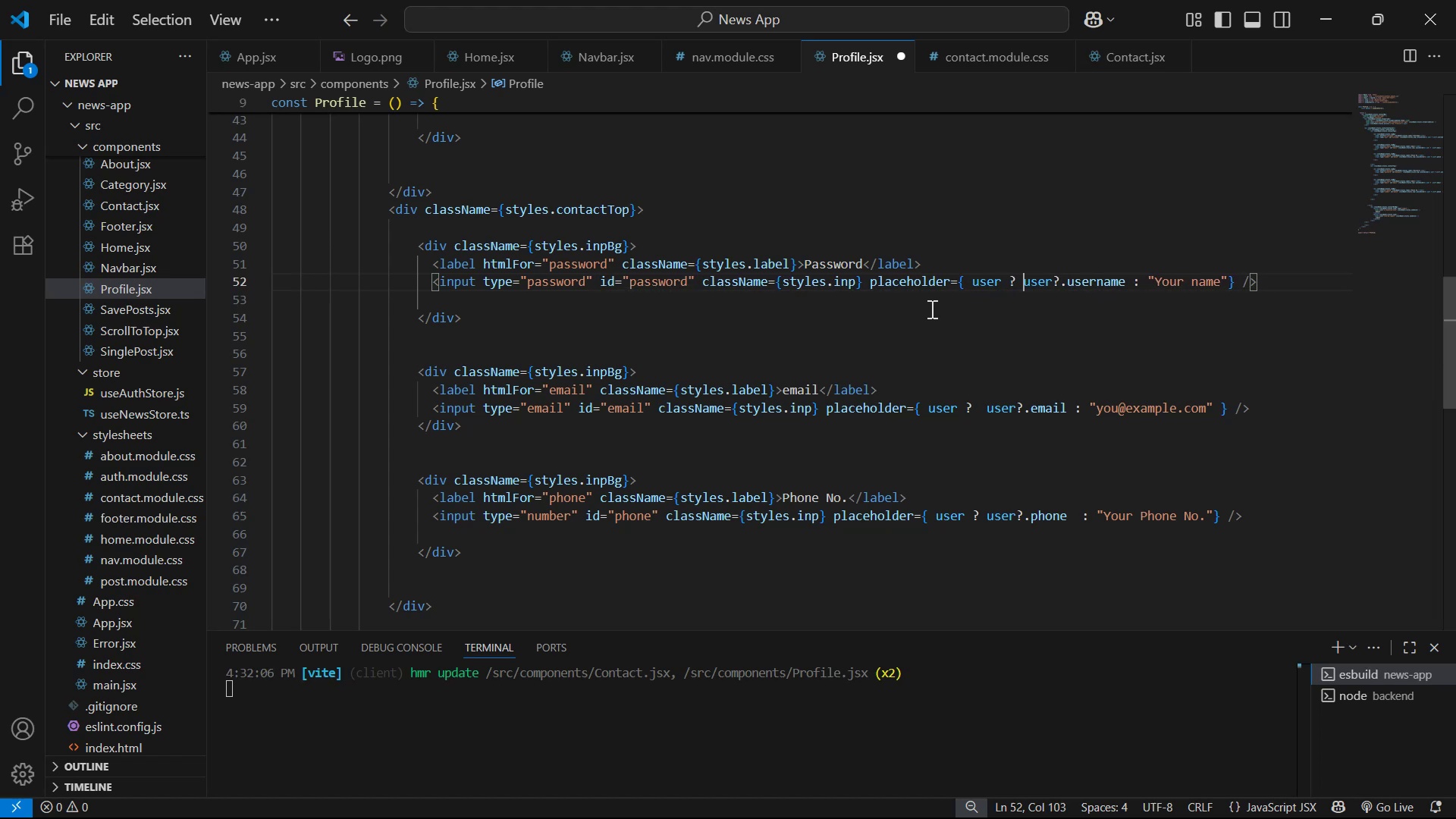 
hold_key(key=ArrowRight, duration=0.99)
 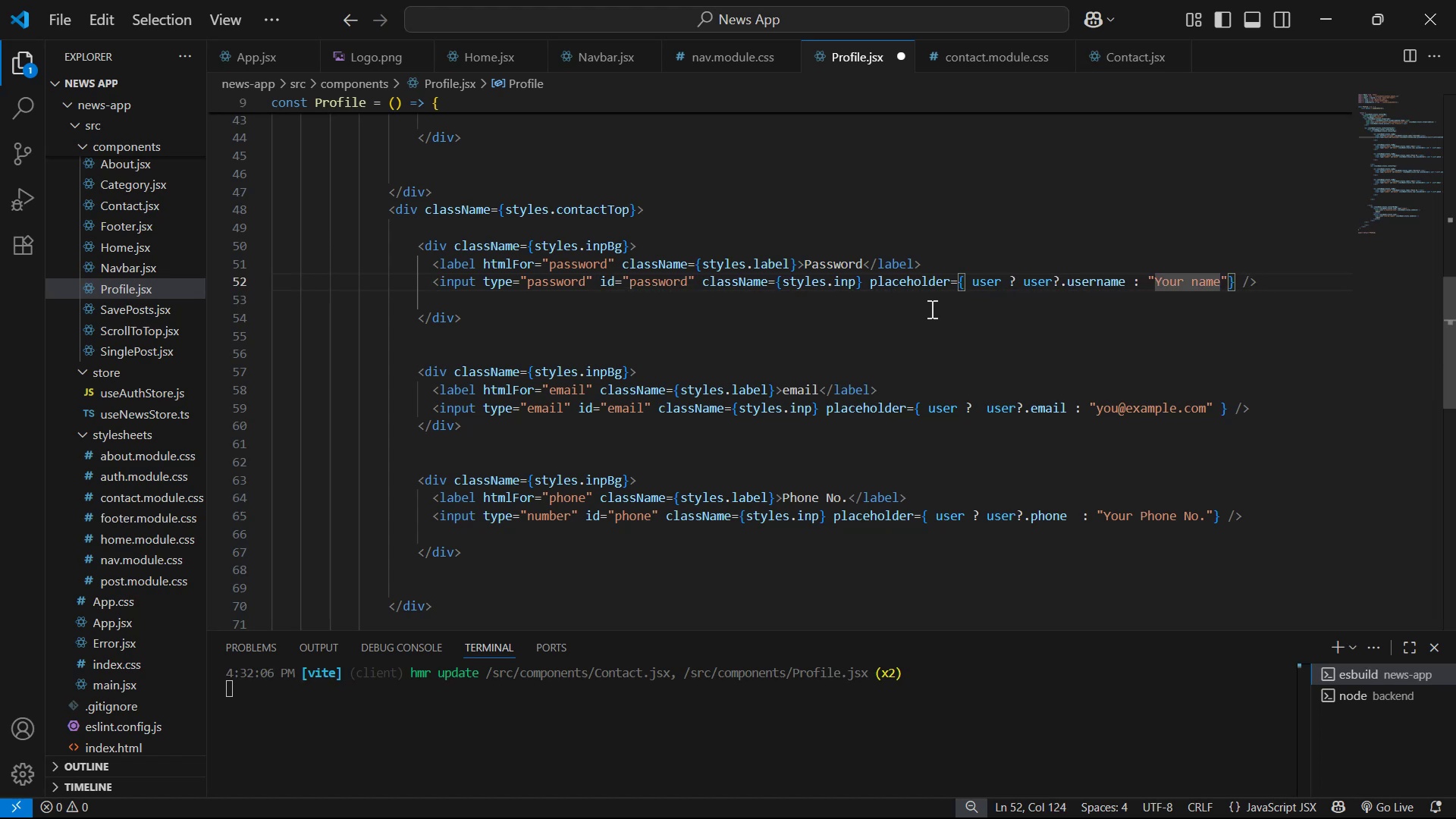 
key(ArrowLeft)
 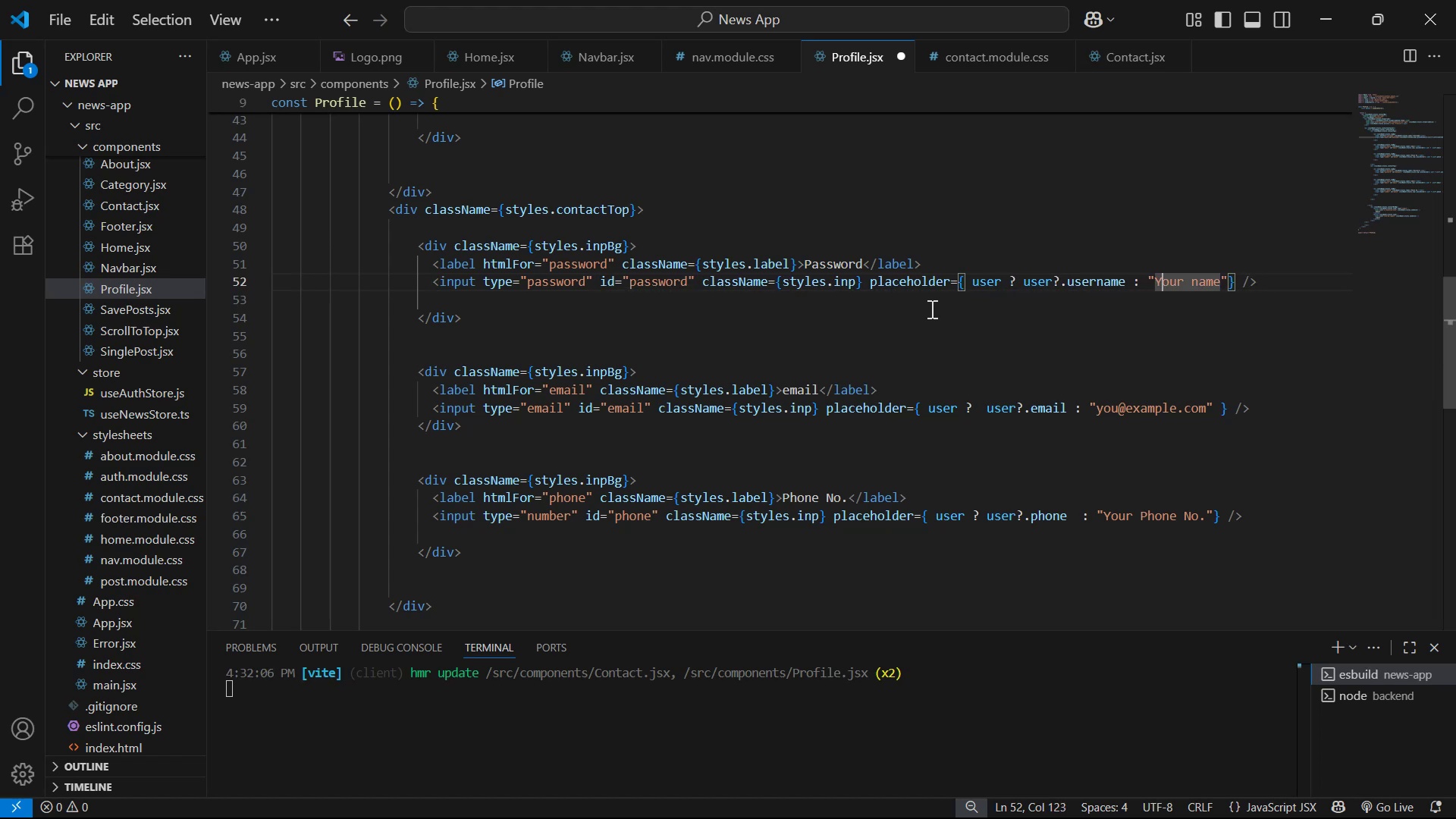 
key(ArrowLeft)
 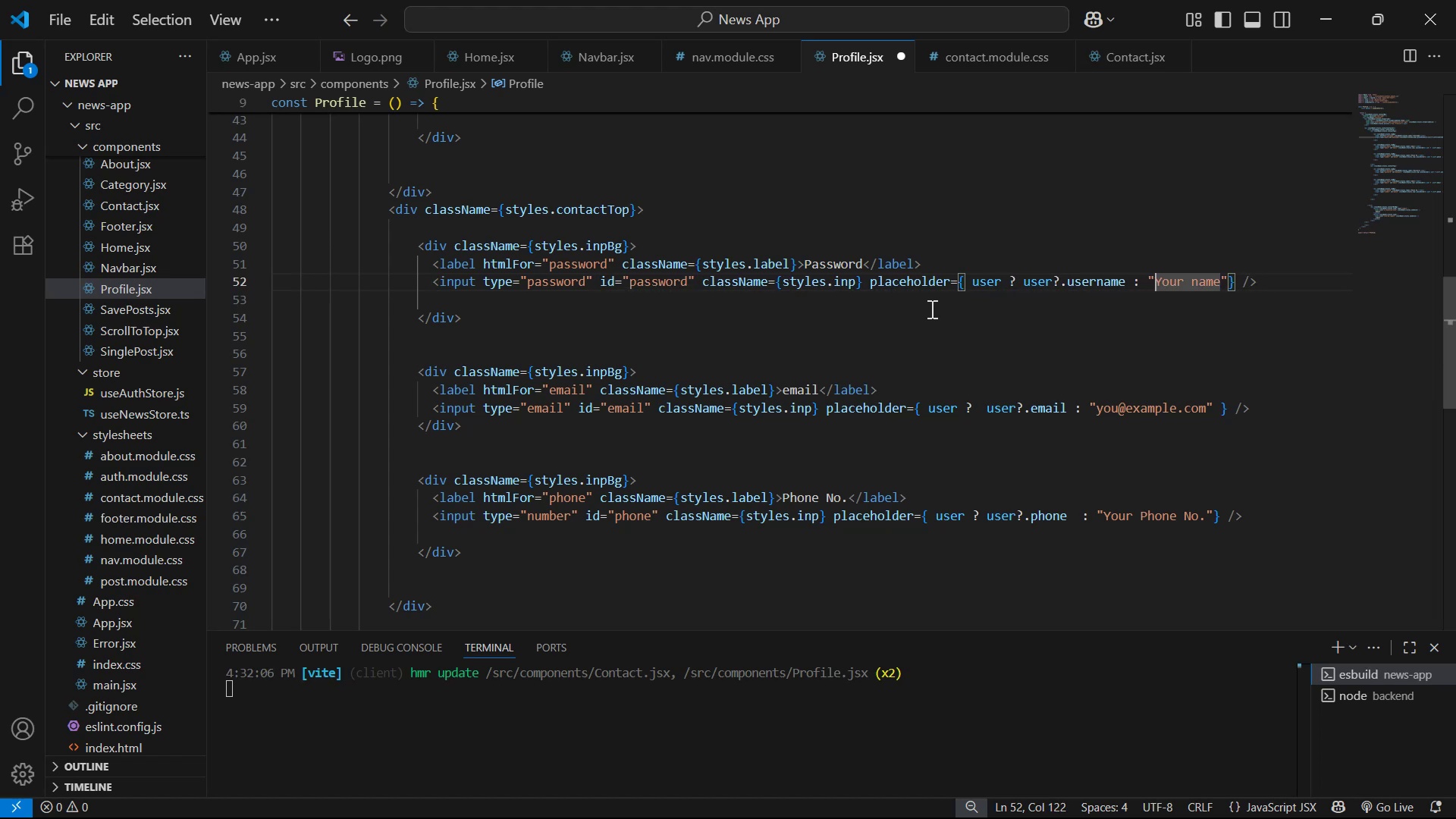 
key(ArrowLeft)
 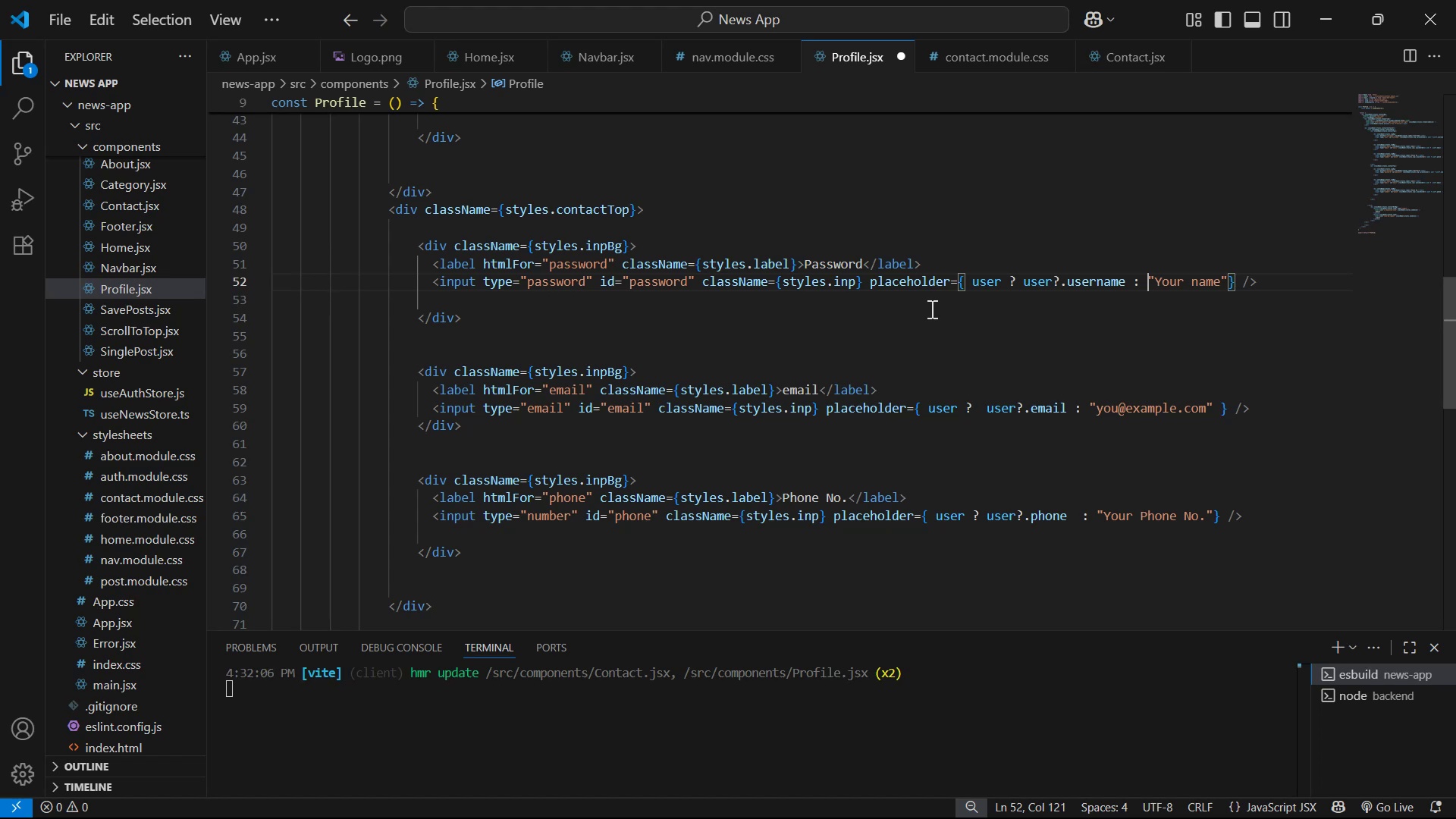 
hold_key(key=Backspace, duration=1.04)
 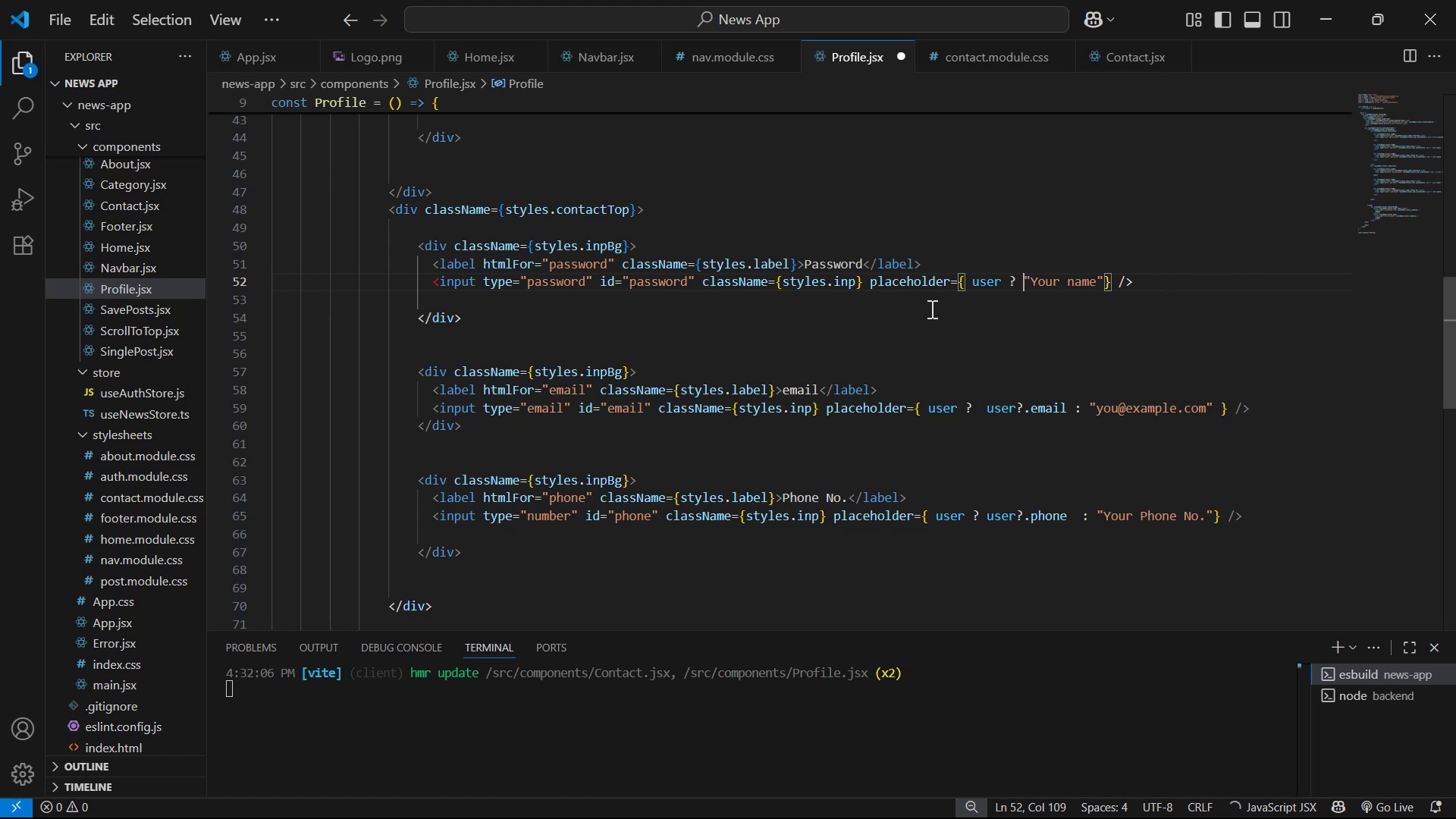 
key(Backspace)
 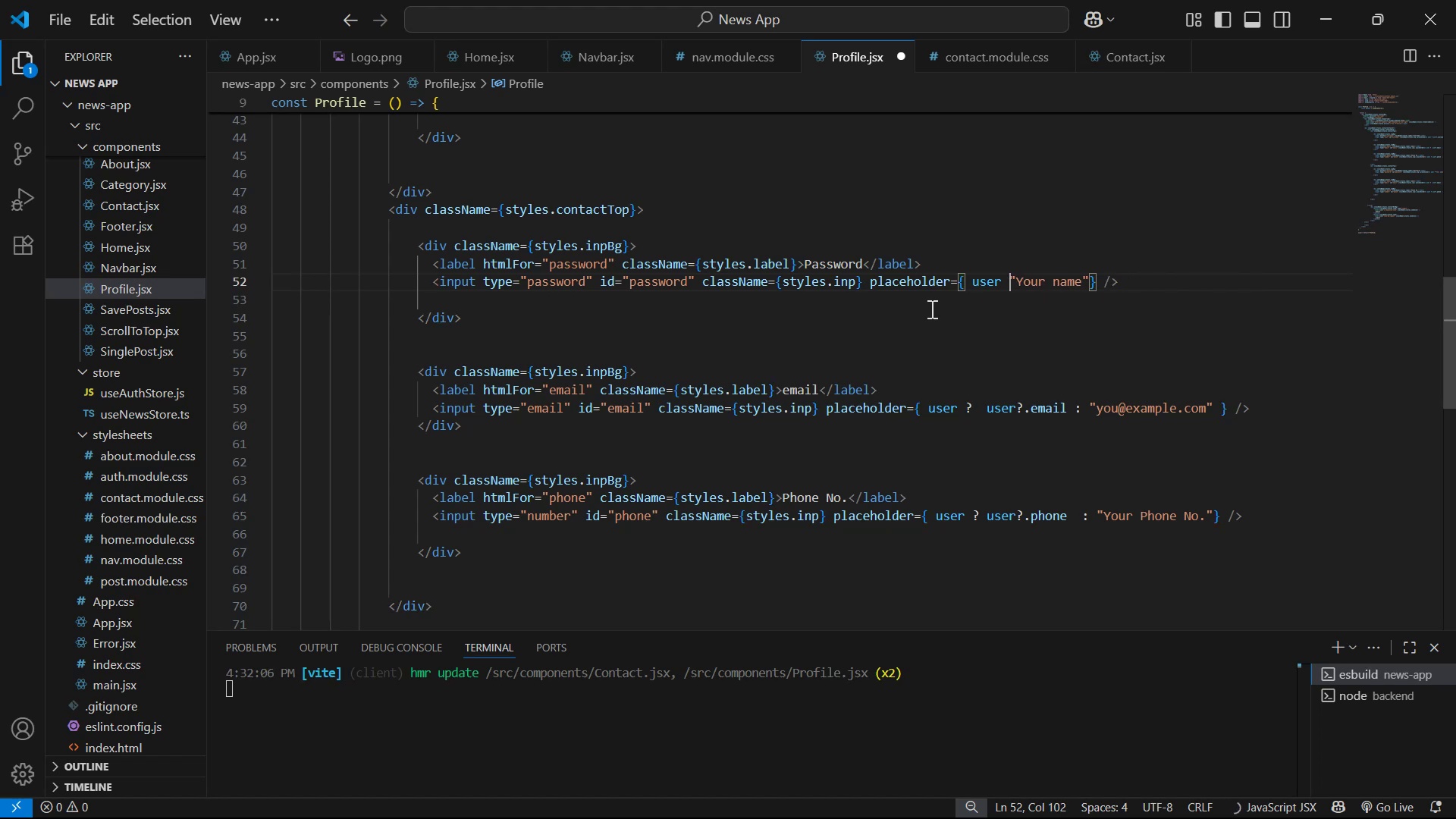 
key(Backspace)
 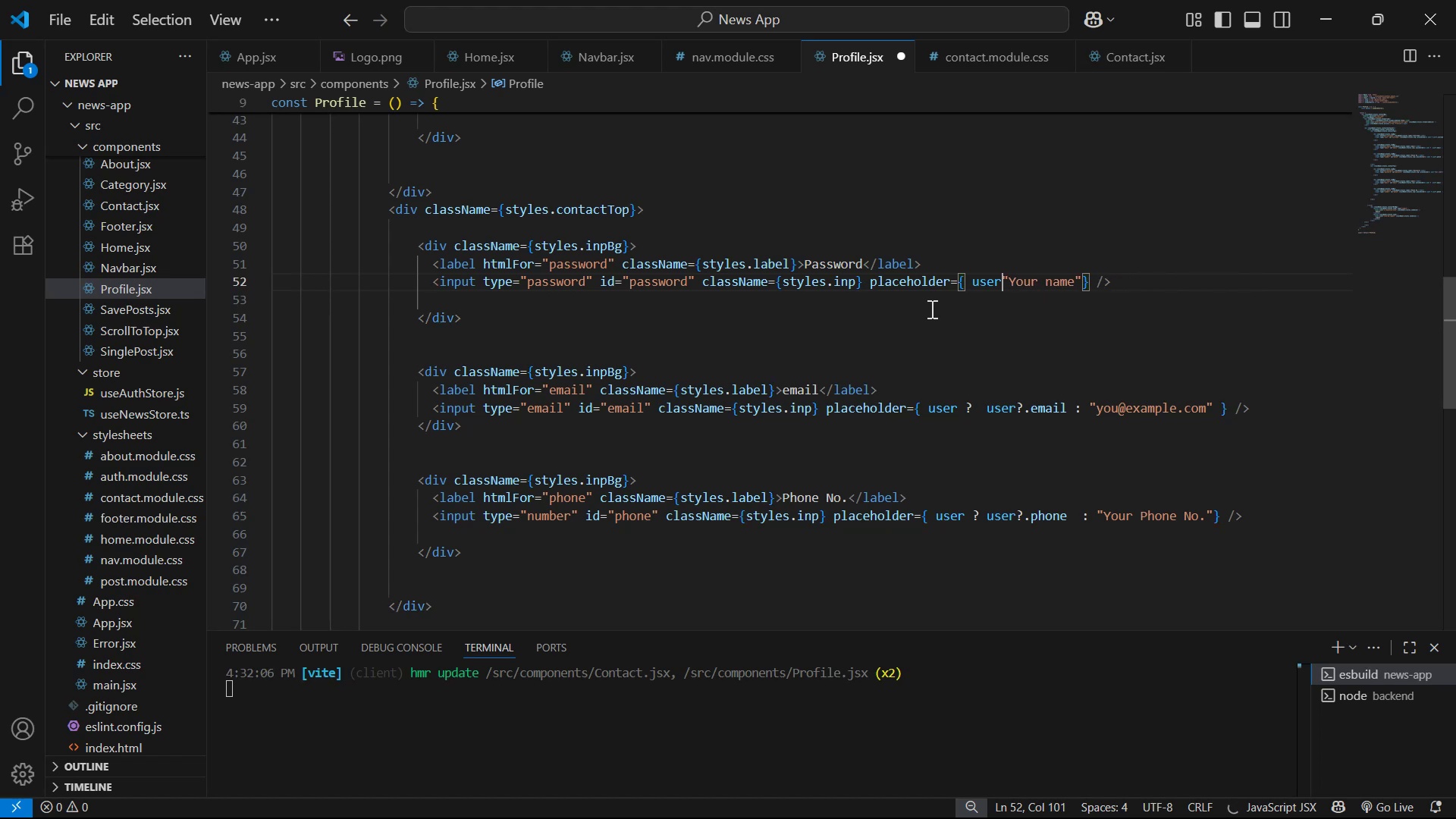 
key(Backspace)
 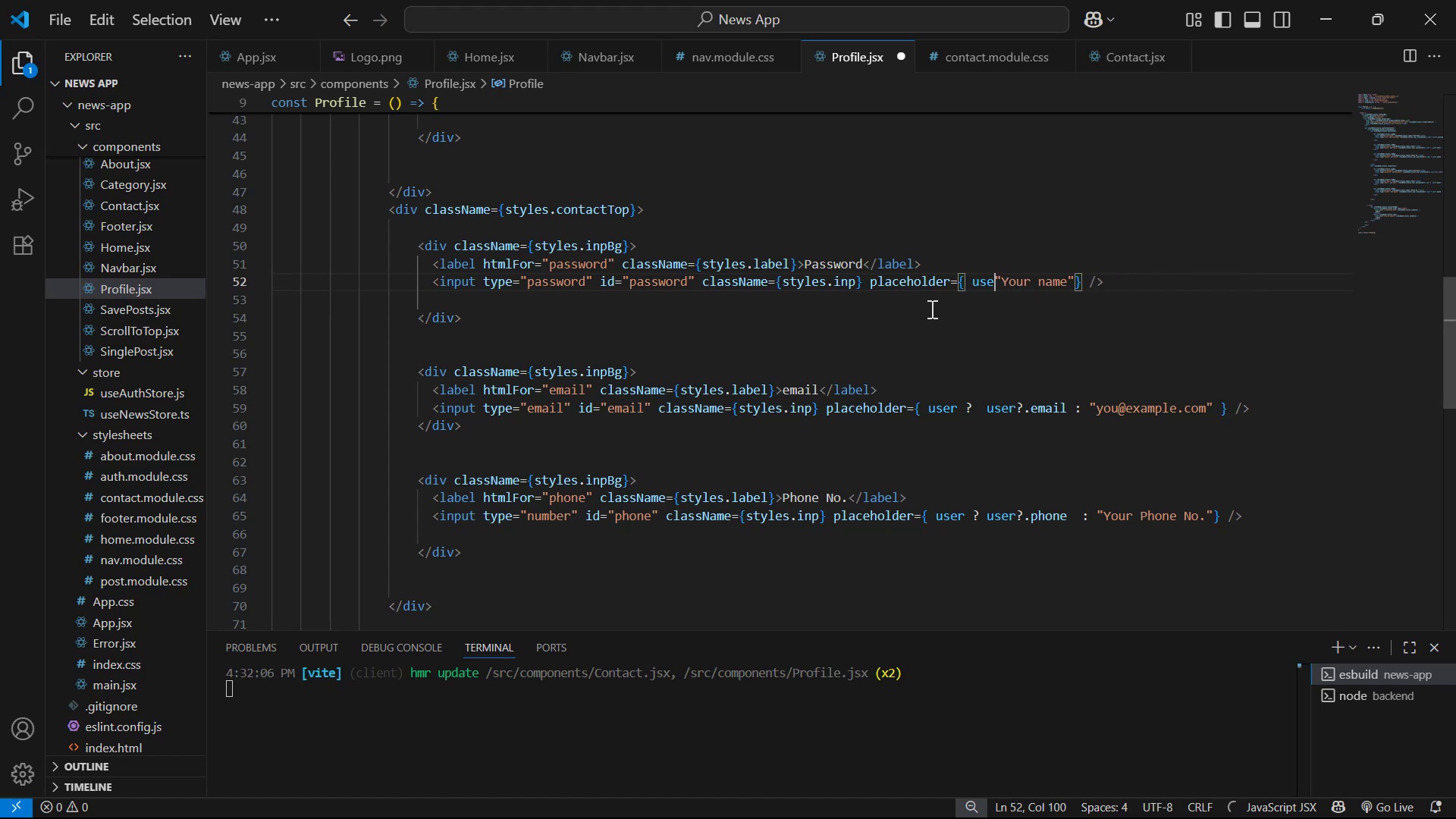 
key(Backspace)
 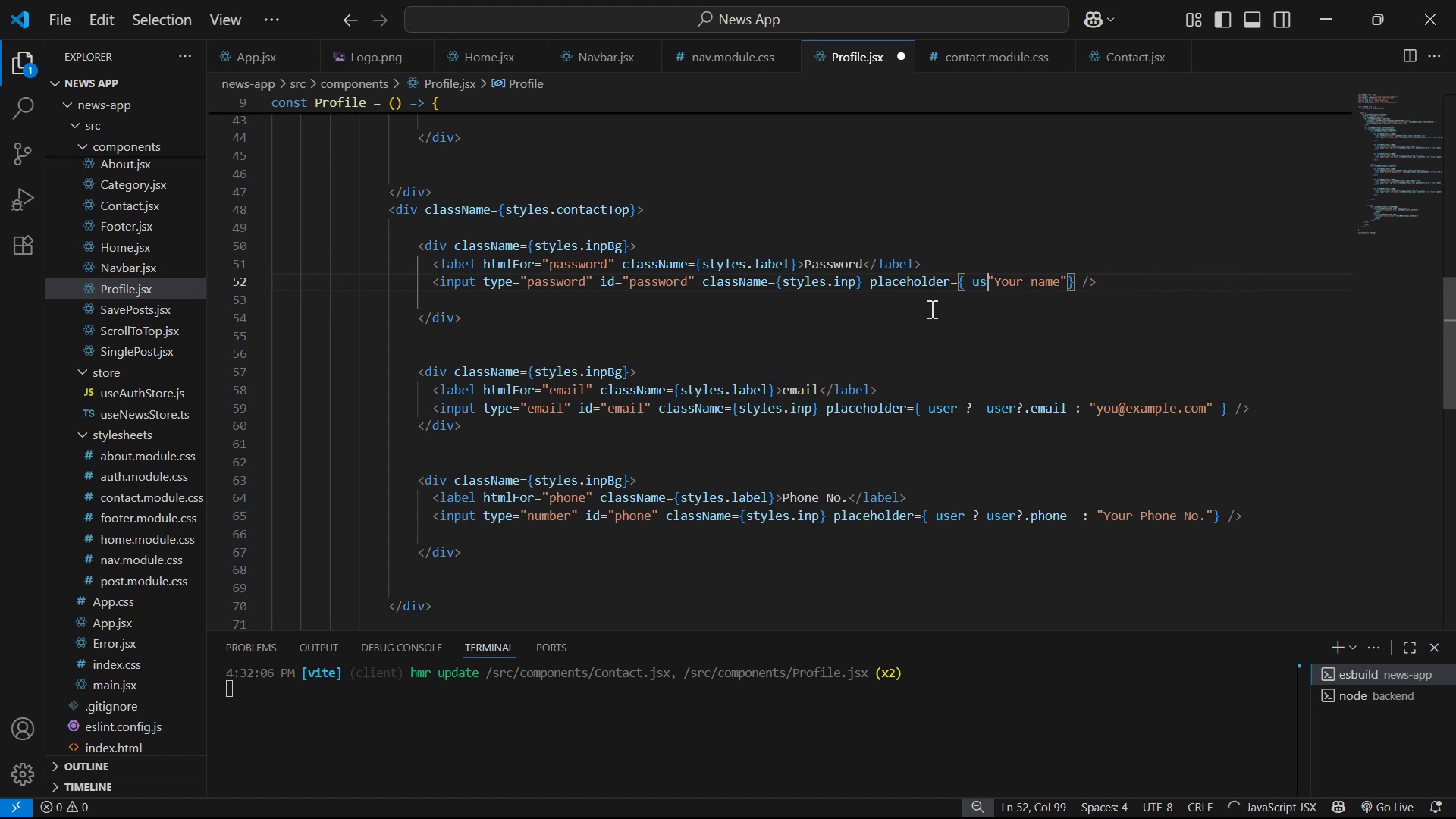 
key(Backspace)
 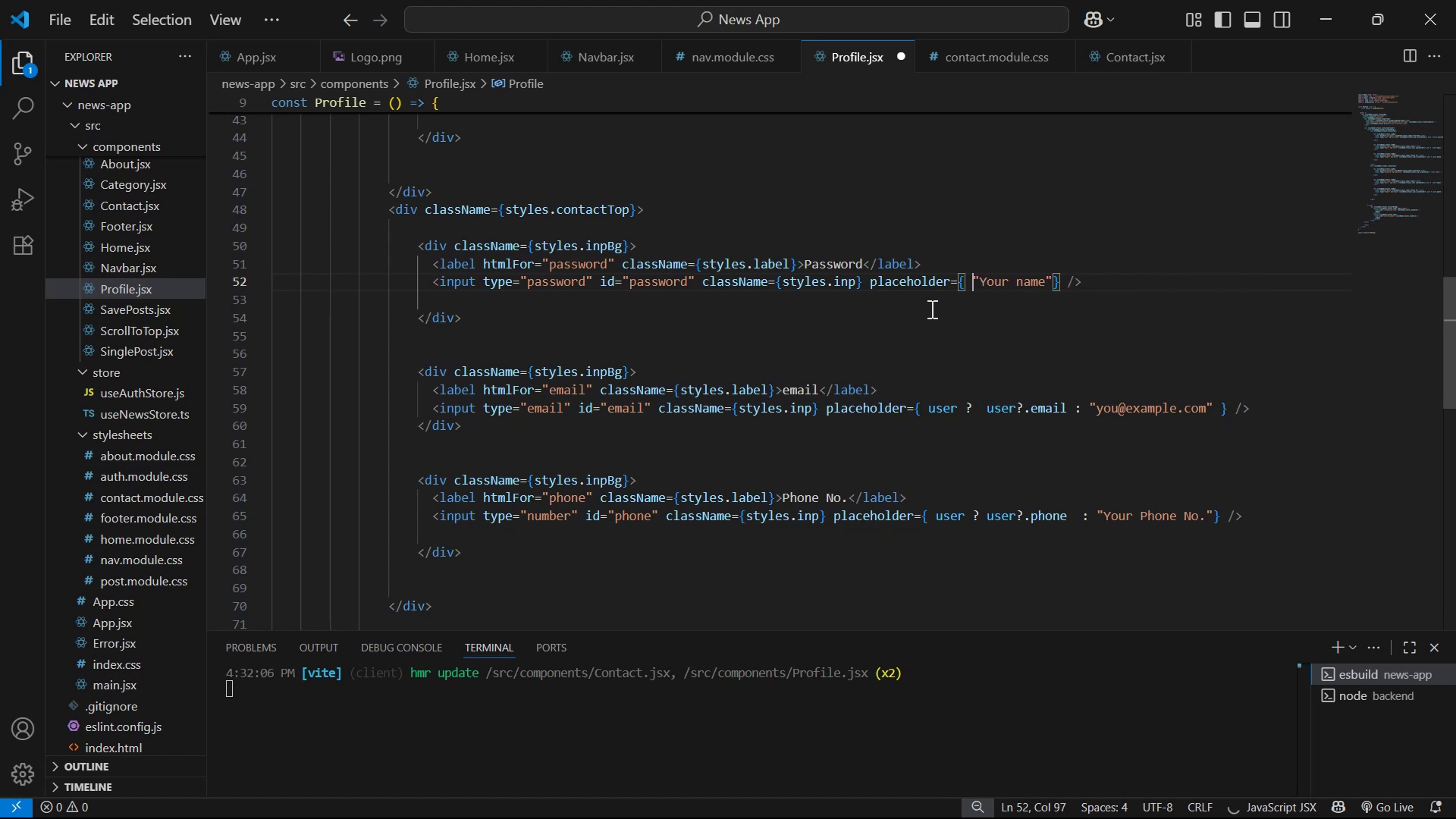 
hold_key(key=ArrowRight, duration=0.58)
 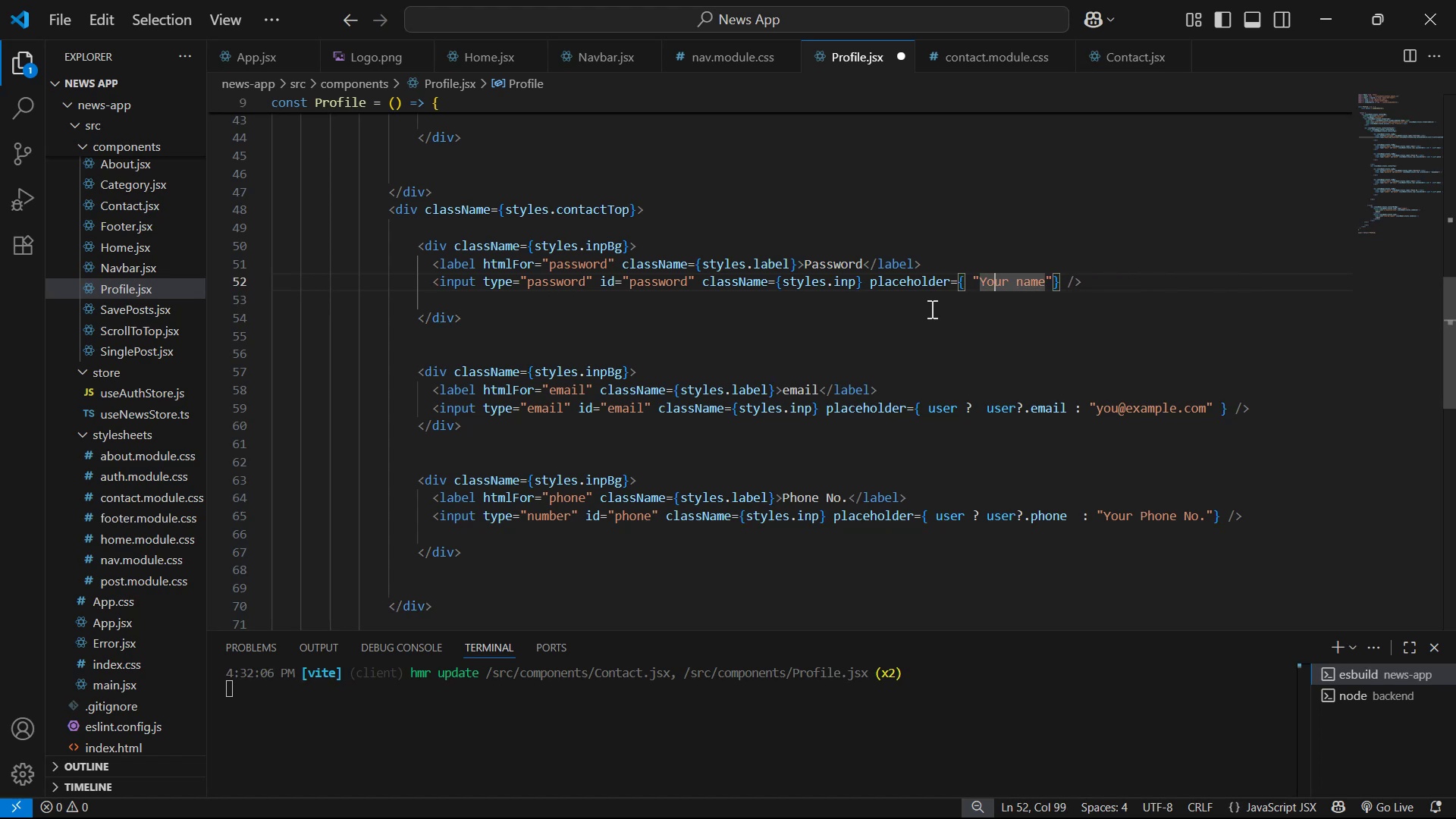 
key(ArrowRight)
 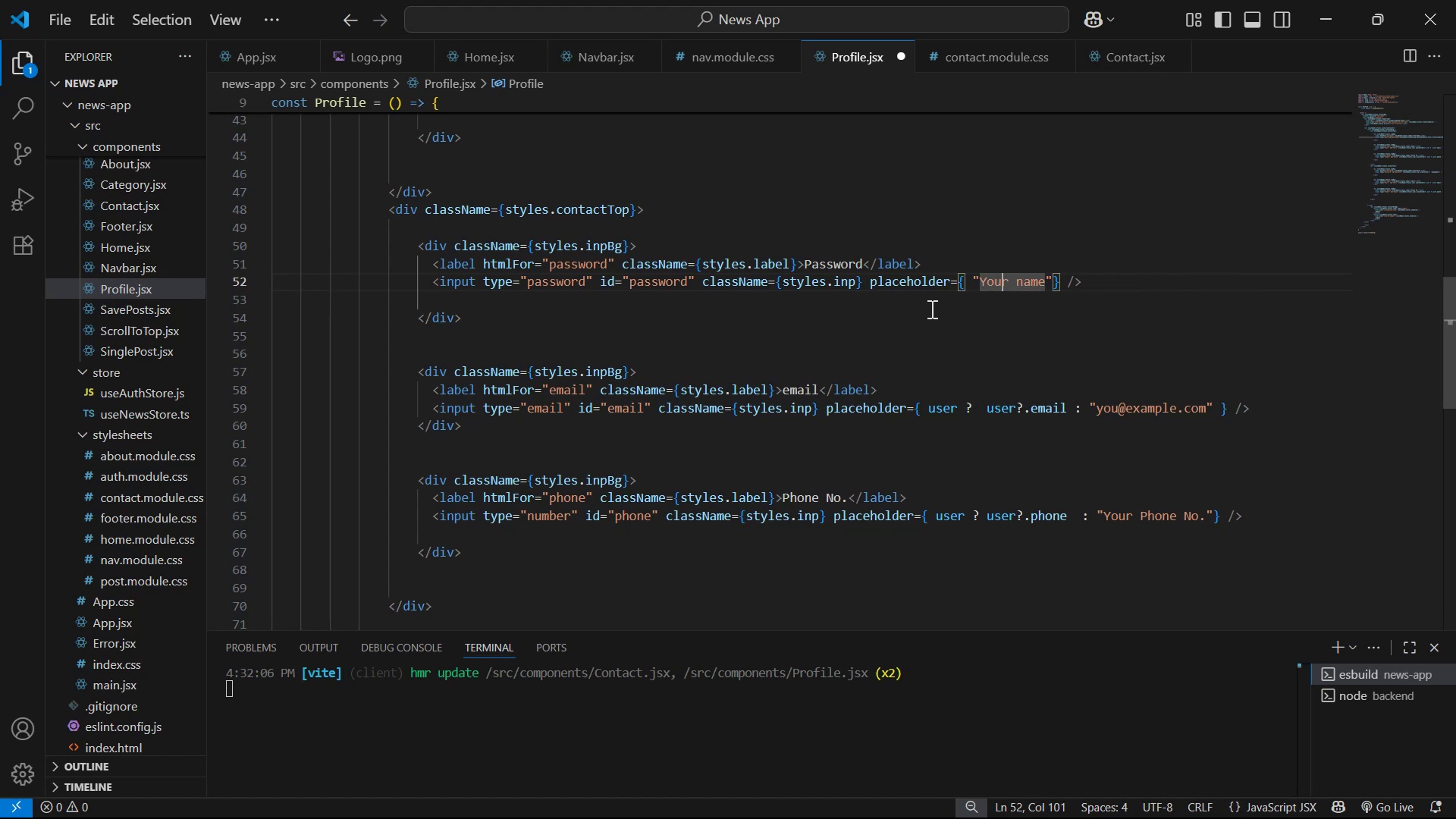 
key(ArrowRight)
 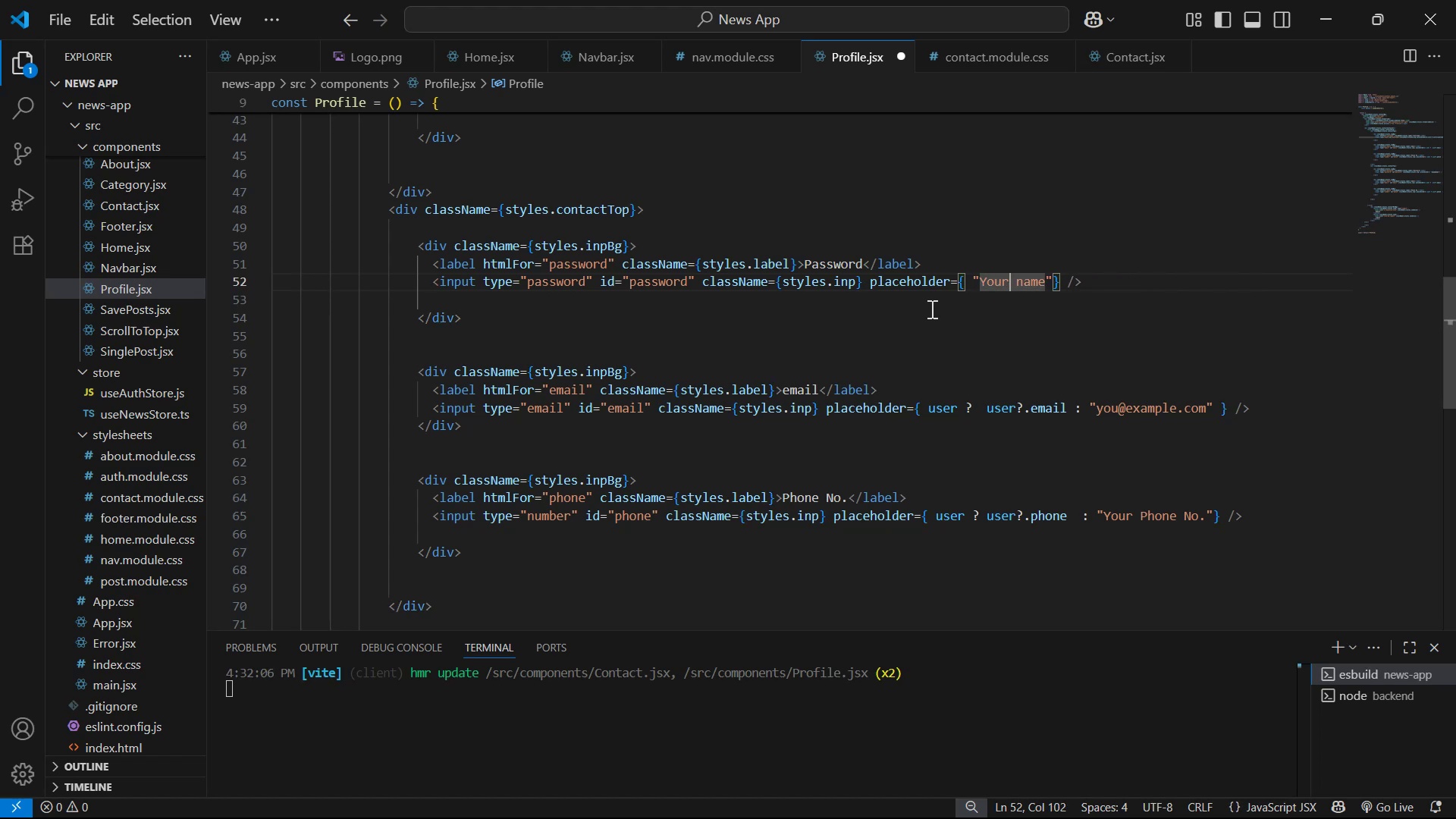 
hold_key(key=ArrowRight, duration=0.58)
 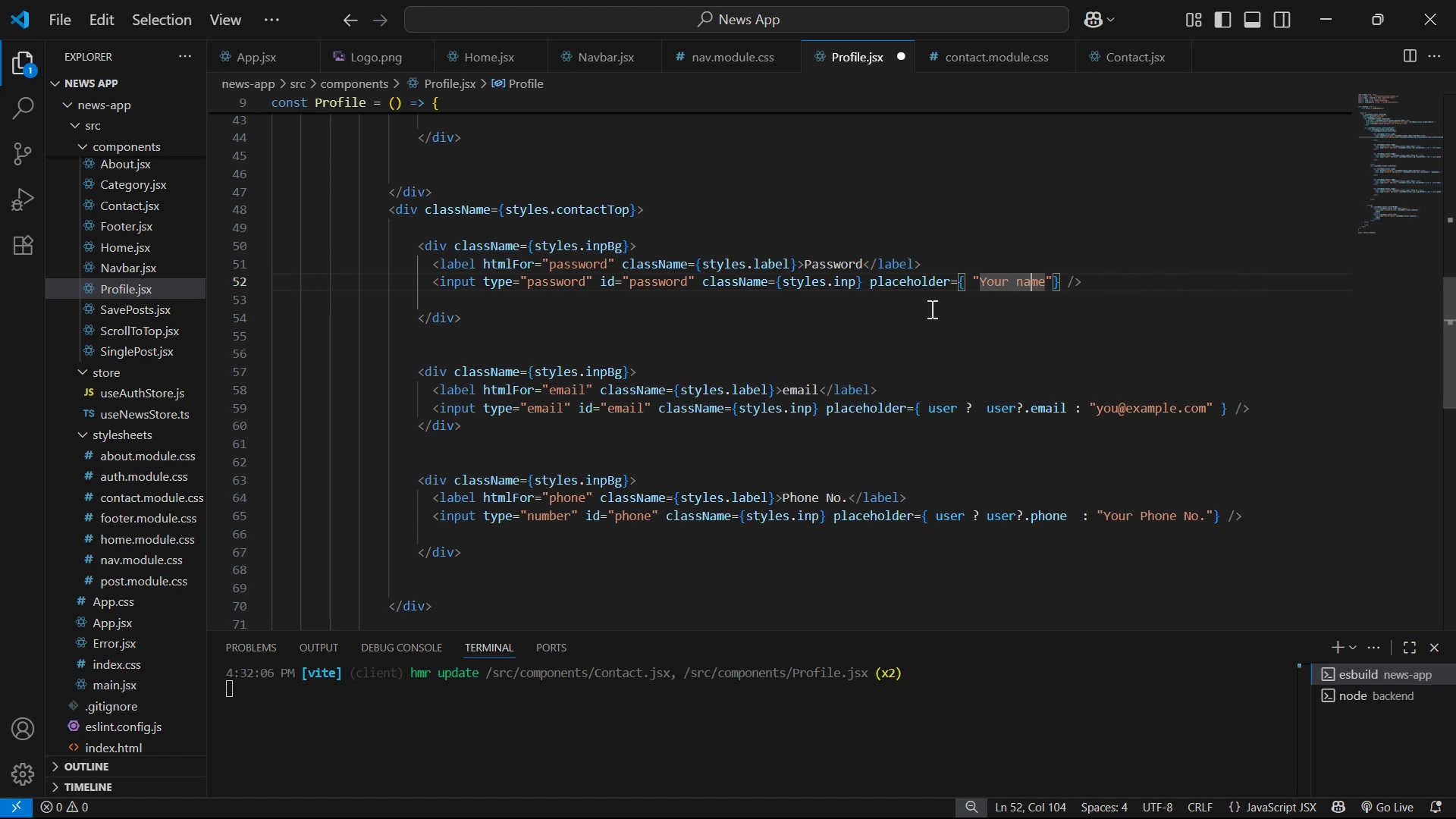 
key(ArrowRight)
 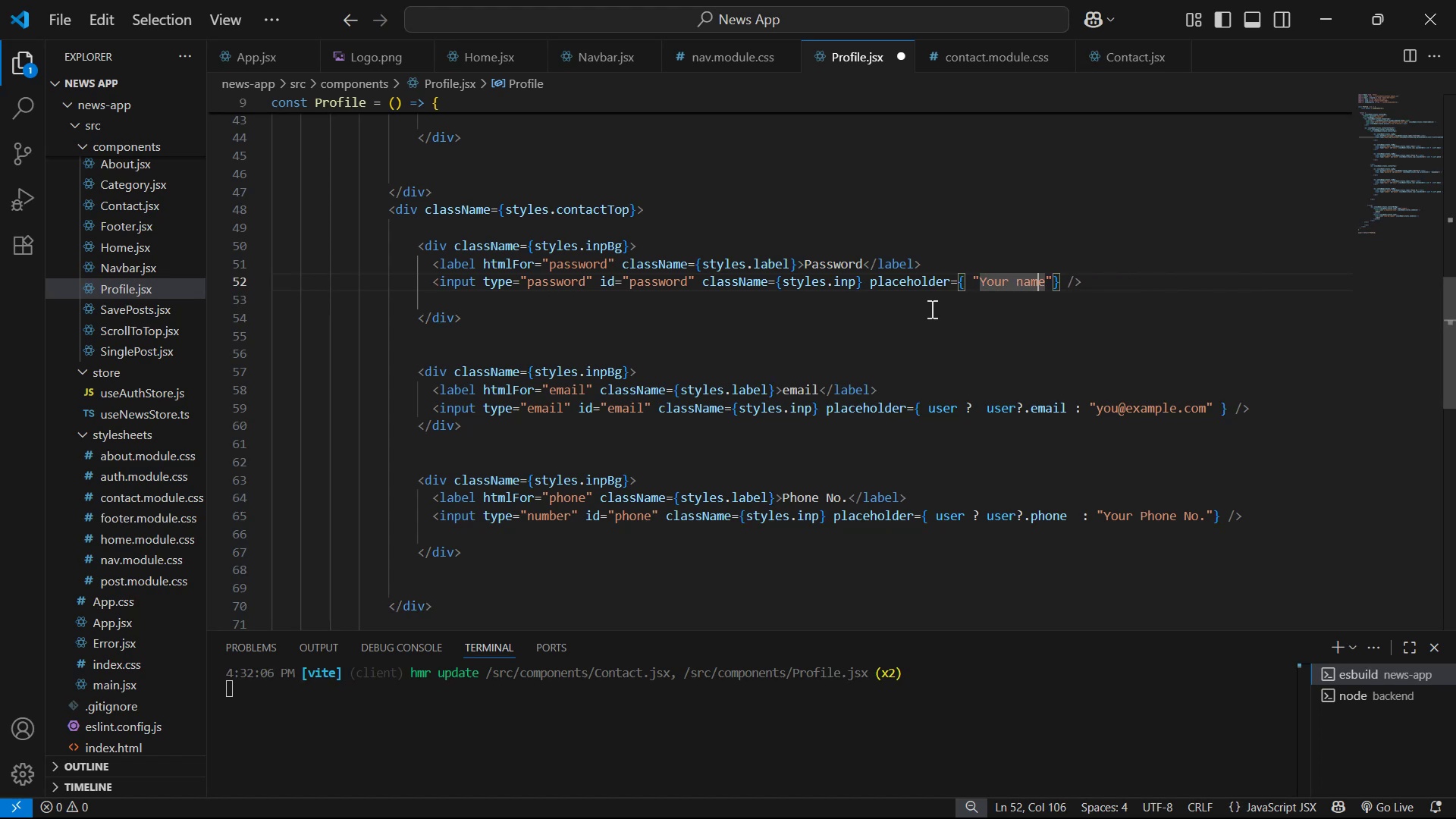 
key(ArrowRight)
 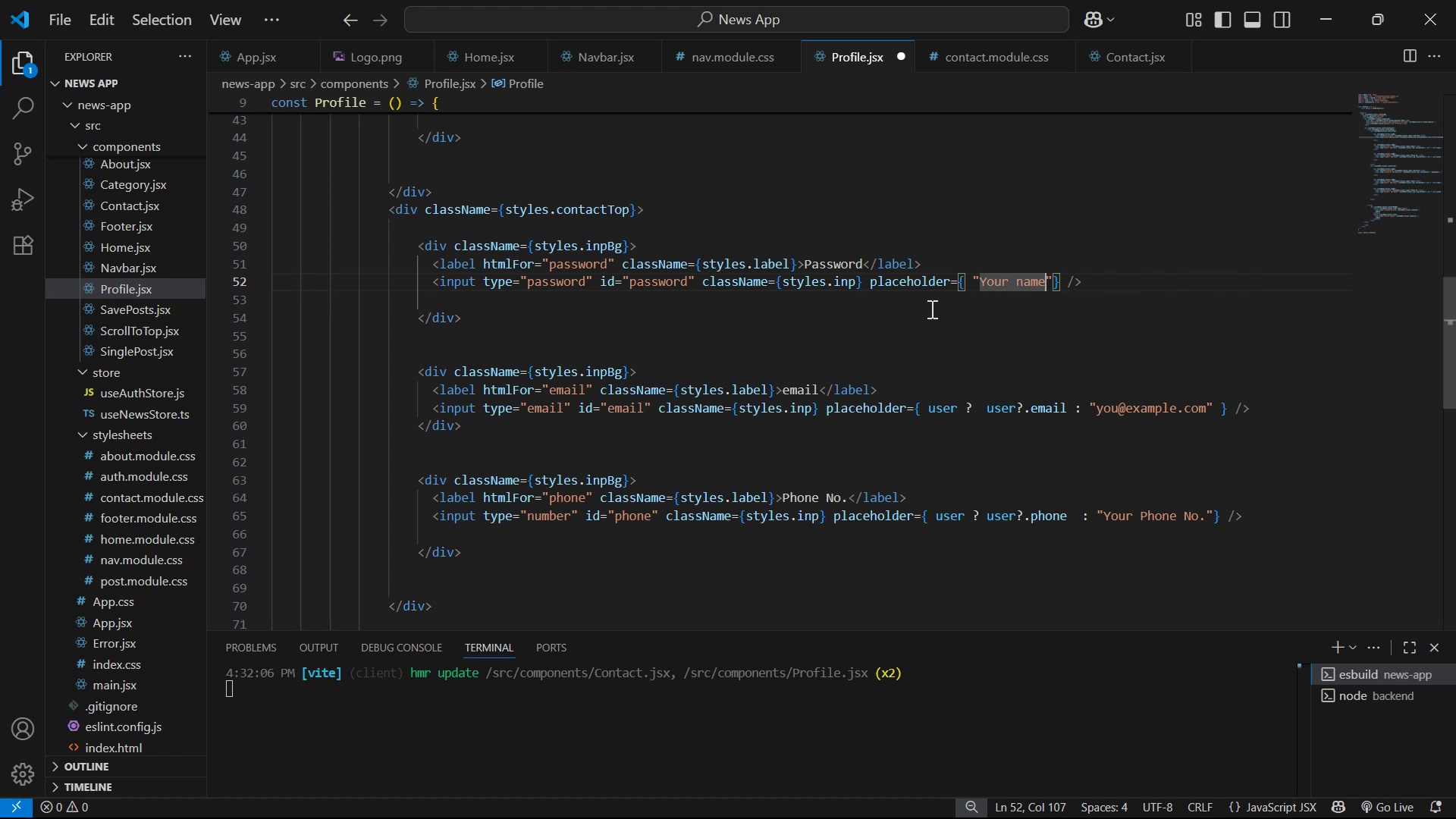 
hold_key(key=Backspace, duration=0.72)
 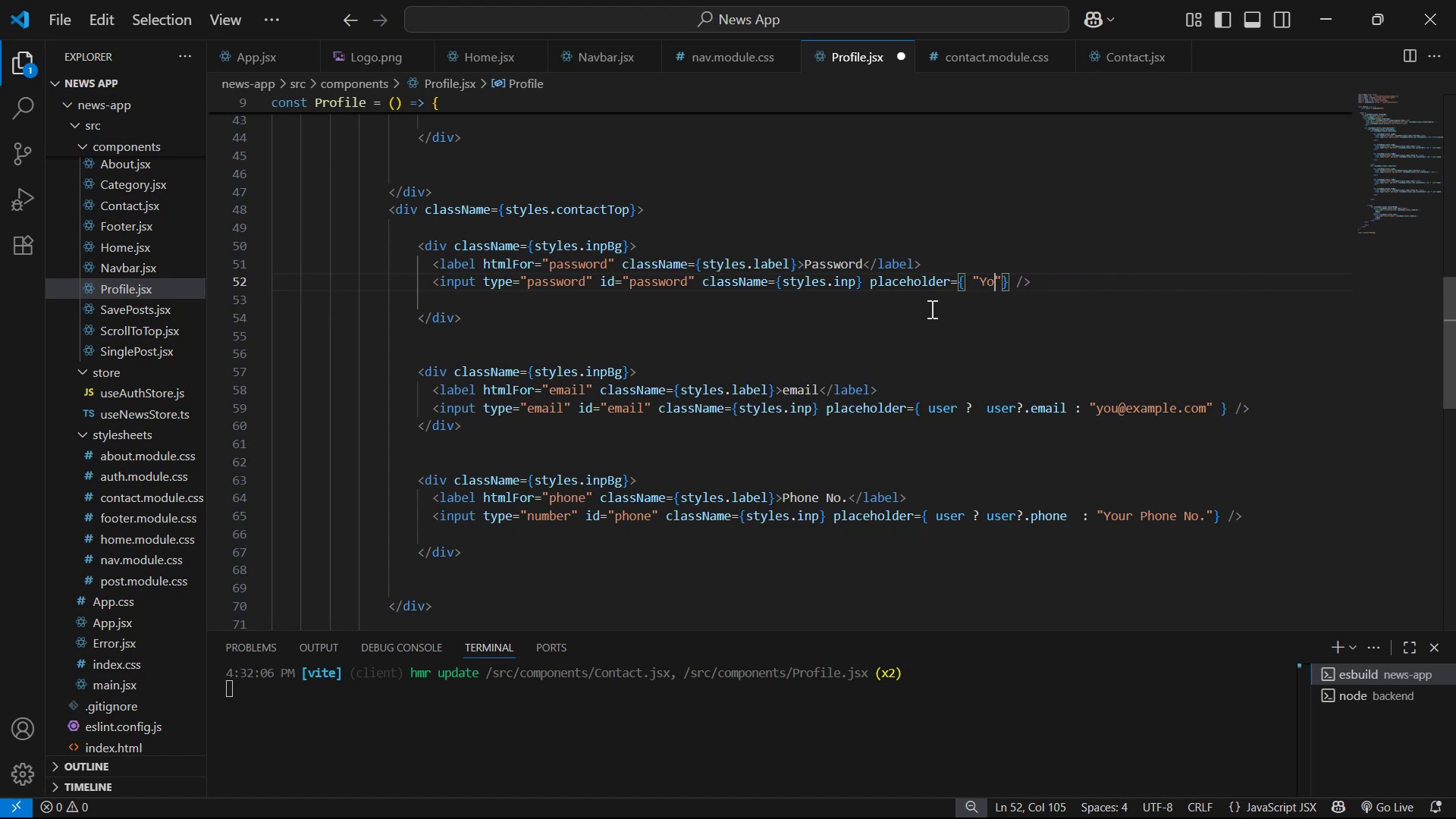 
key(Backspace)
type(new P)
key(Backspace)
key(Backspace)
key(Backspace)
key(Backspace)
key(Backspace)
type(New a)
key(Backspace)
type(Password )
key(Backspace)
 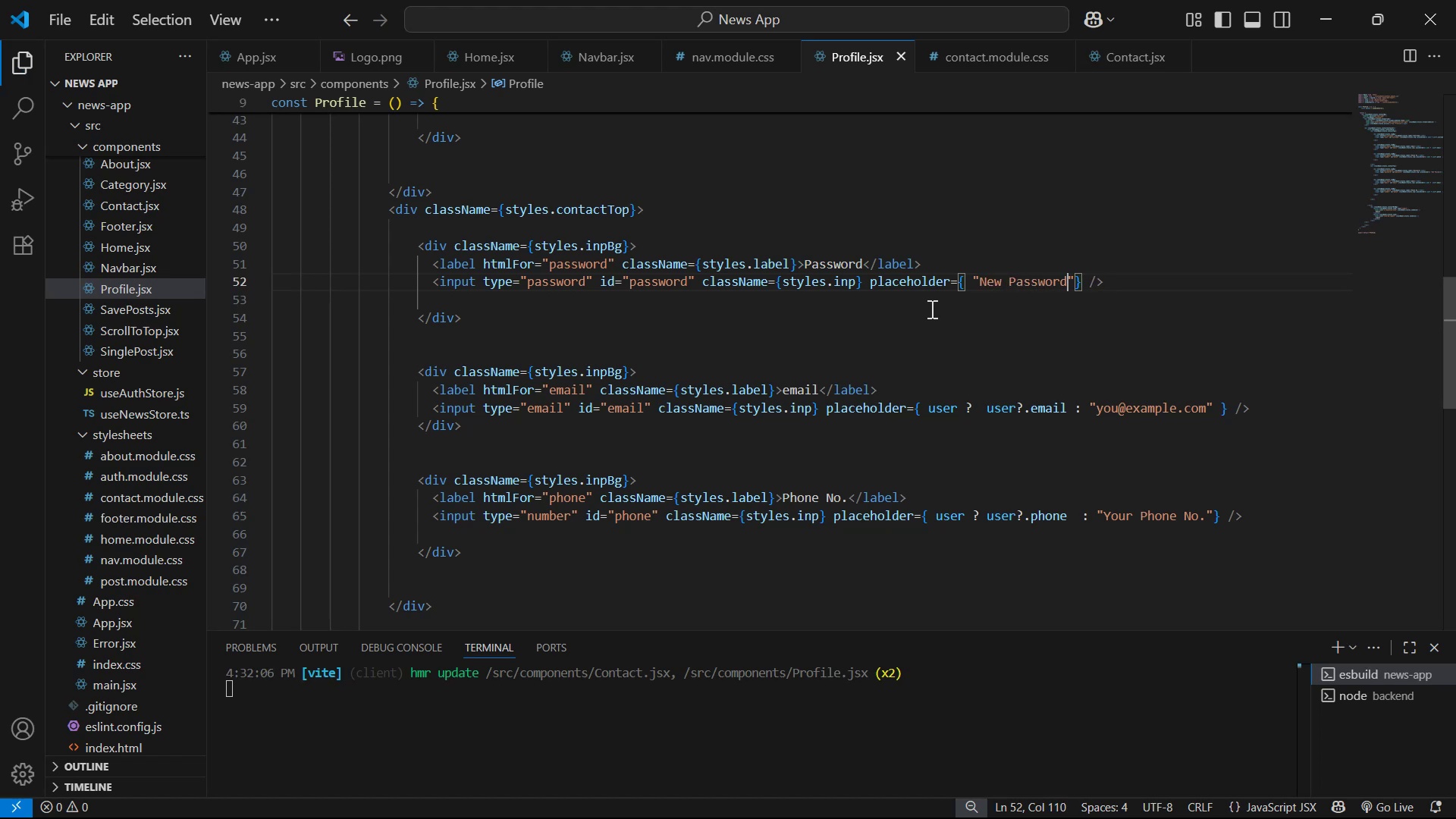 
key(Control+S)
 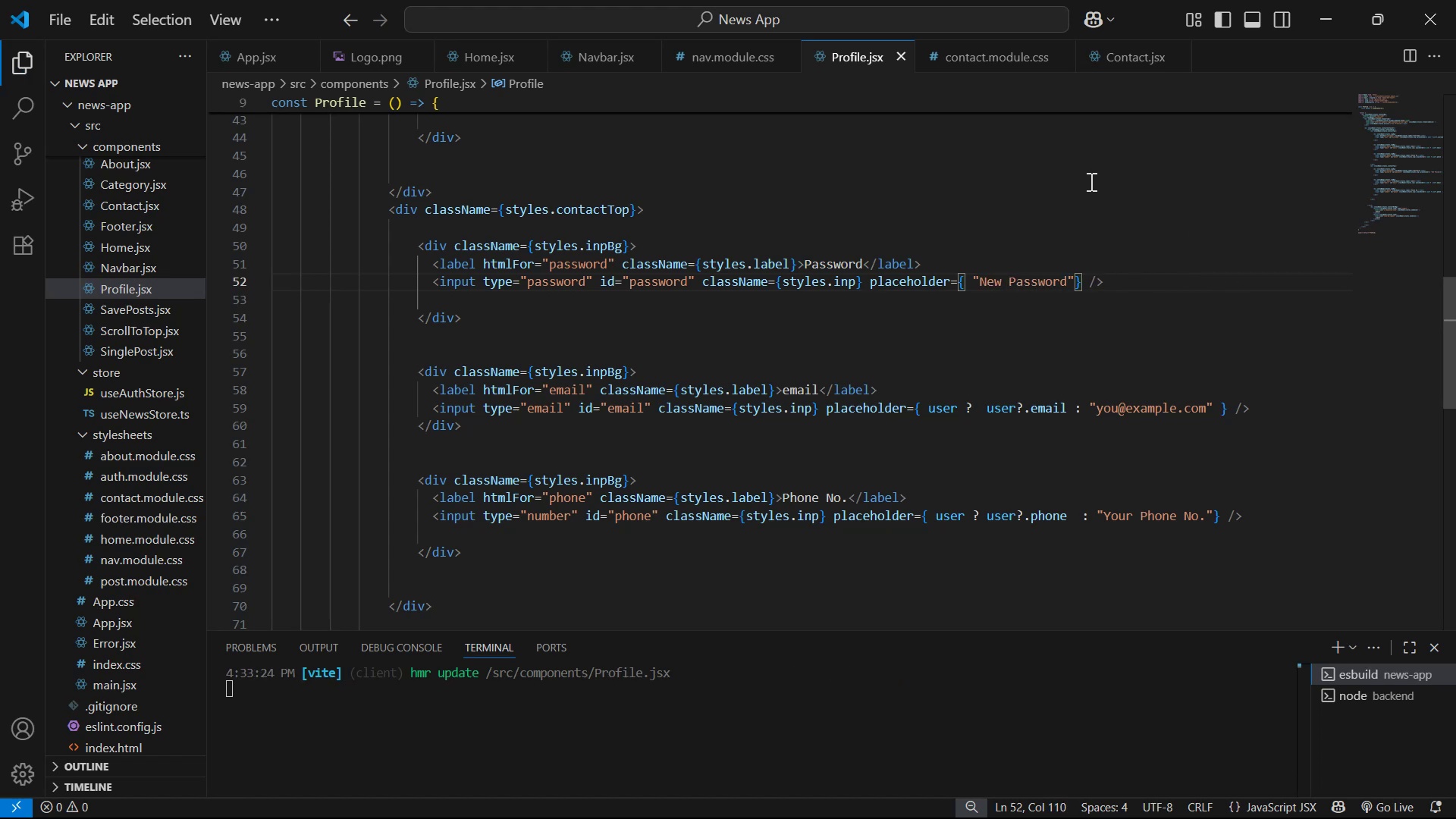 
wait(9.64)
 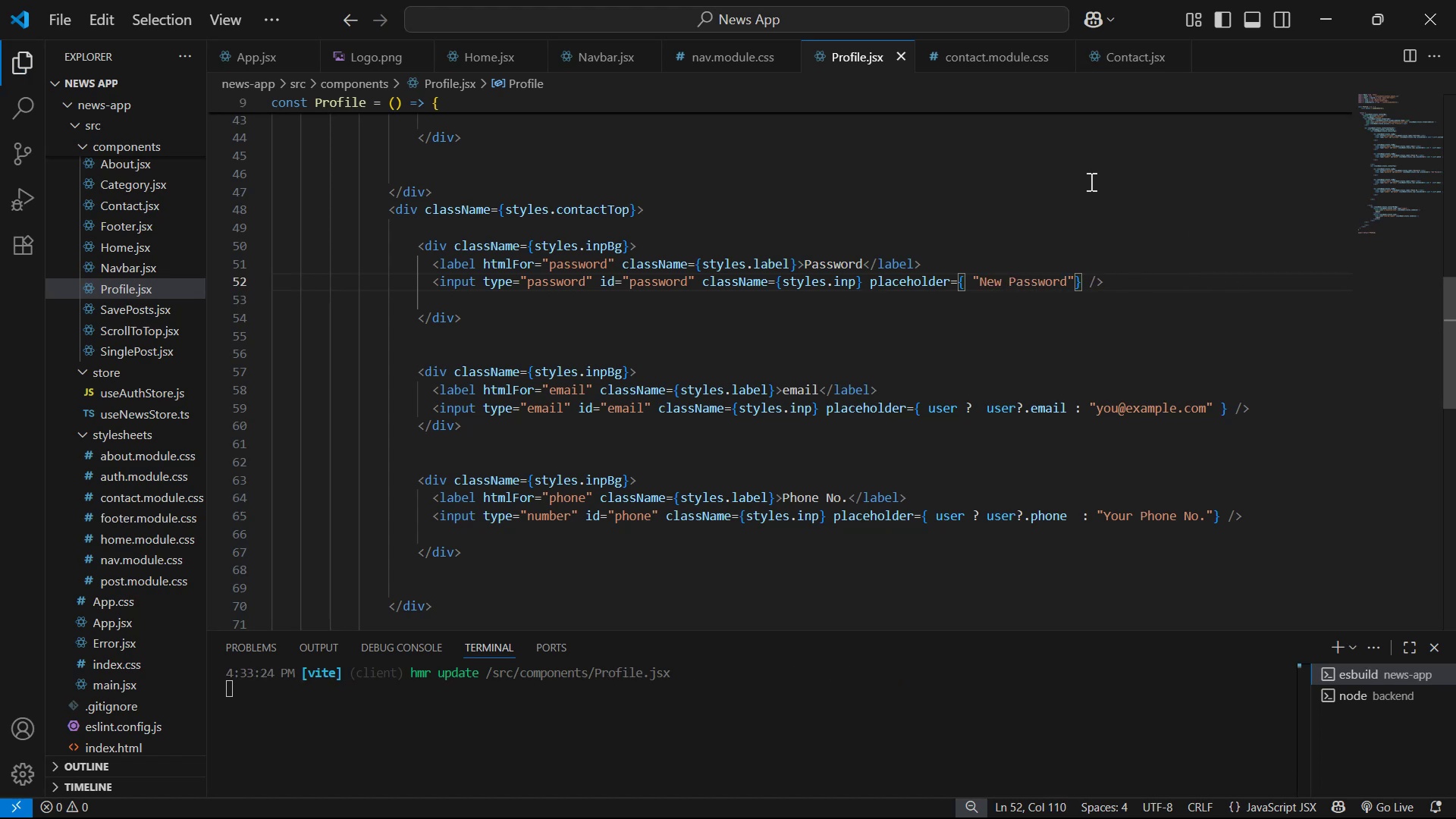 
scroll: coordinate [137, 224], scroll_direction: up, amount: 2.0
 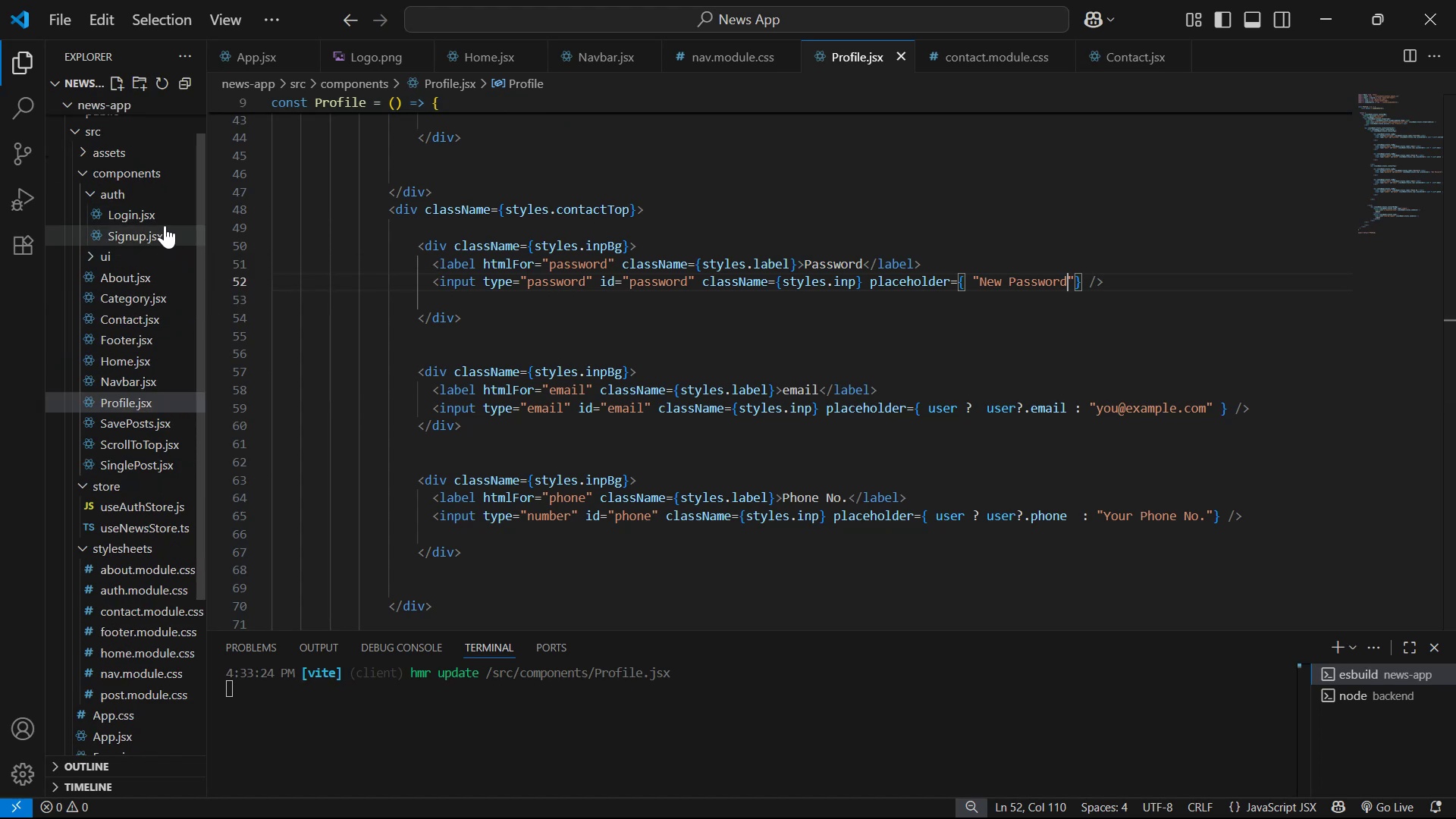 
left_click([164, 214])
 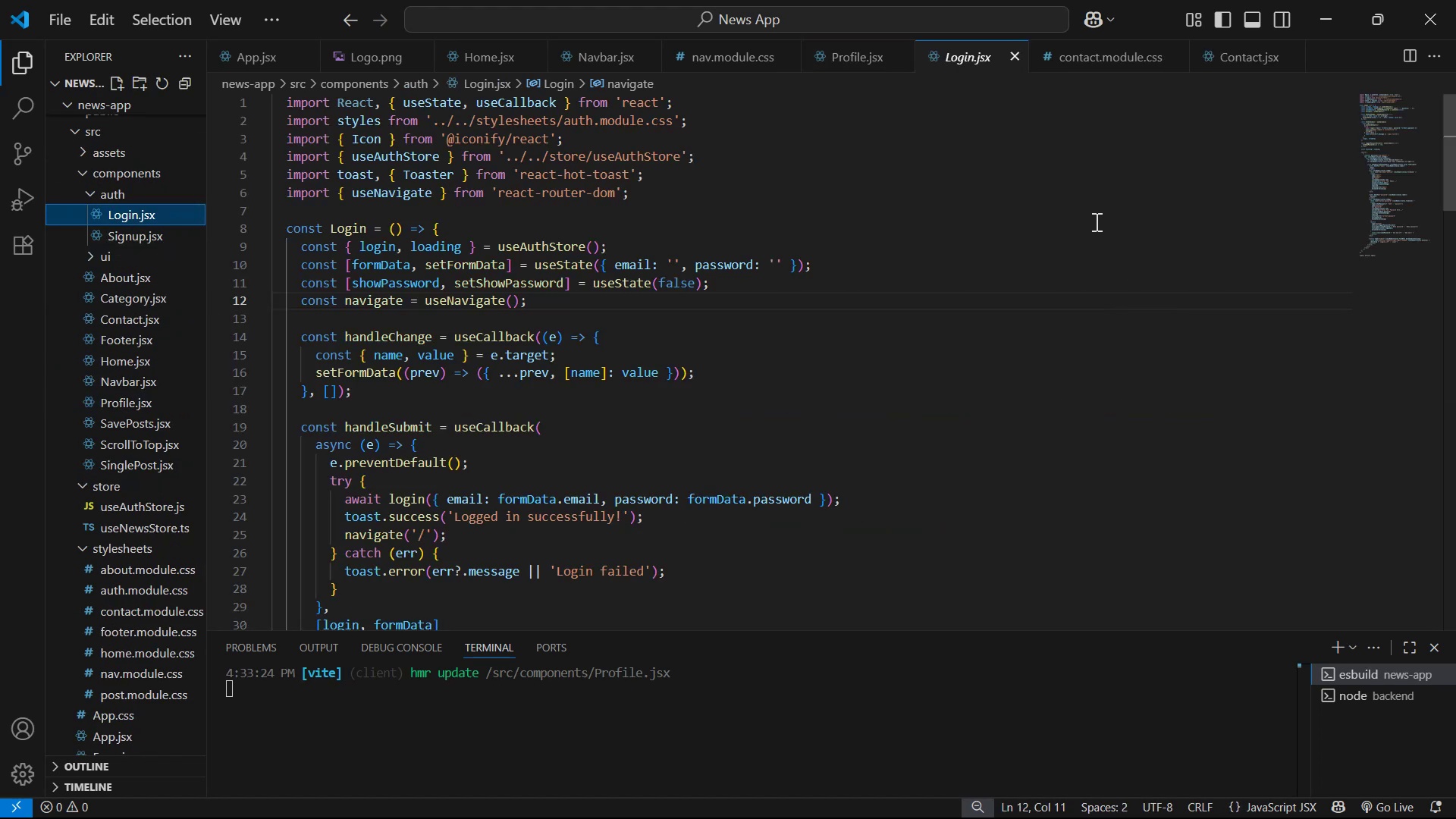 
scroll: coordinate [1086, 233], scroll_direction: down, amount: 5.0
 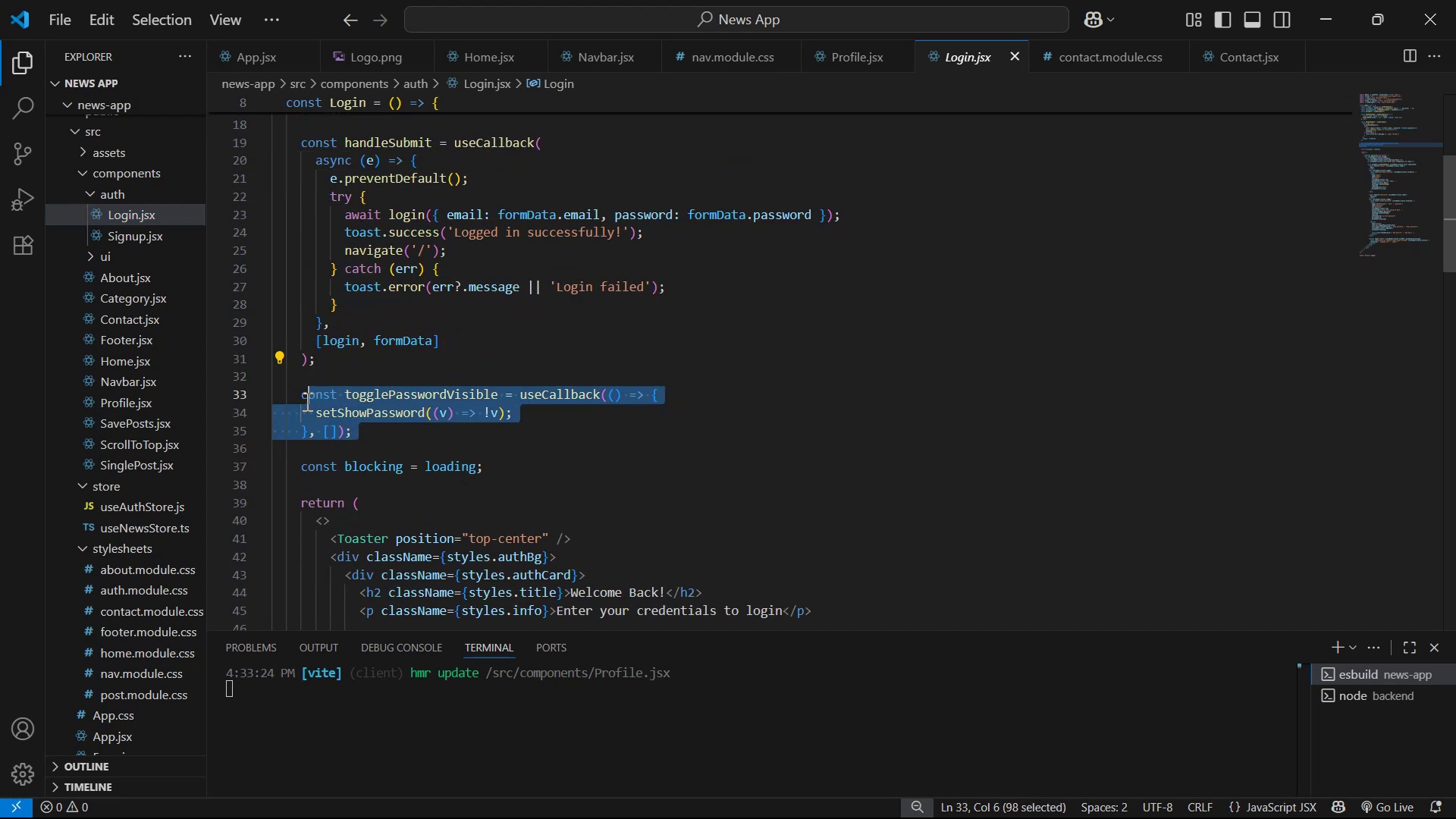 
scroll: coordinate [767, 379], scroll_direction: up, amount: 1.0
 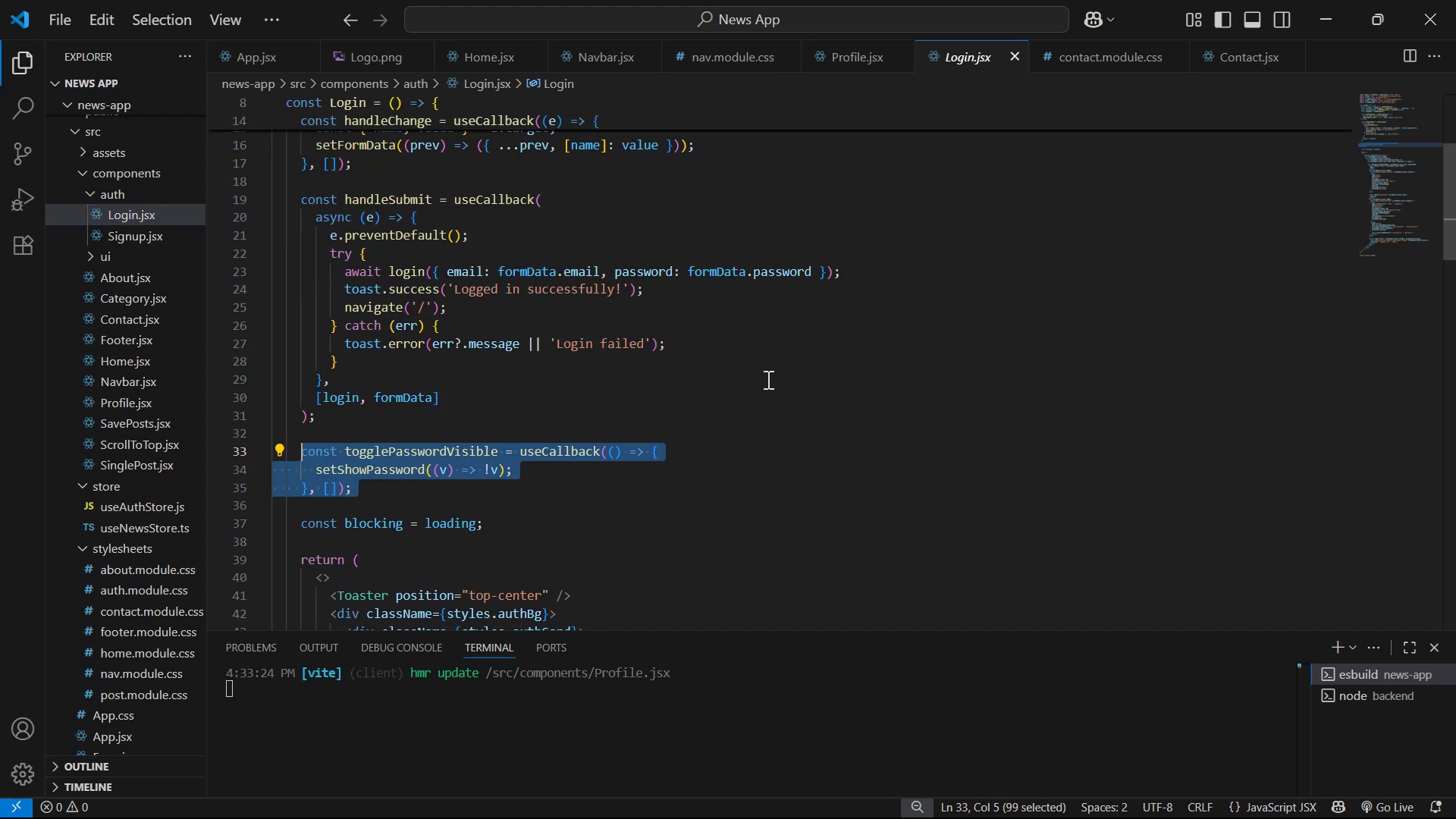 
hold_key(key=ControlLeft, duration=0.5)
scroll: coordinate [771, 377], scroll_direction: up, amount: 3.0
 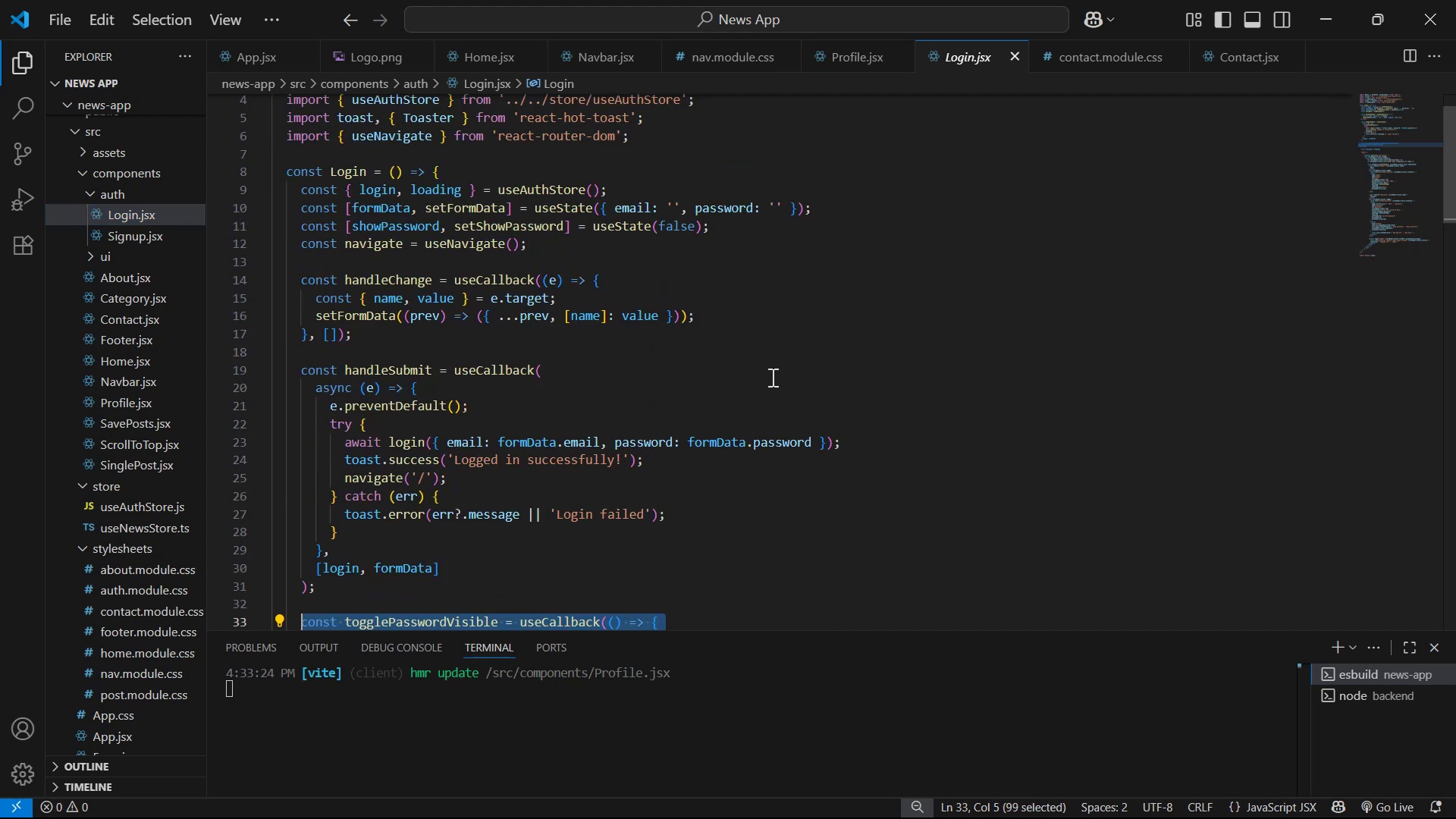 
key(Control+C)
 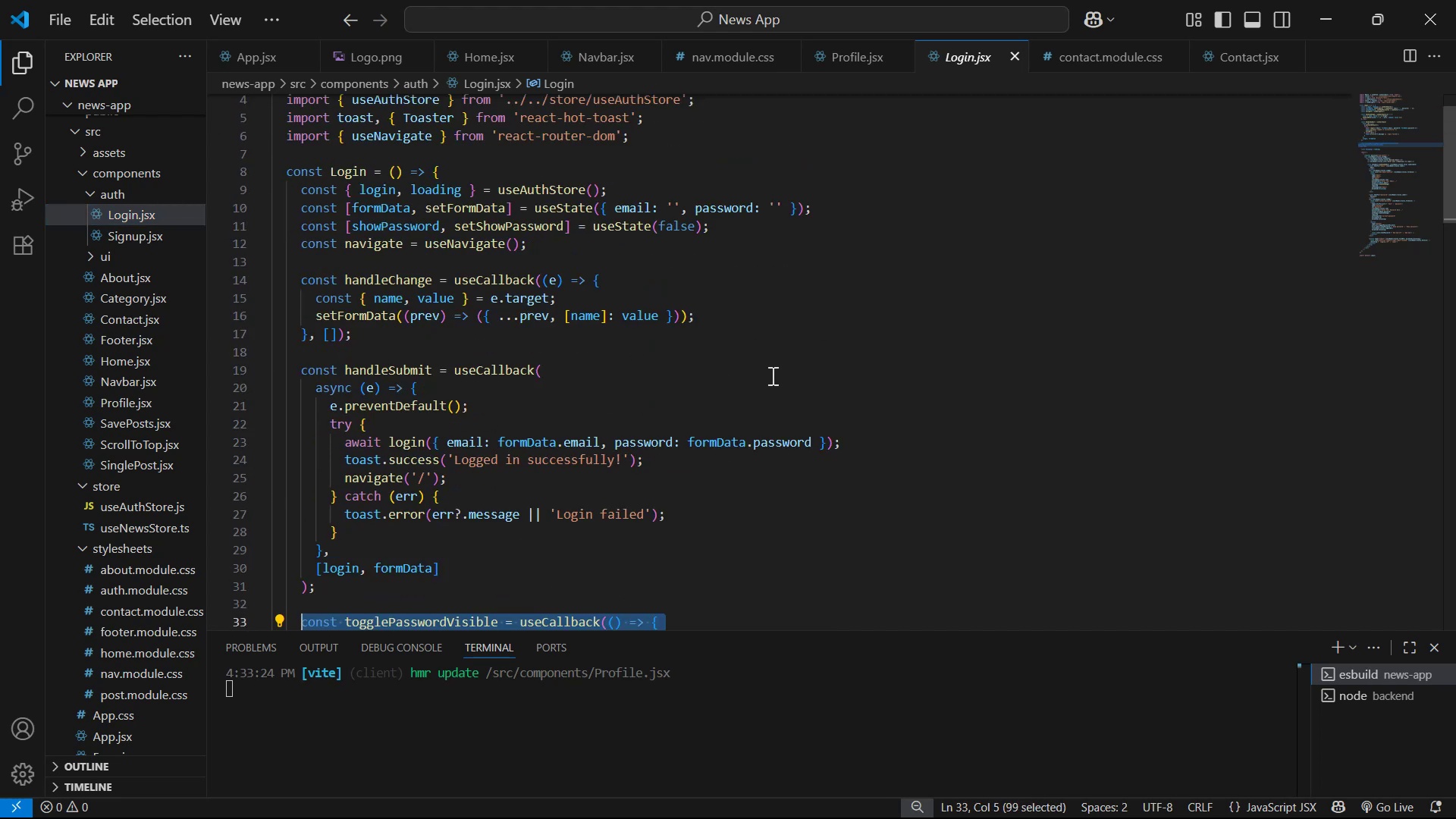 
scroll: coordinate [774, 378], scroll_direction: down, amount: 2.0
 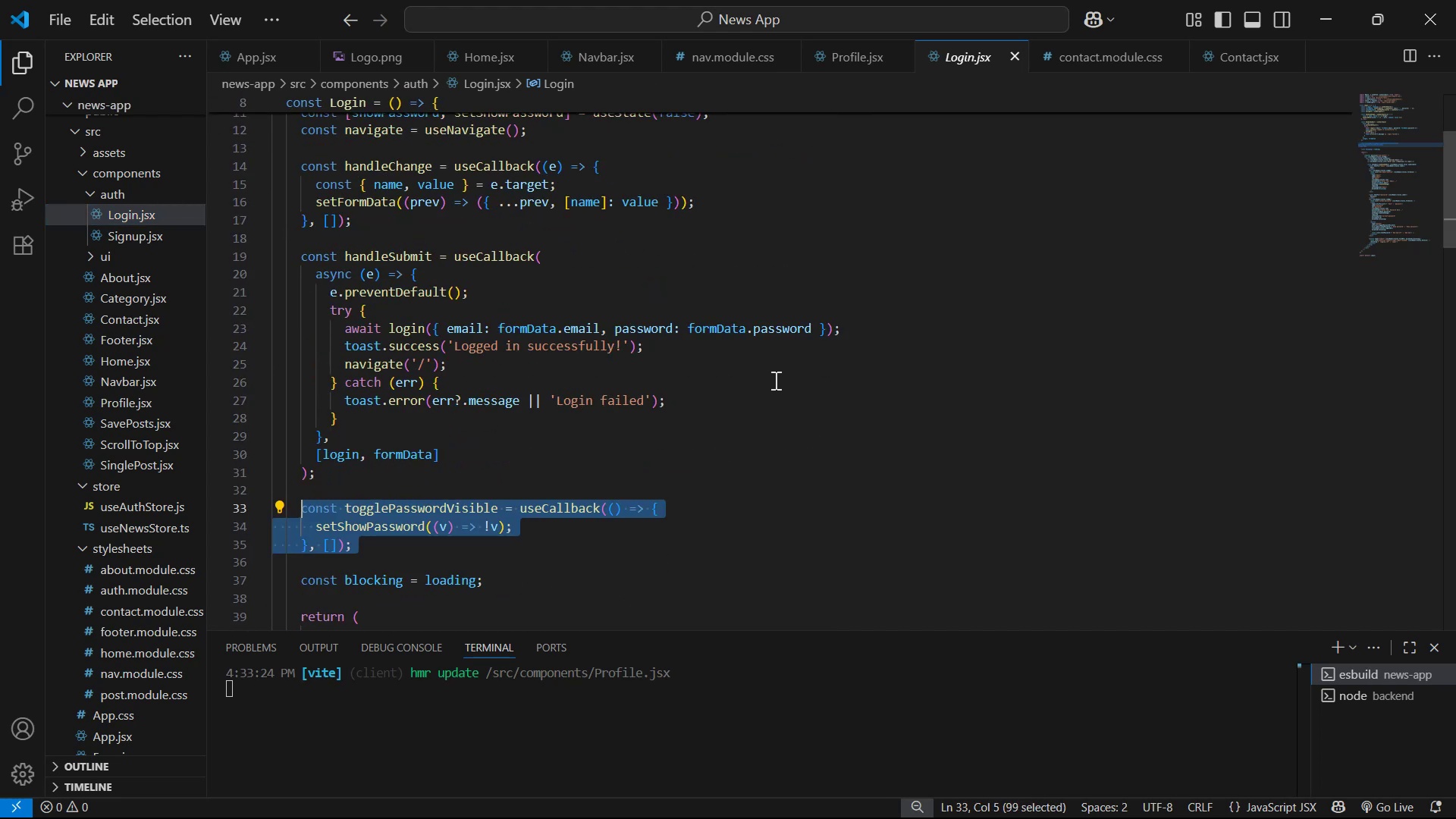 
key(Control+C)
 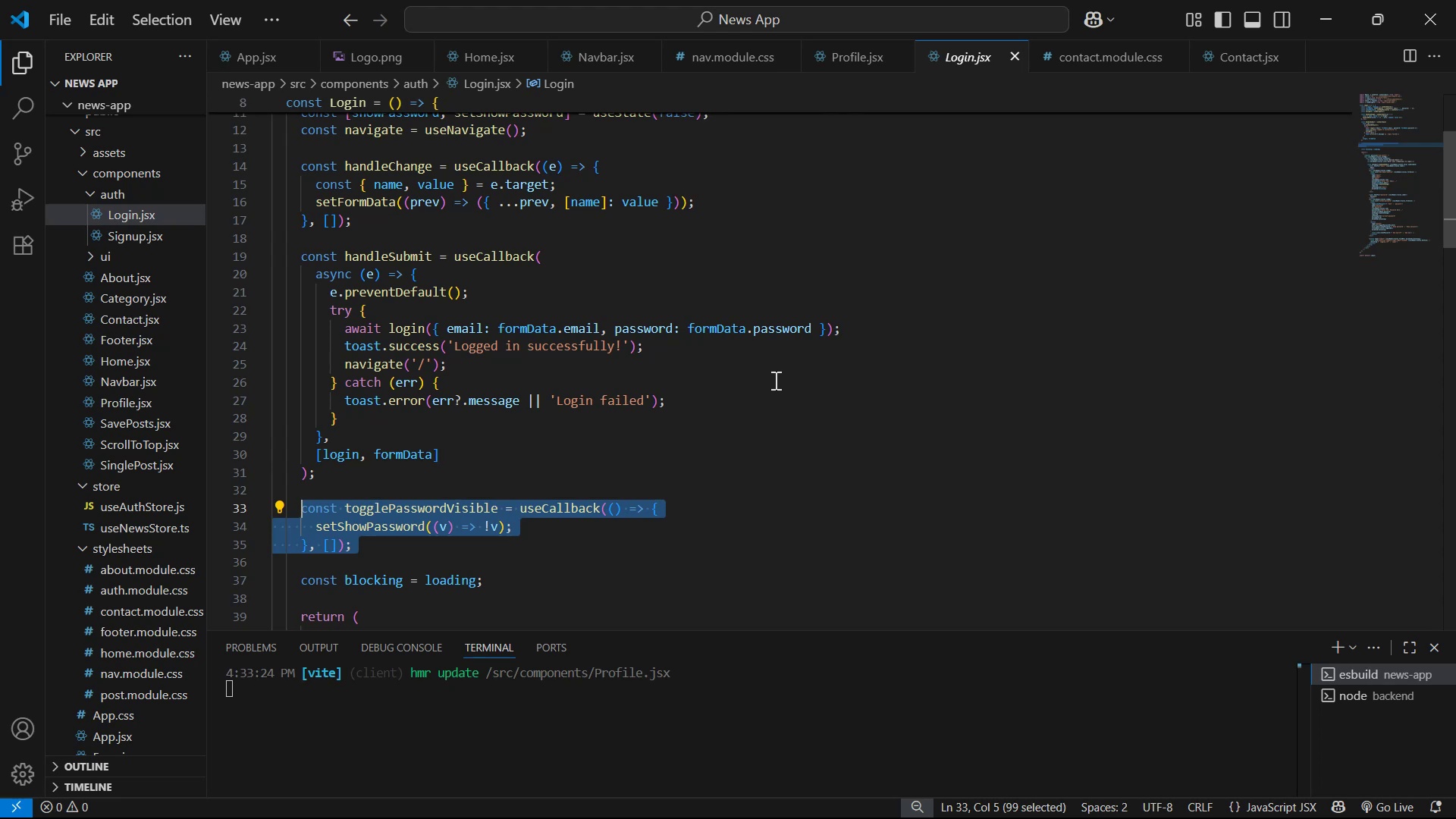 
key(Control+C)
 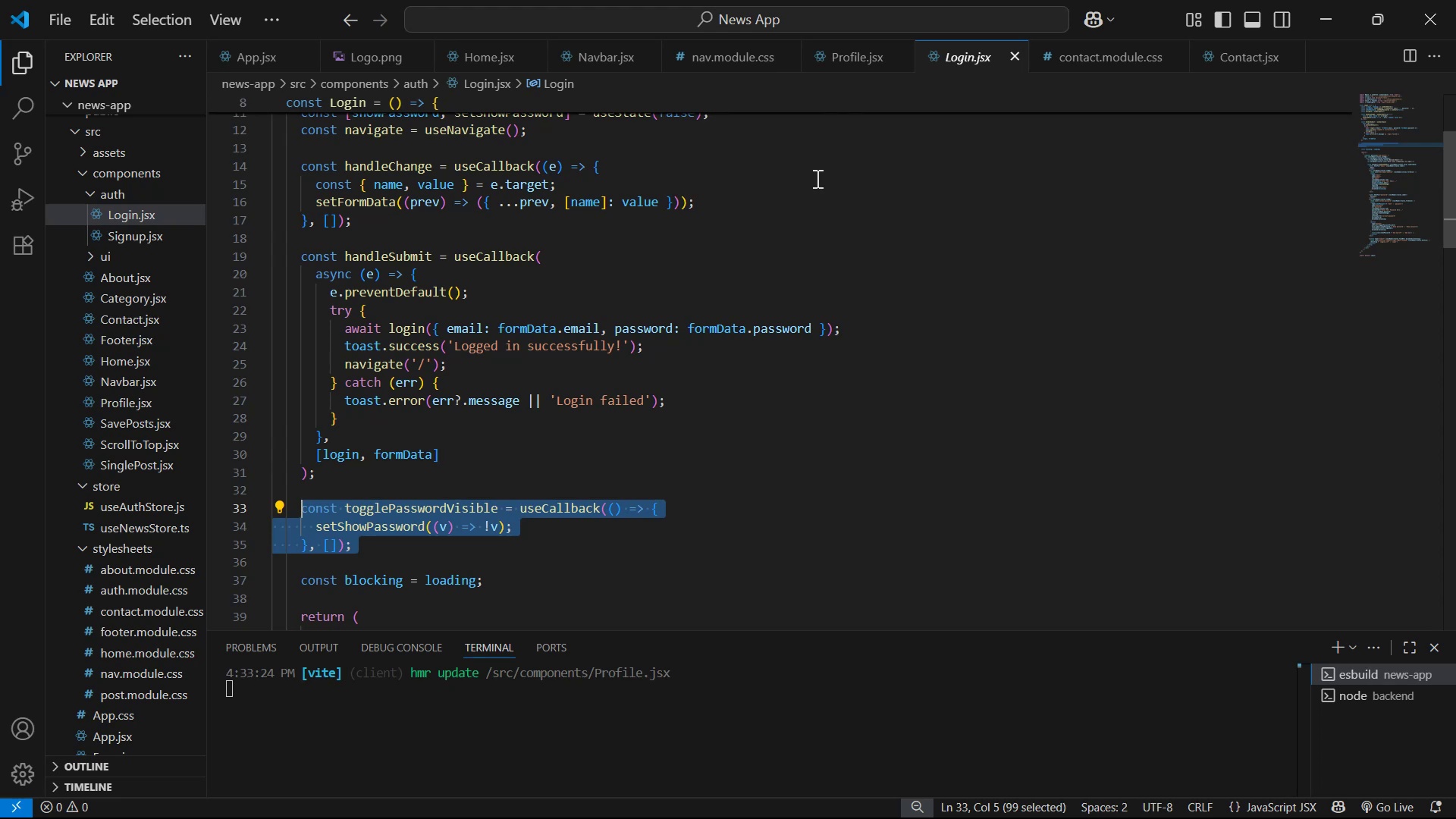 
key(Control+C)
 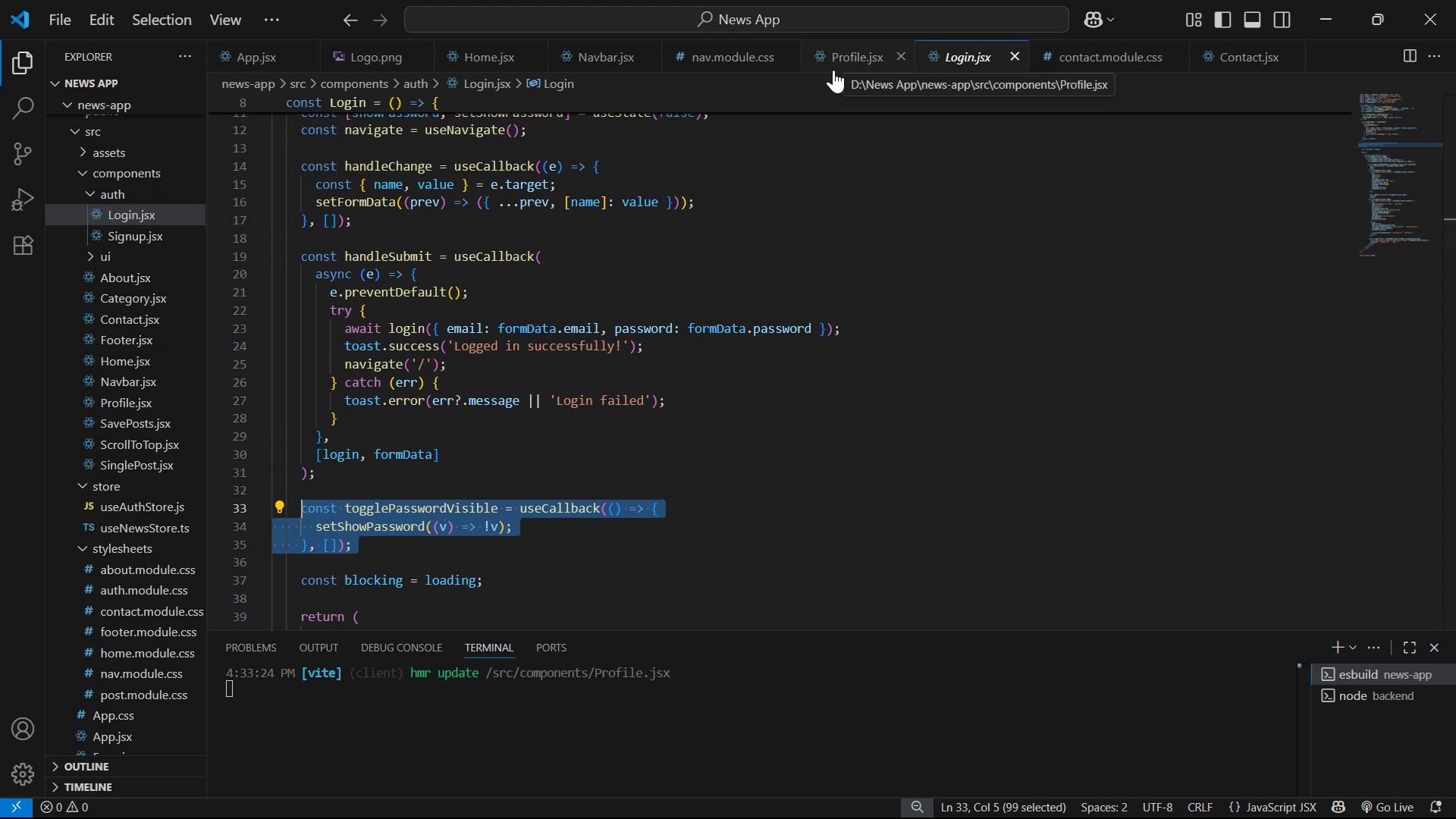 
left_click([833, 70])
 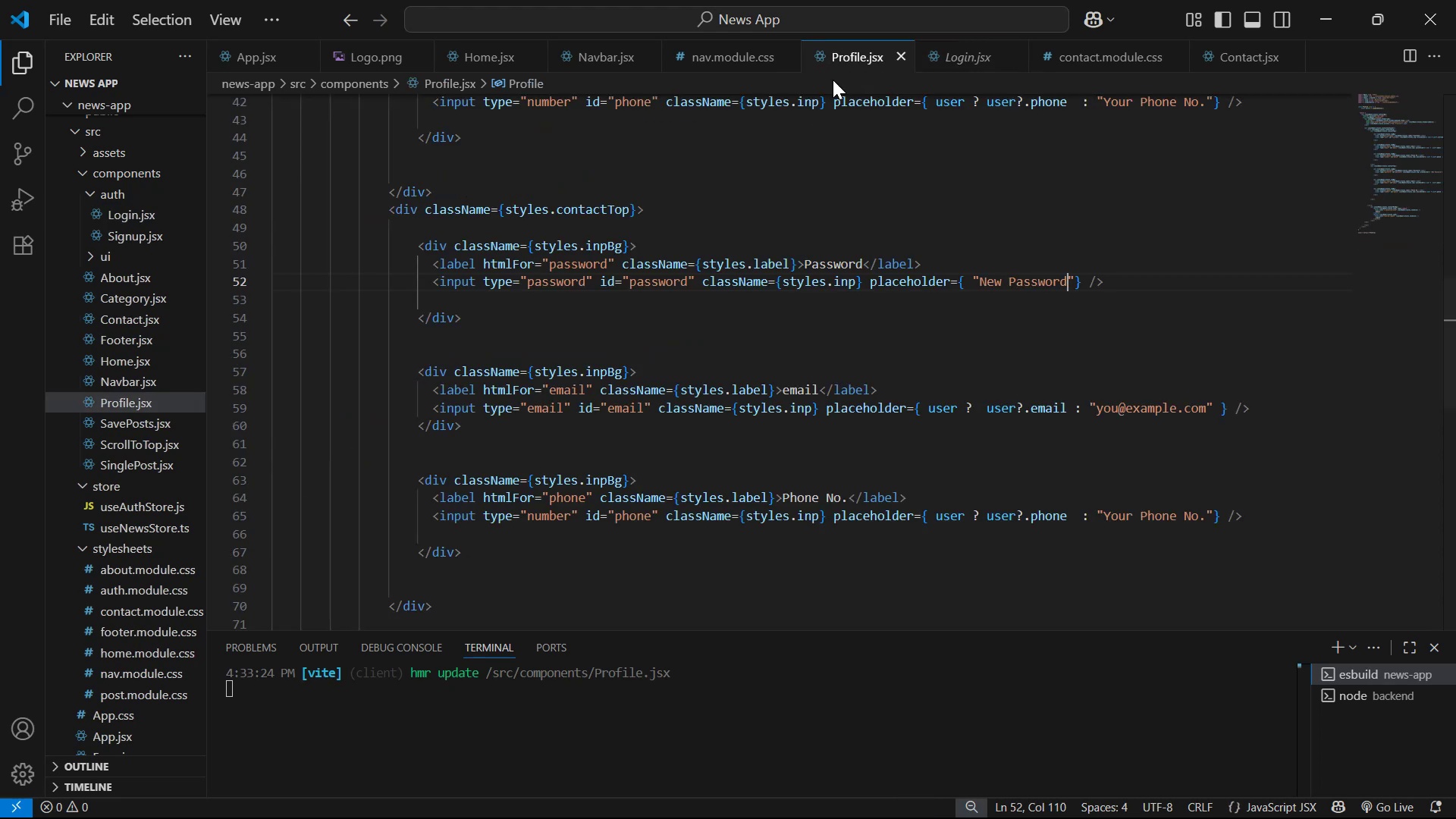 
scroll: coordinate [968, 190], scroll_direction: up, amount: 20.0
 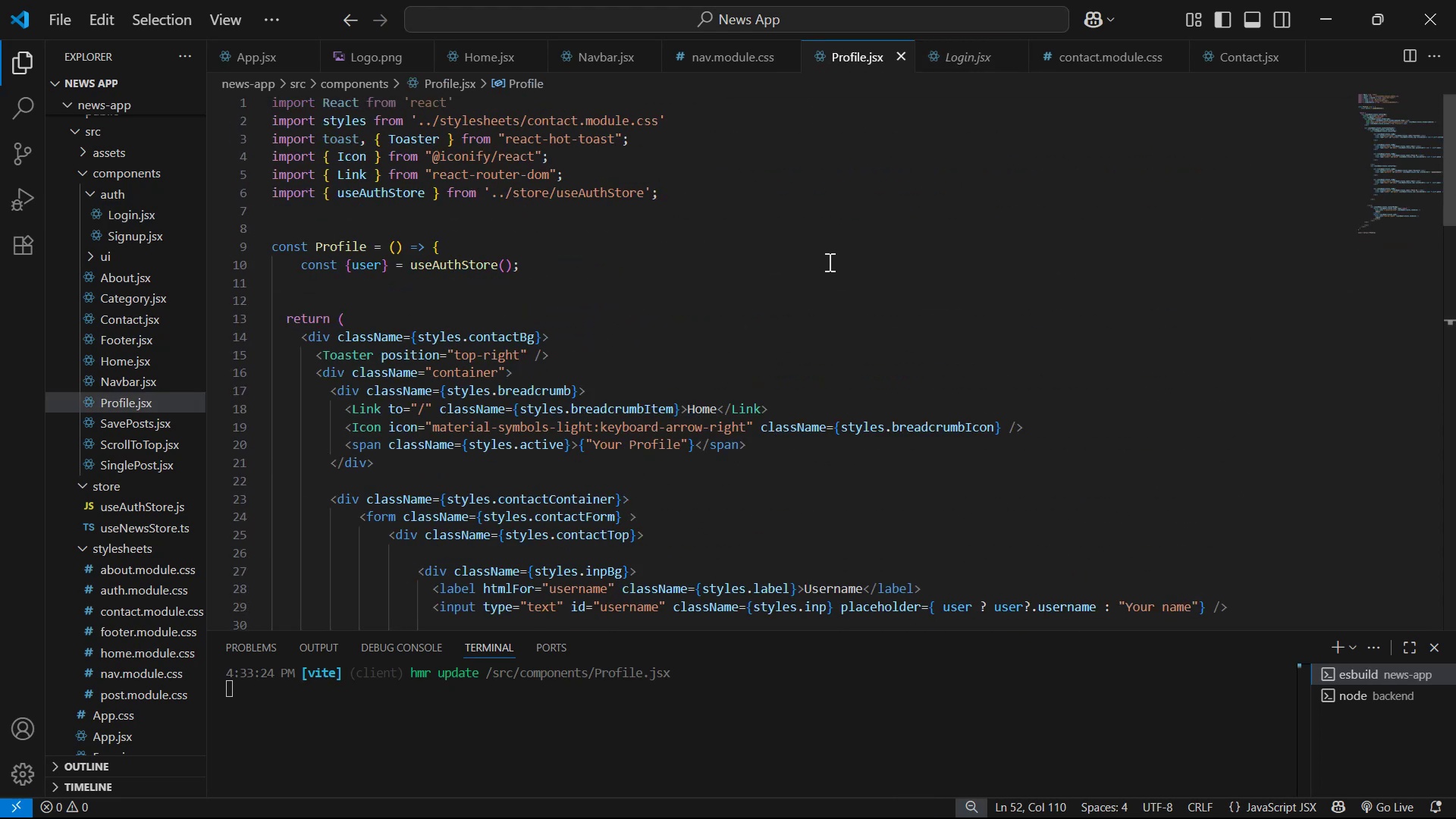 
left_click([827, 262])
 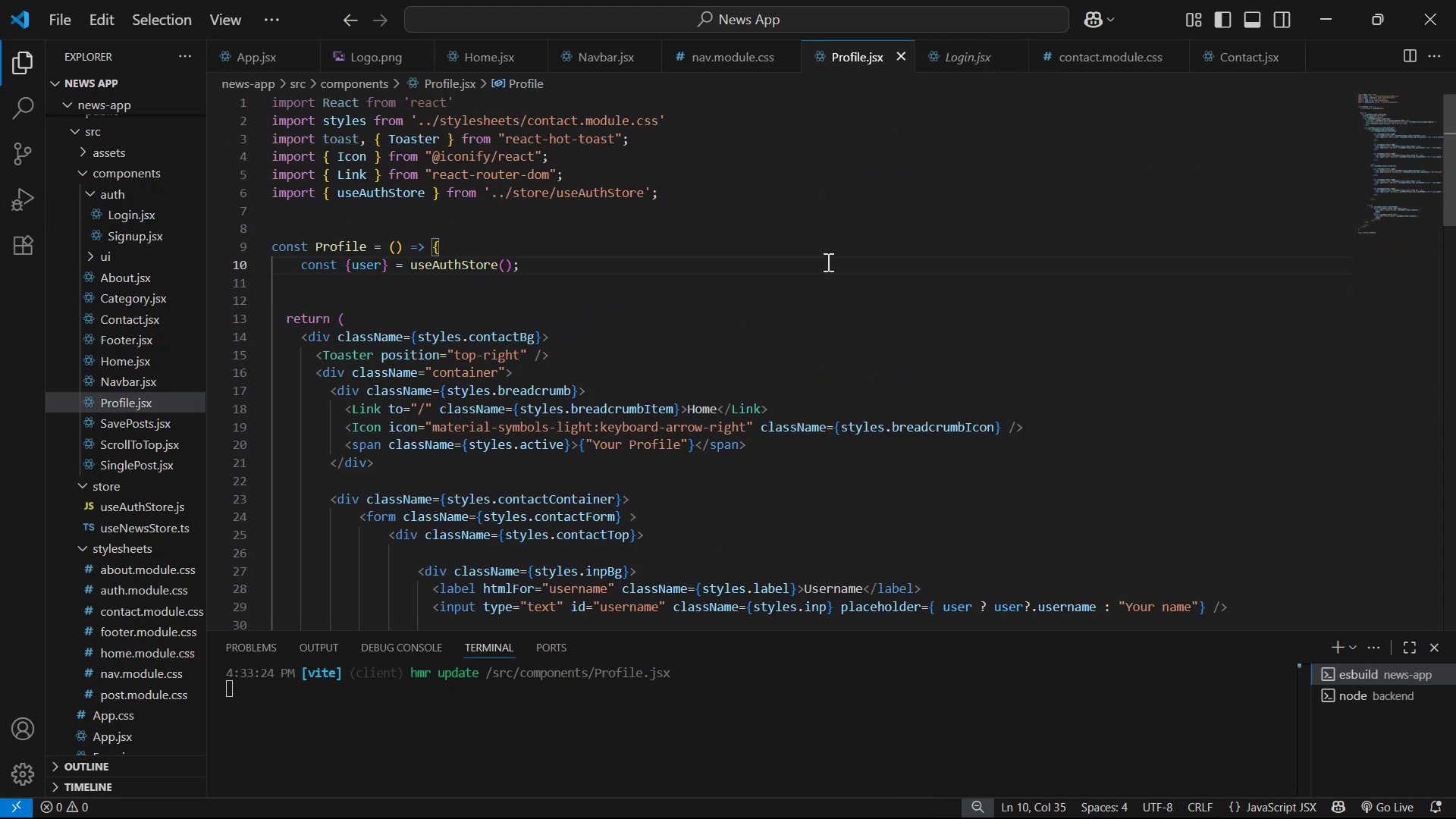 
key(Enter)
 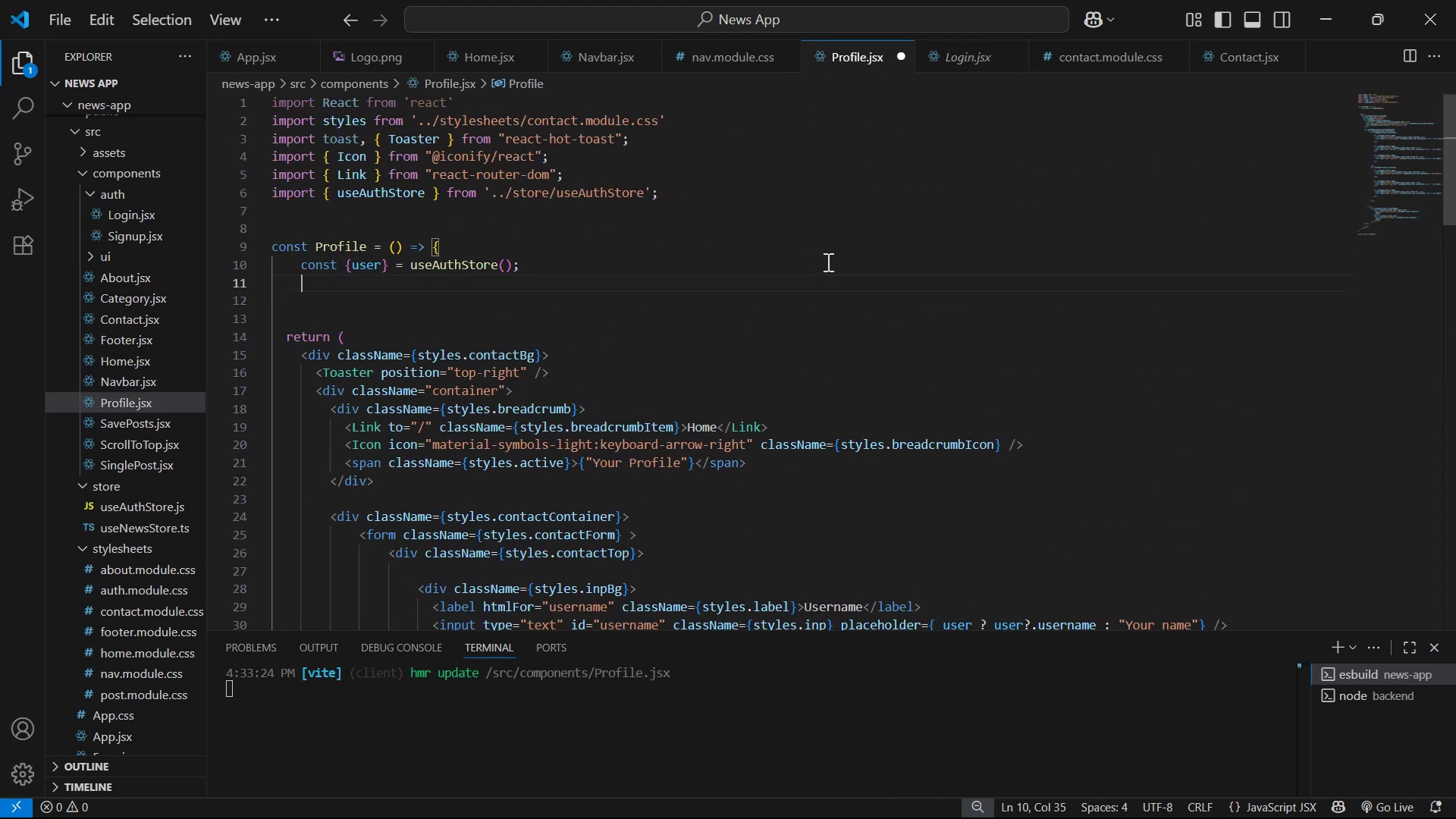 
key(Enter)
 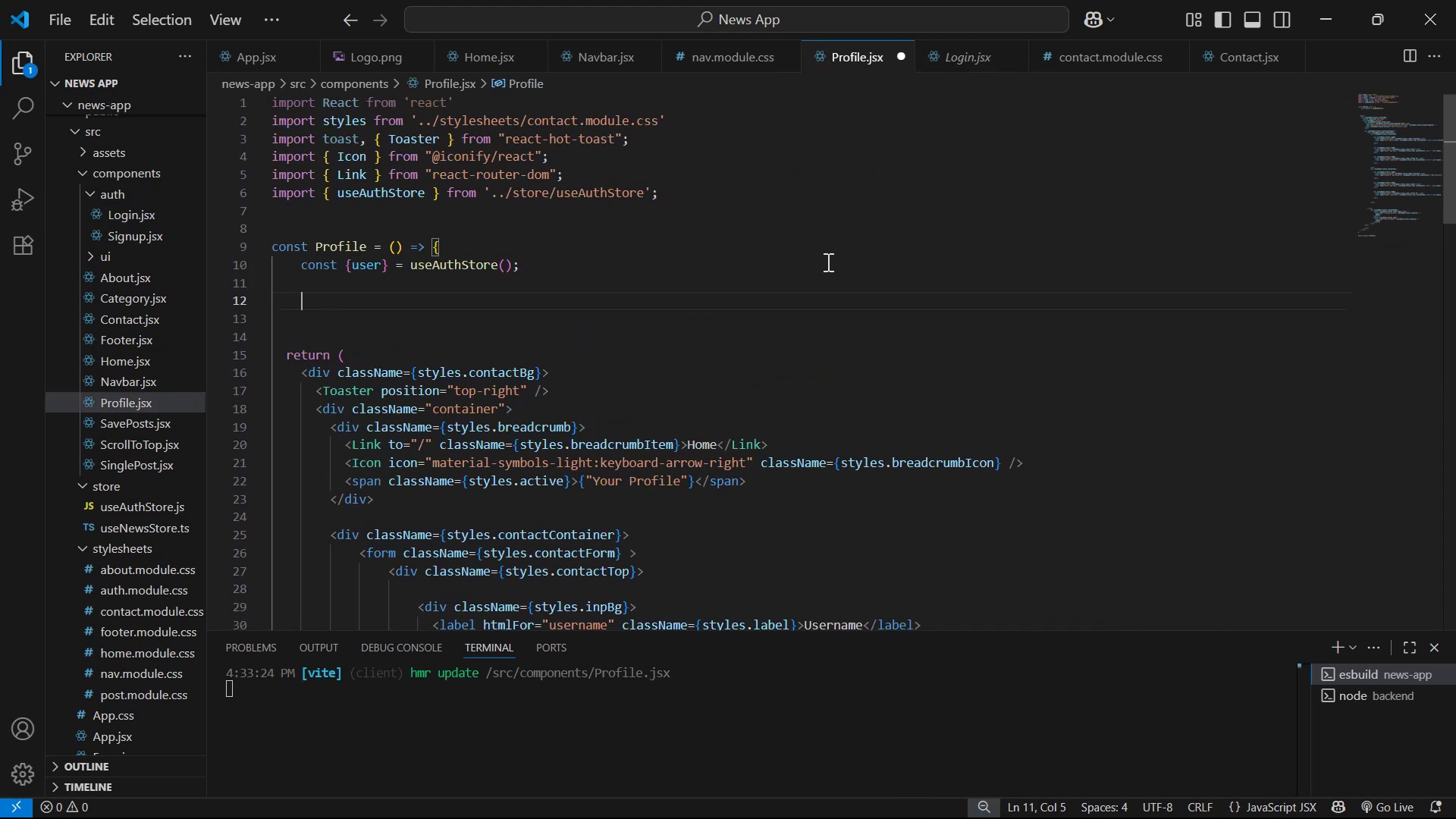 
key(Enter)
 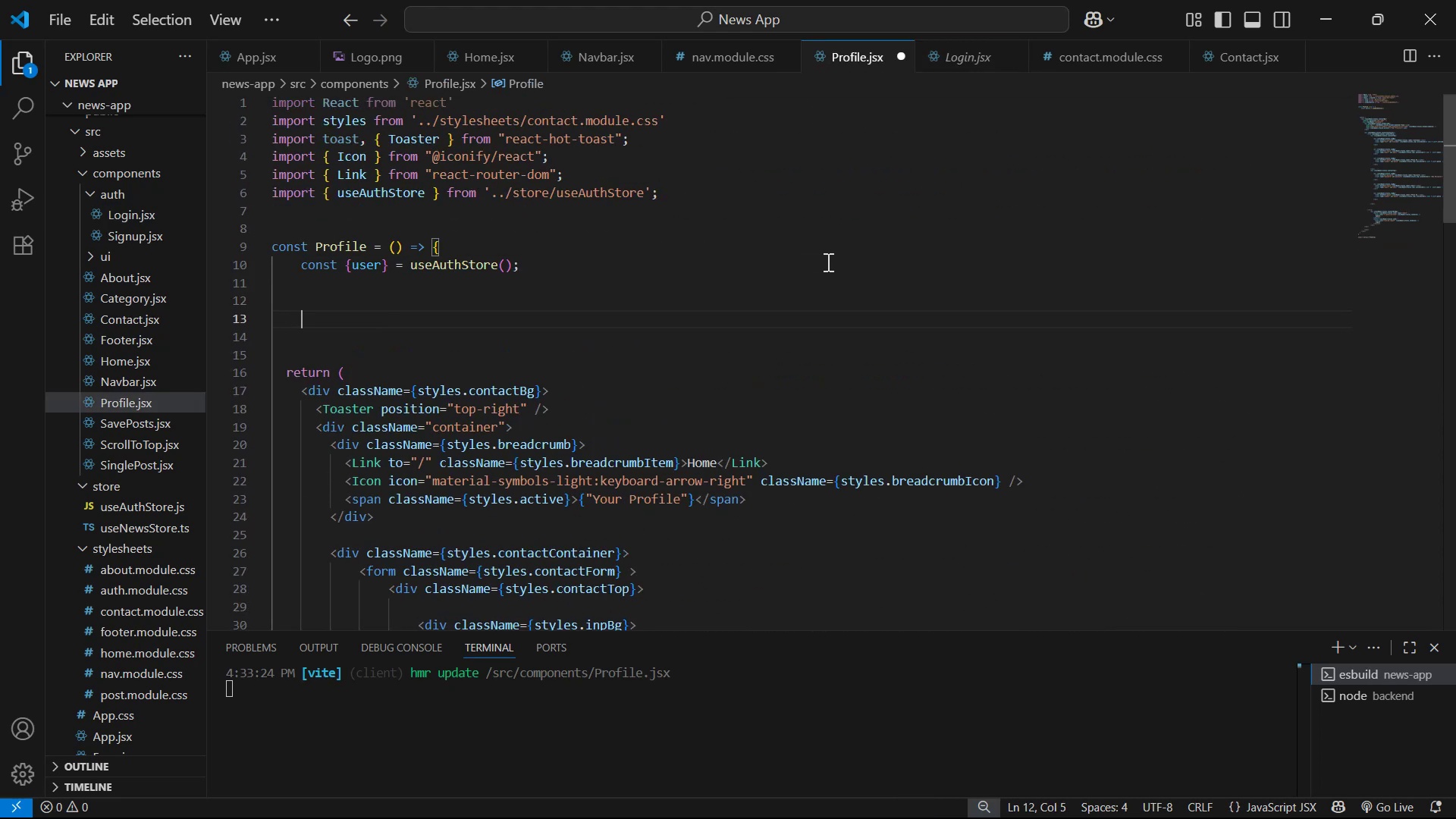 
key(Enter)
 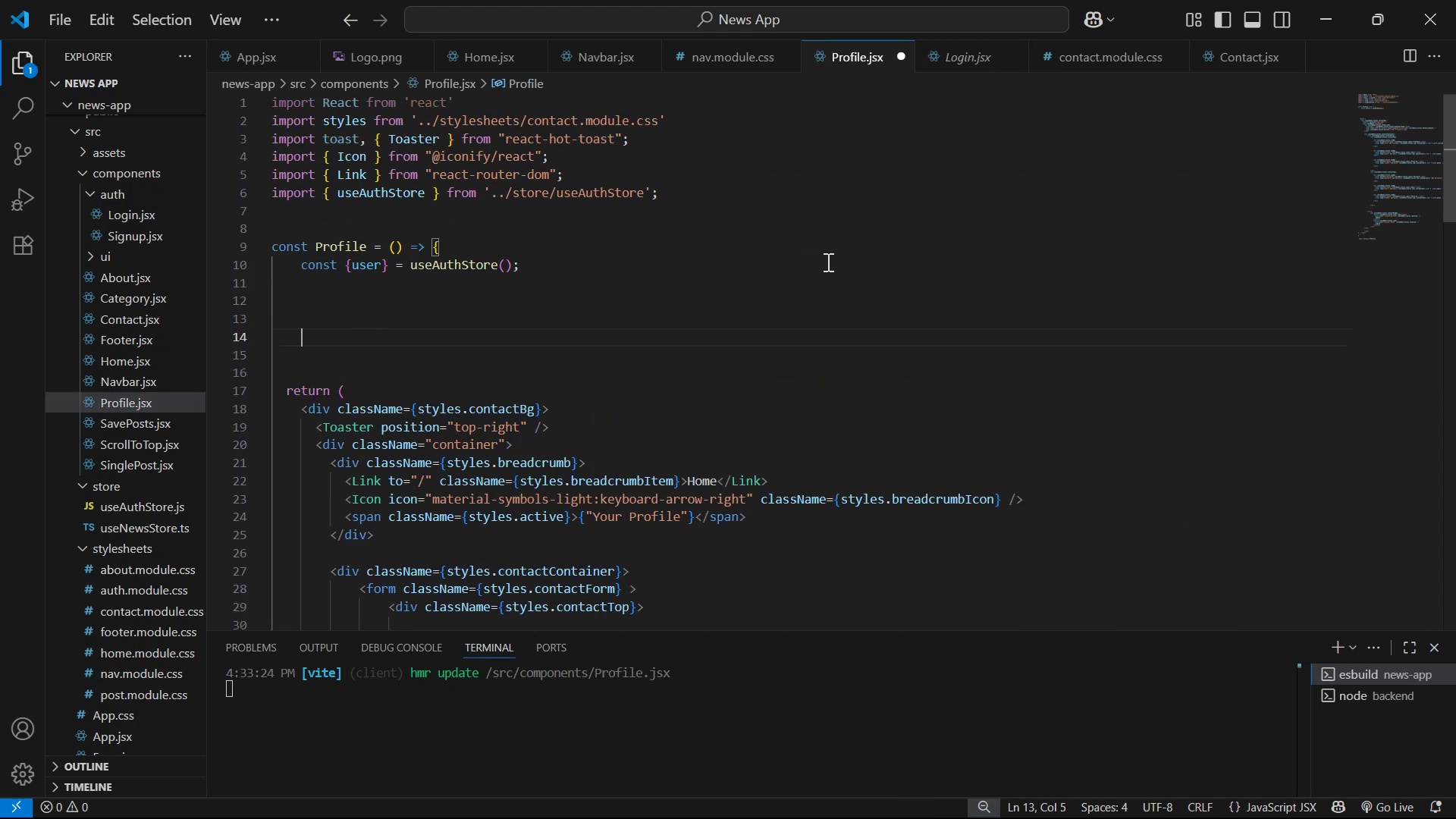 
key(Control+V)
 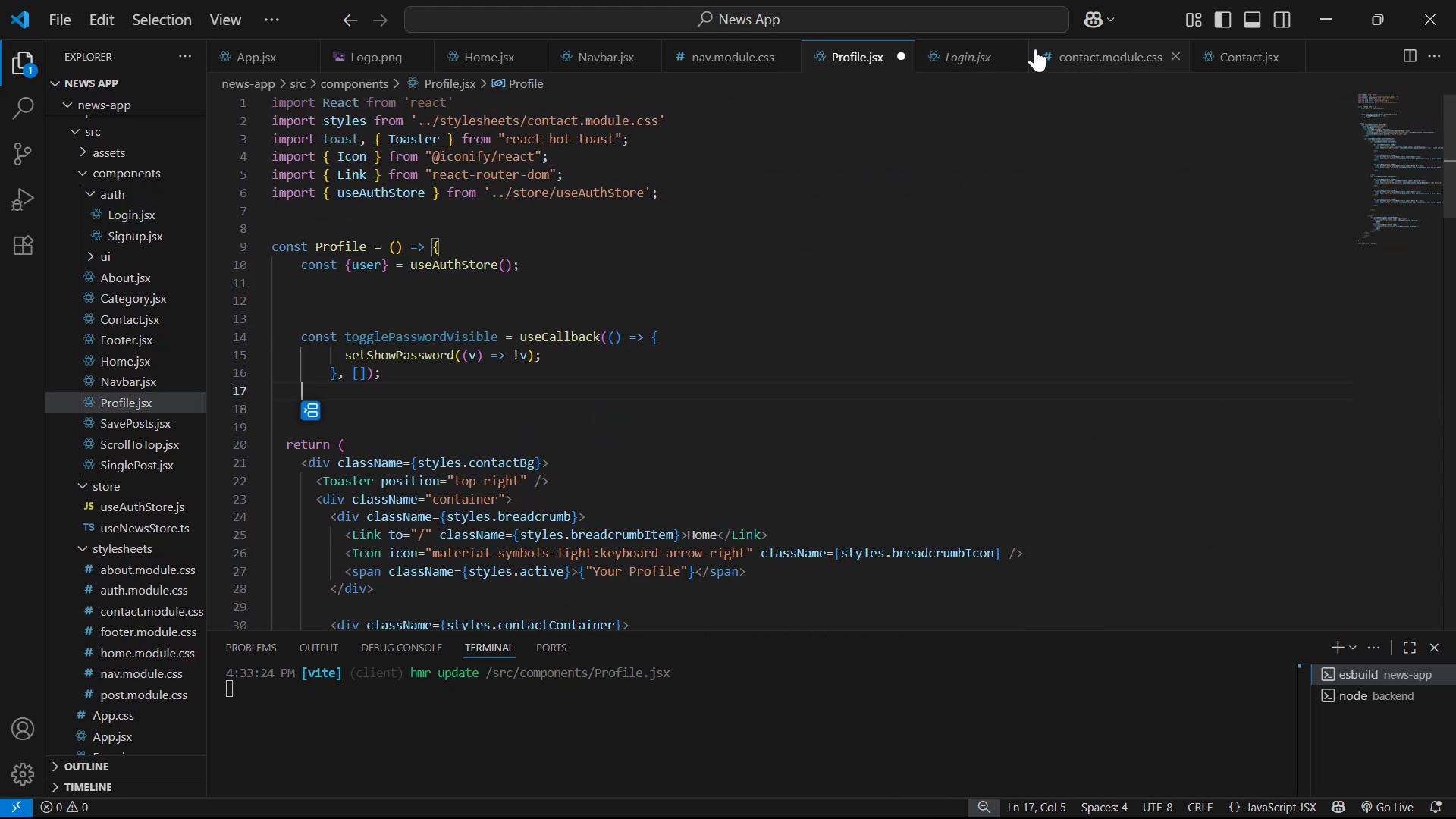 
left_click([992, 67])
 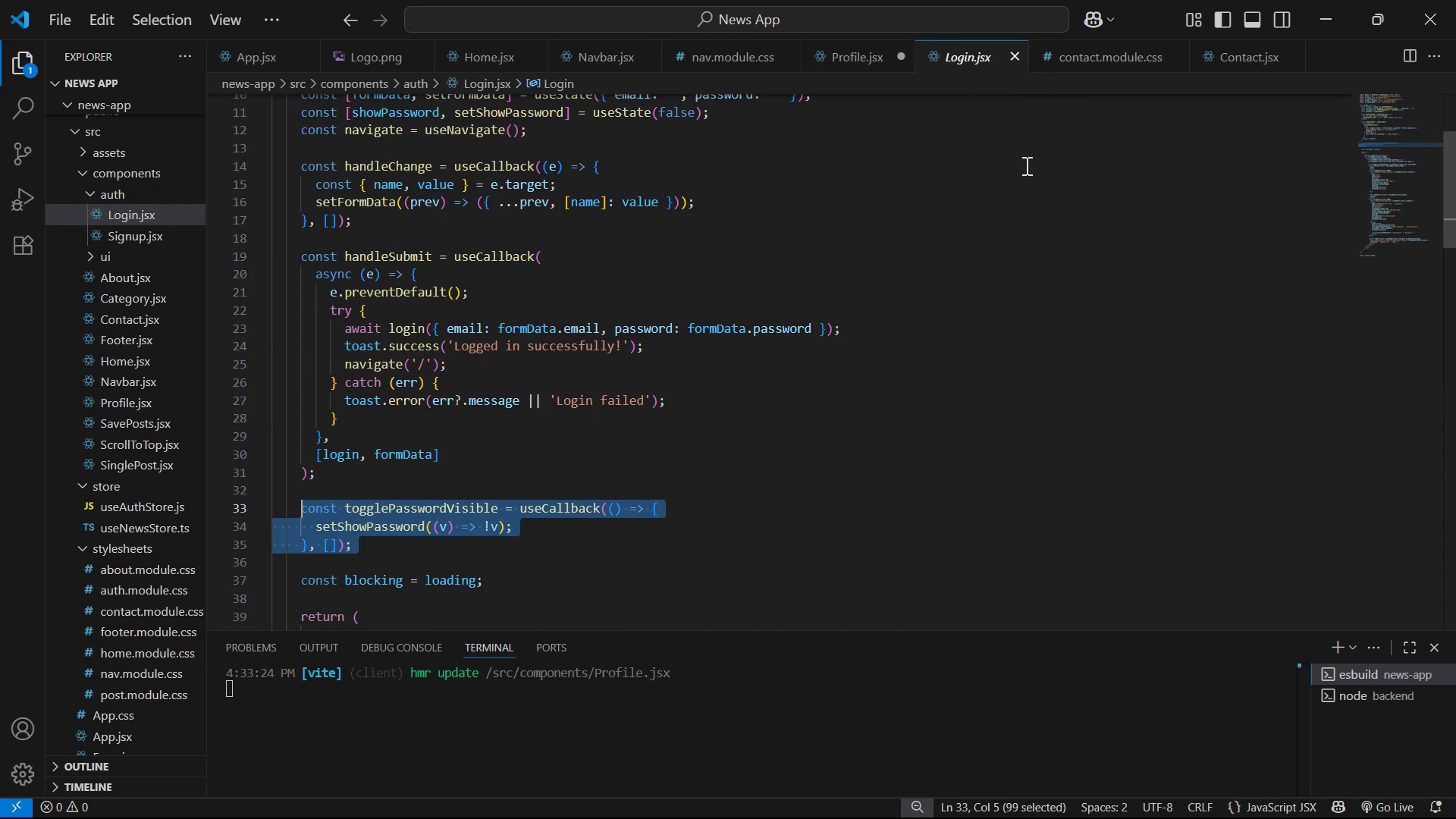 
scroll: coordinate [1308, 329], scroll_direction: up, amount: 11.0
 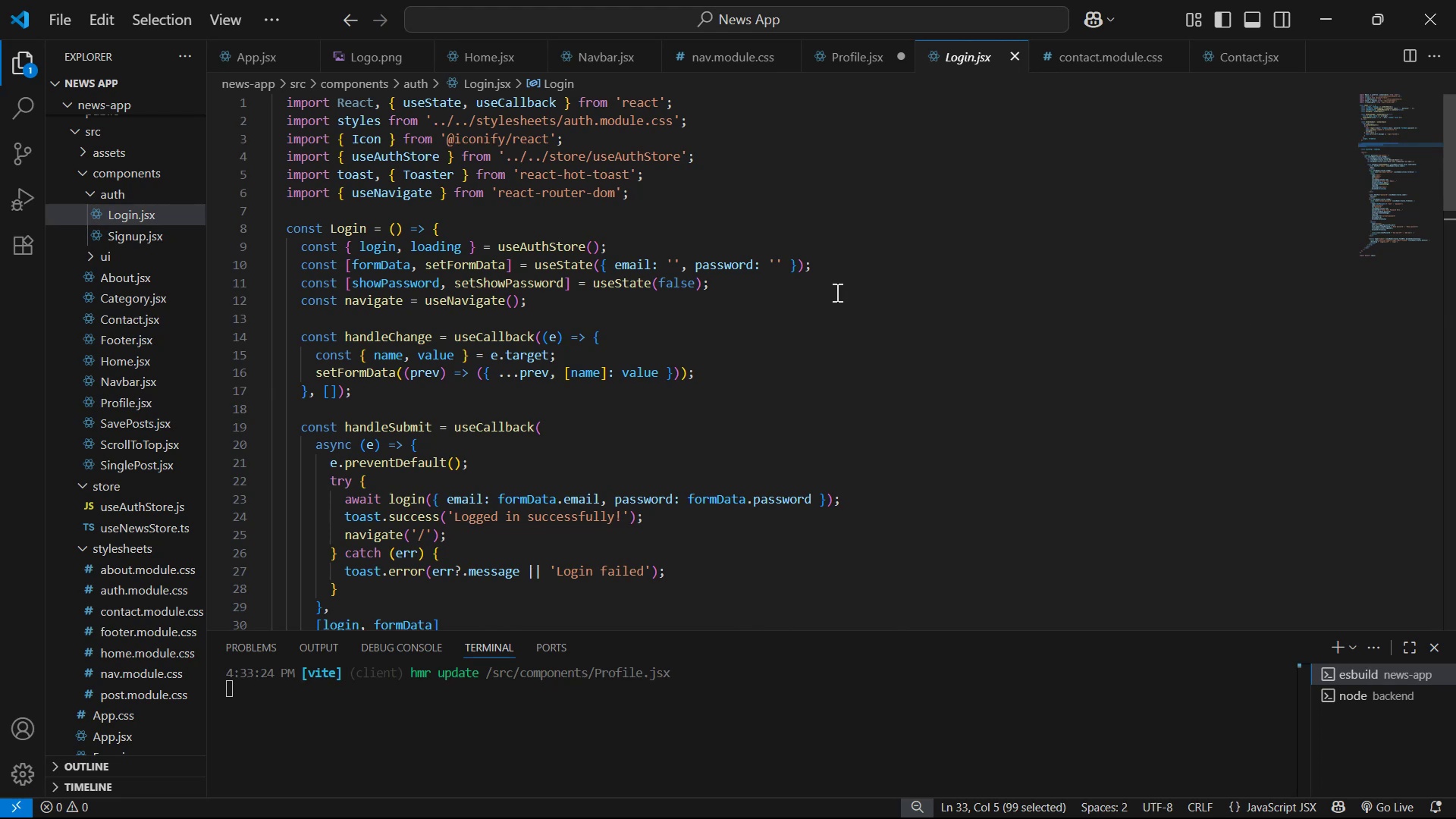 
left_click([835, 284])
 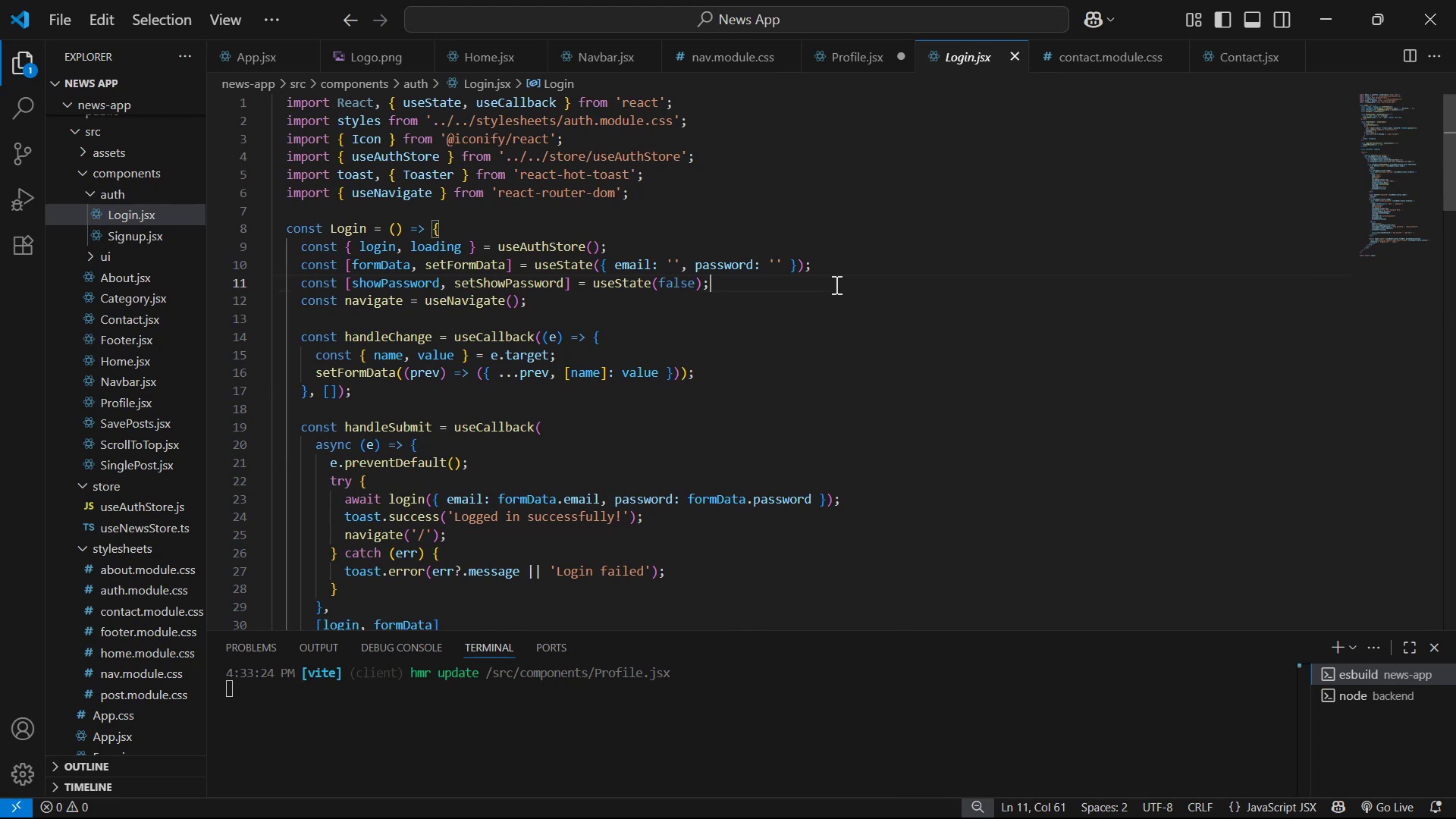 
key(Control+C)
 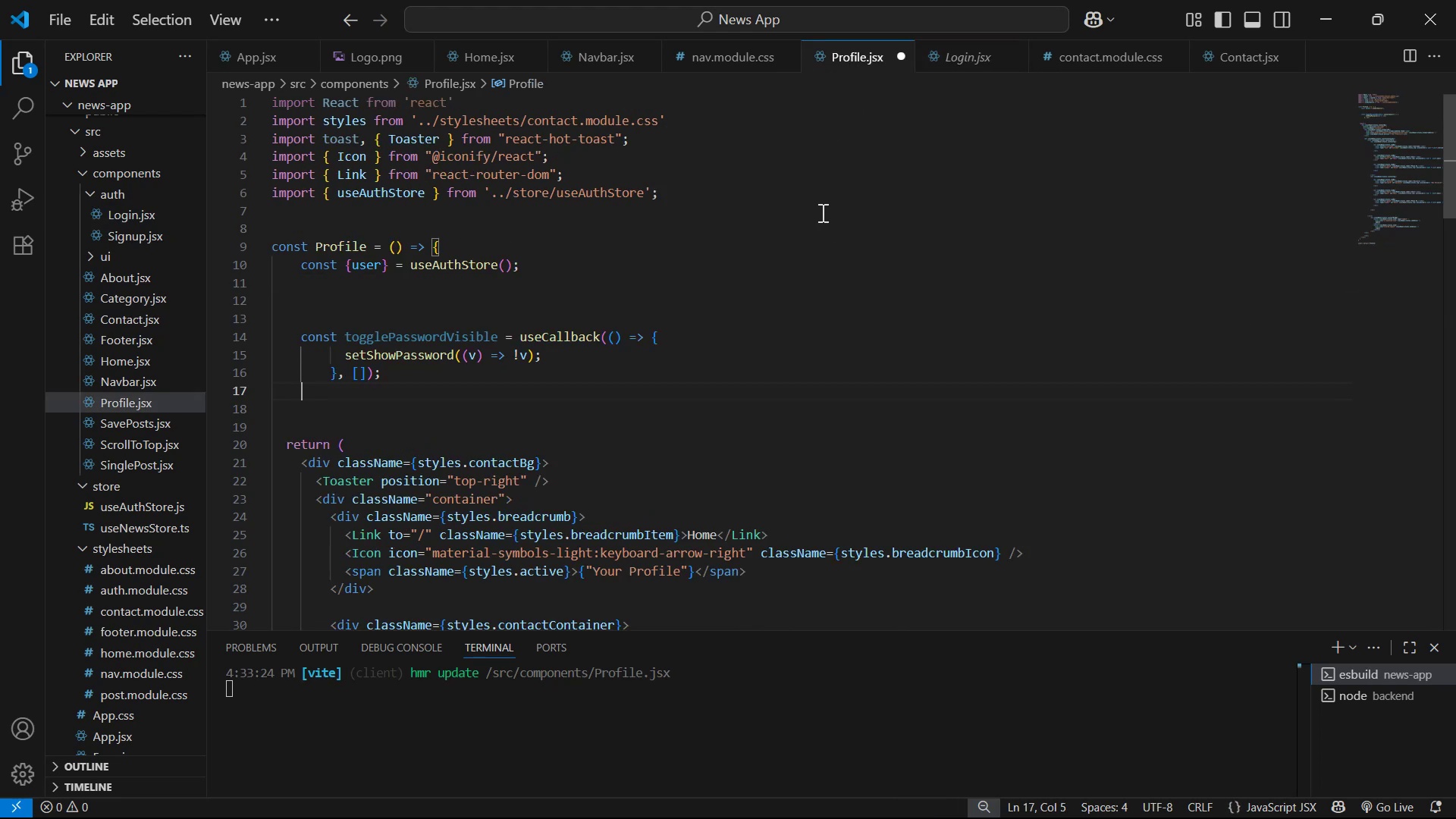 
left_click([833, 256])
 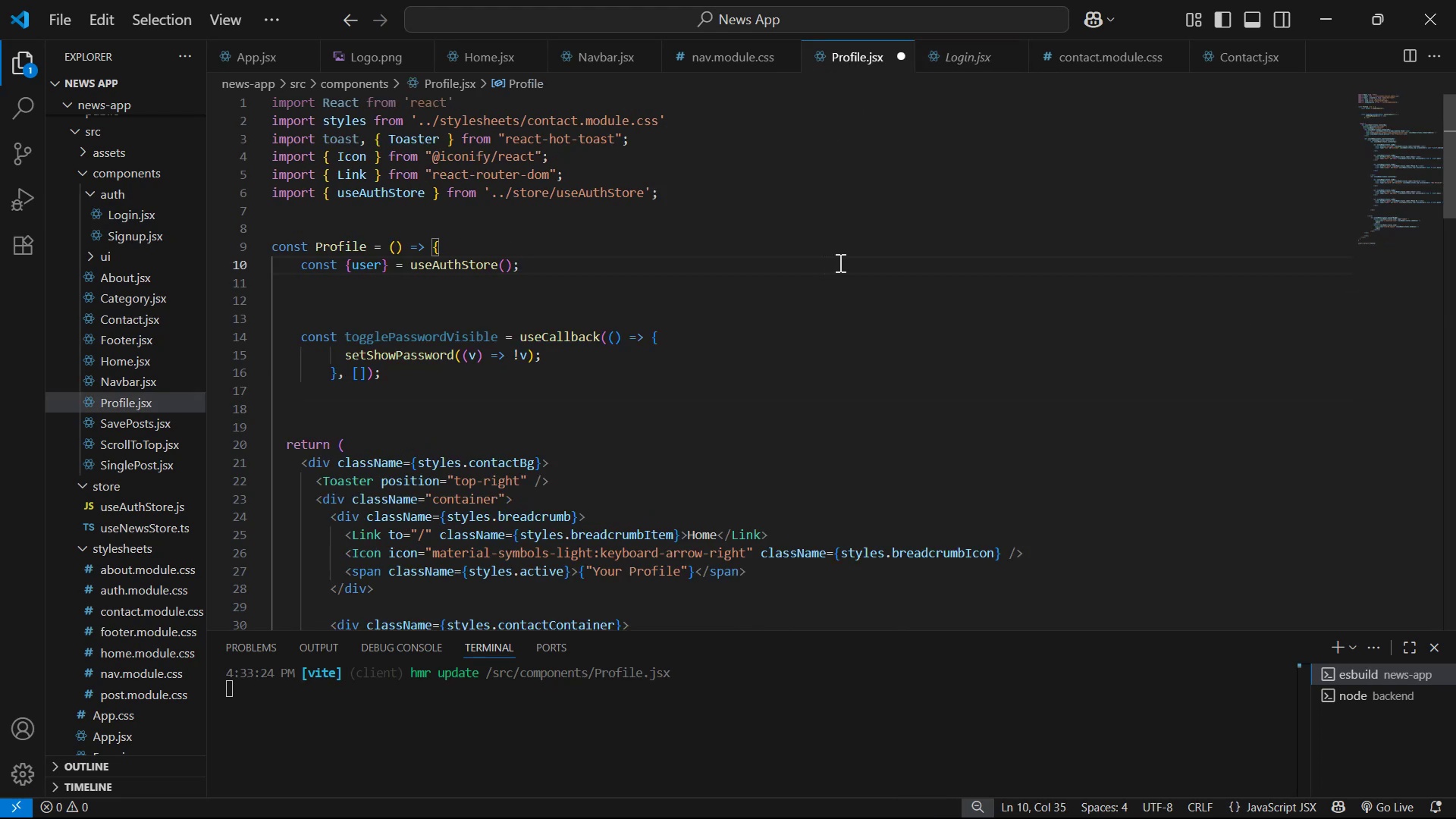 
key(Enter)
 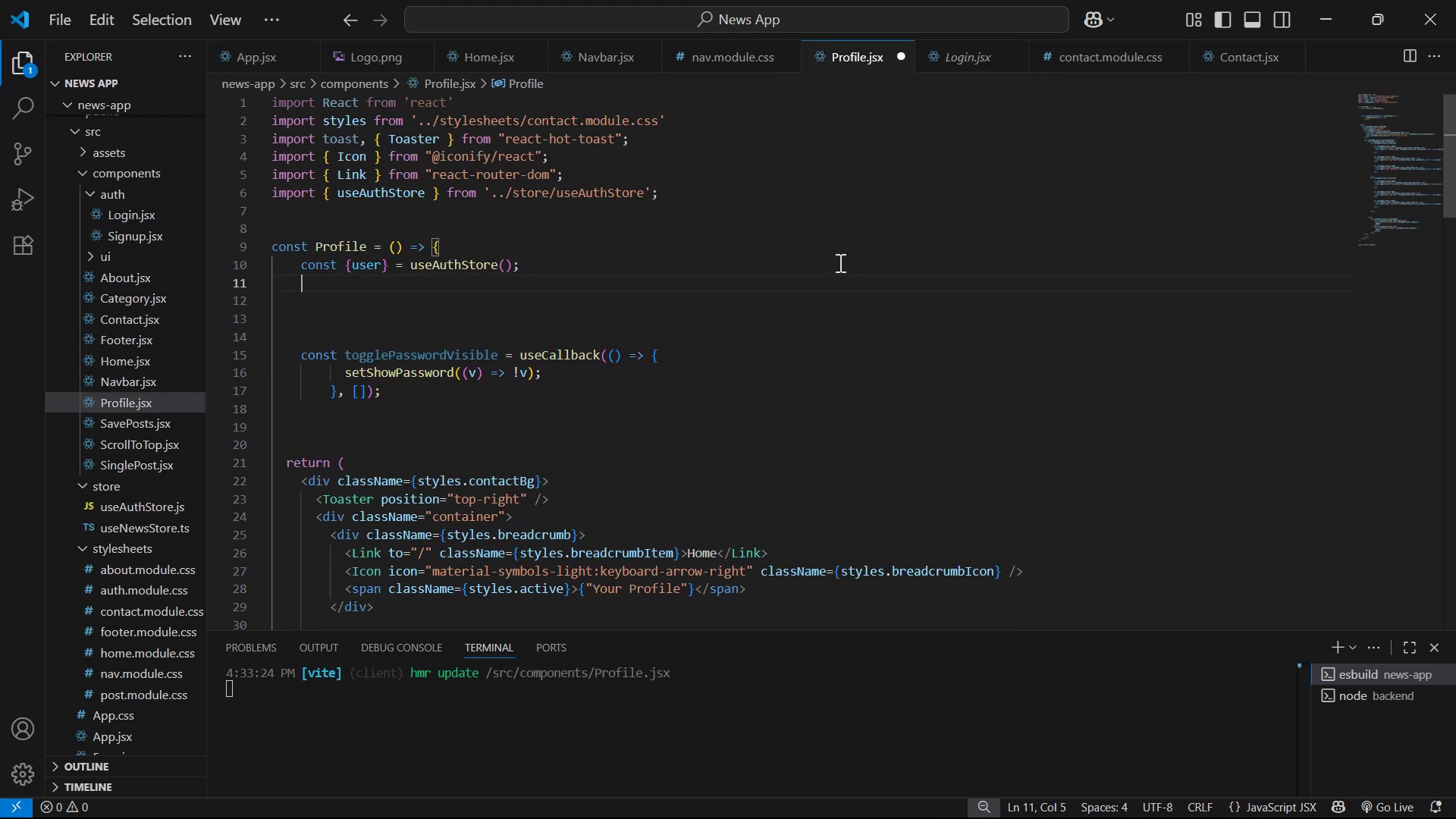 
key(Enter)
 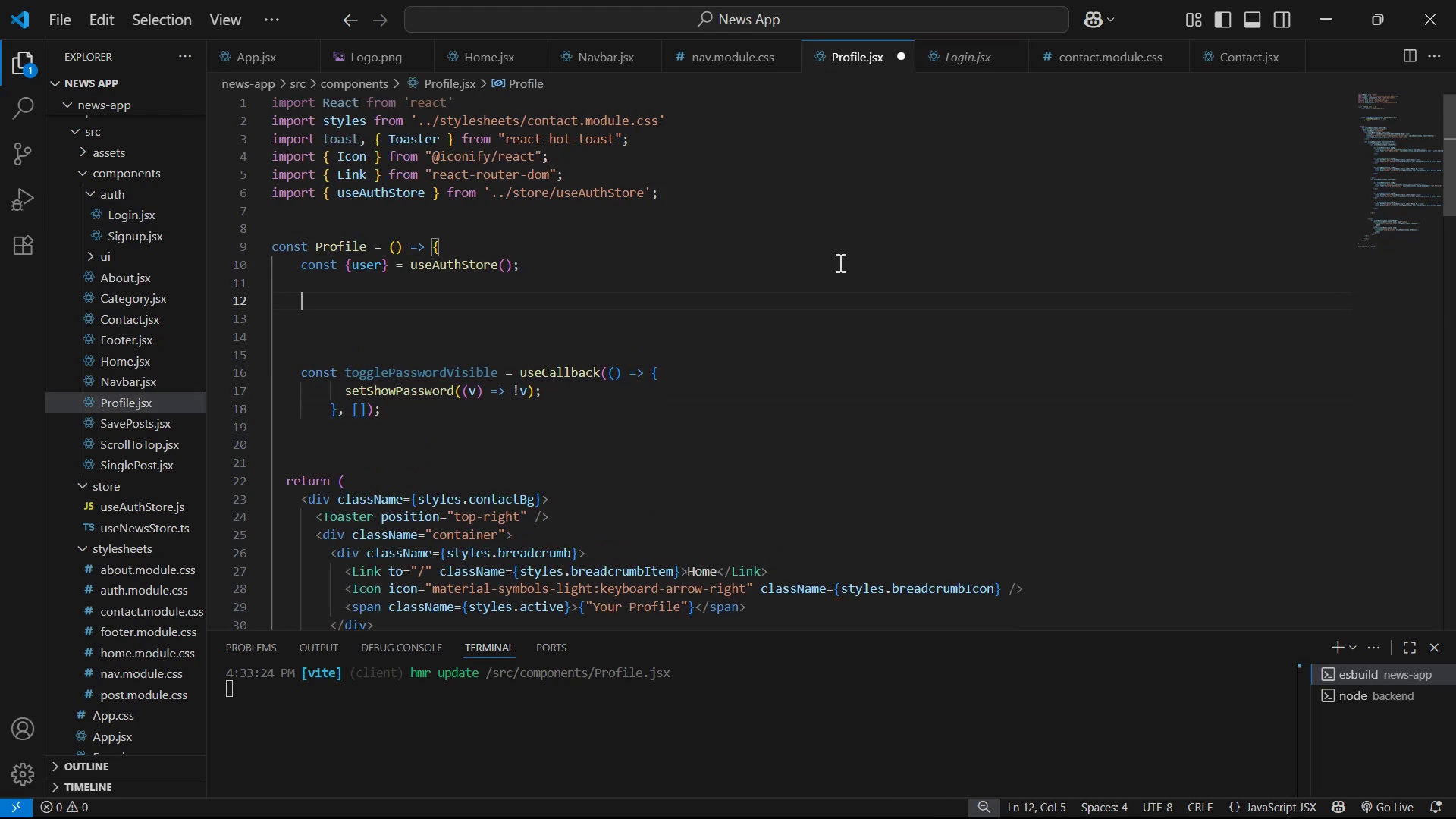 
key(Control+V)
 